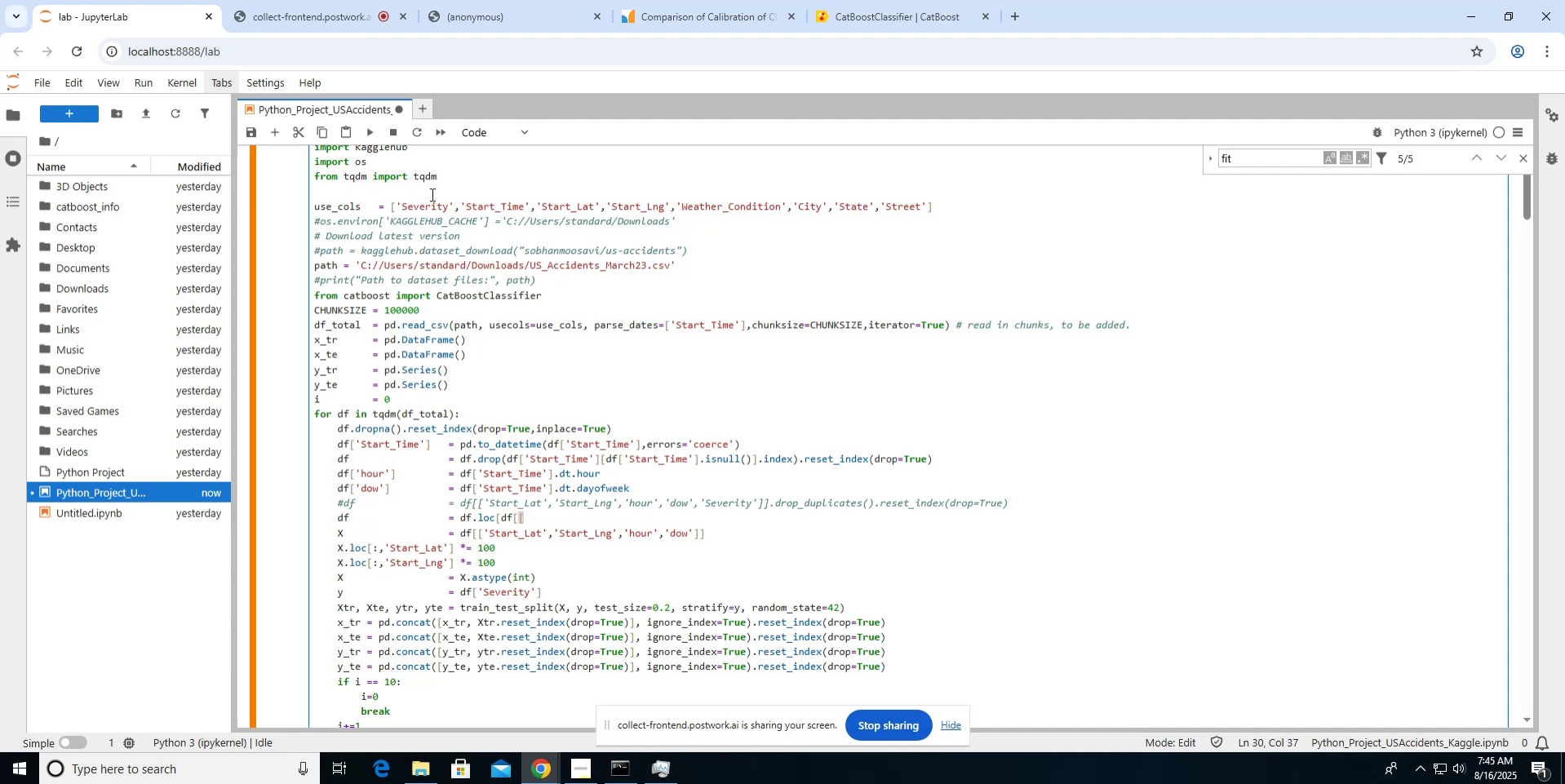 
left_click_drag(start_coordinate=[394, 204], to_coordinate=[459, 204])
 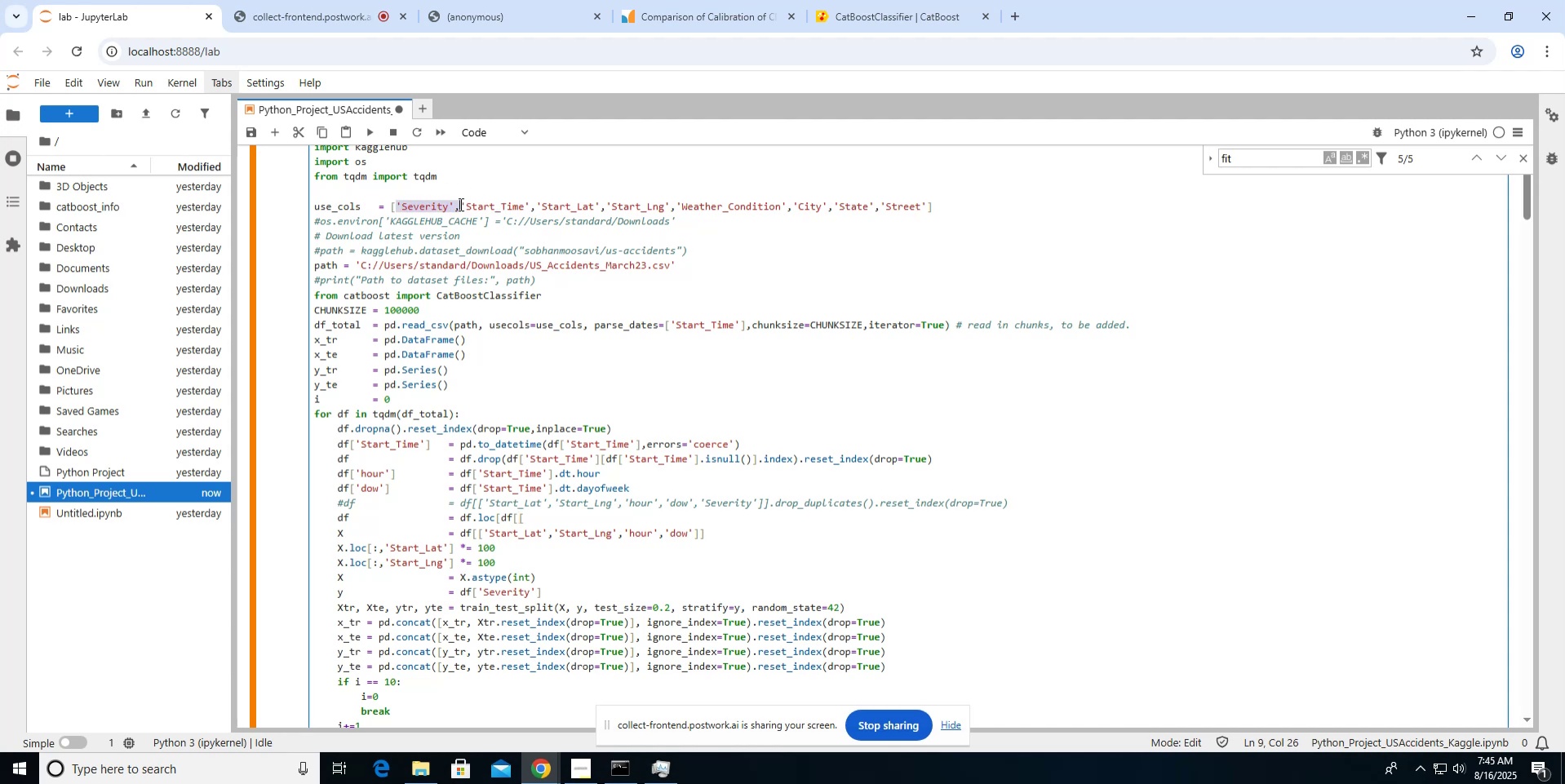 
key(Control+C)
 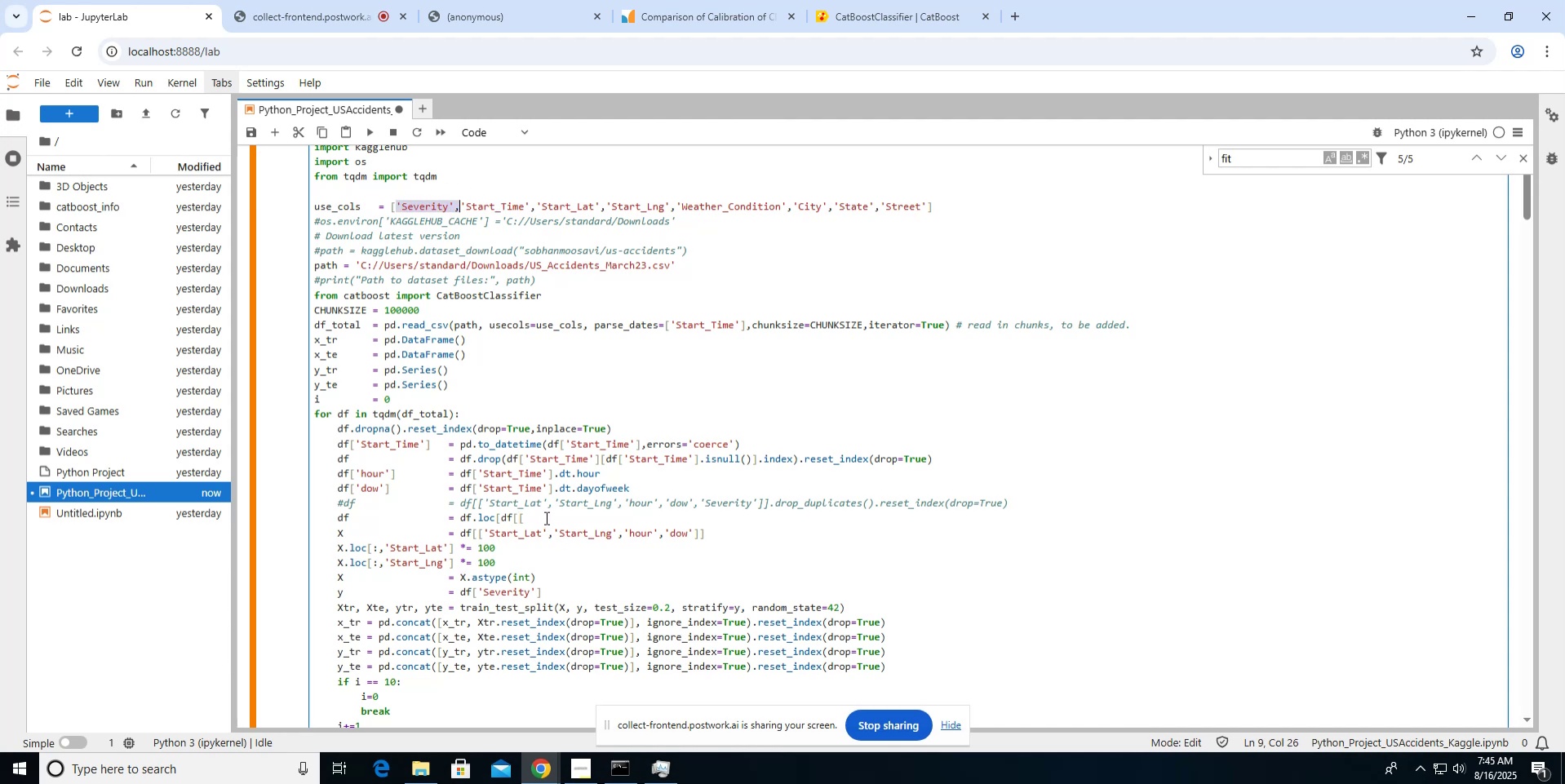 
left_click([545, 517])
 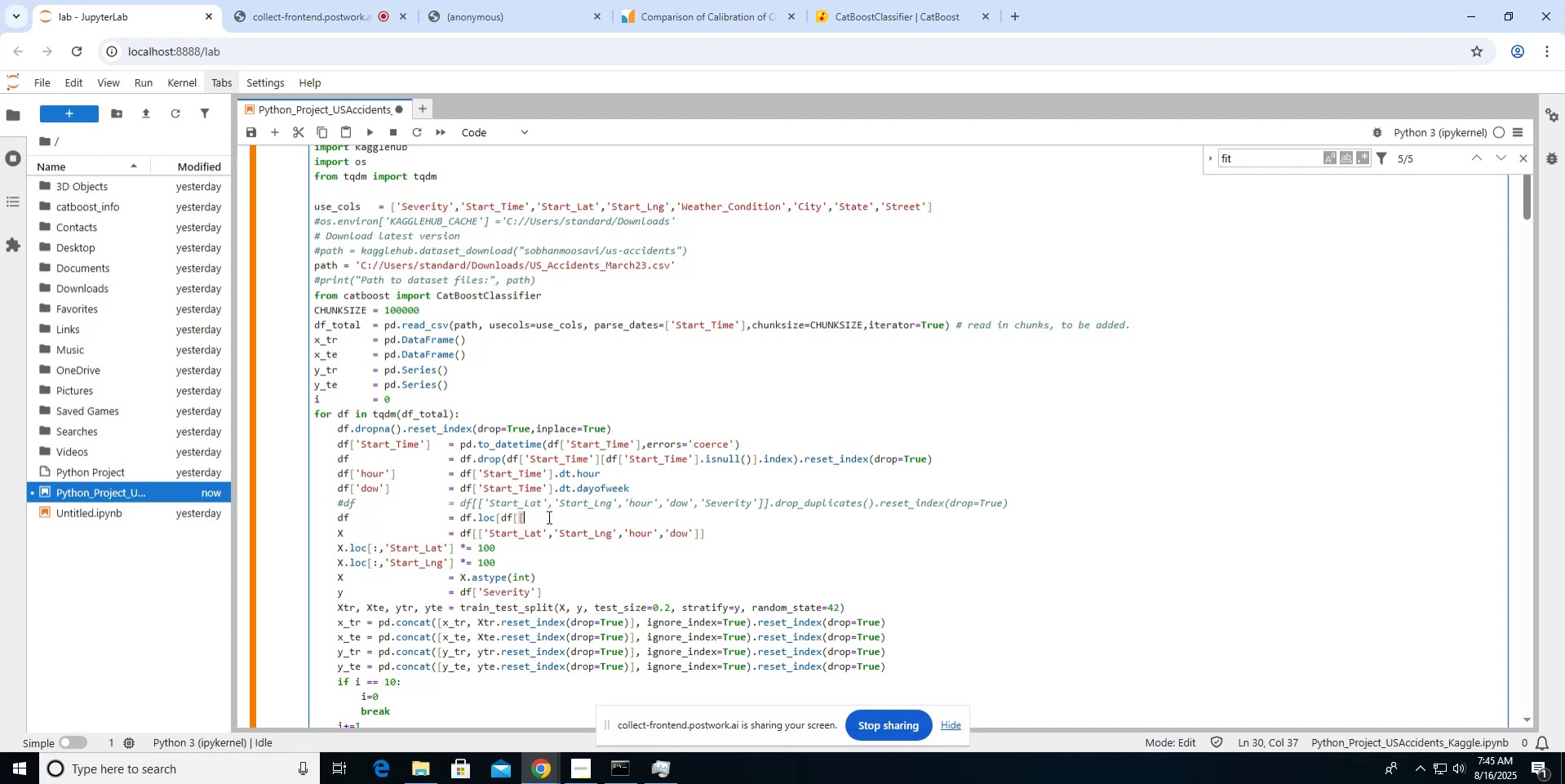 
key(Control+V)
 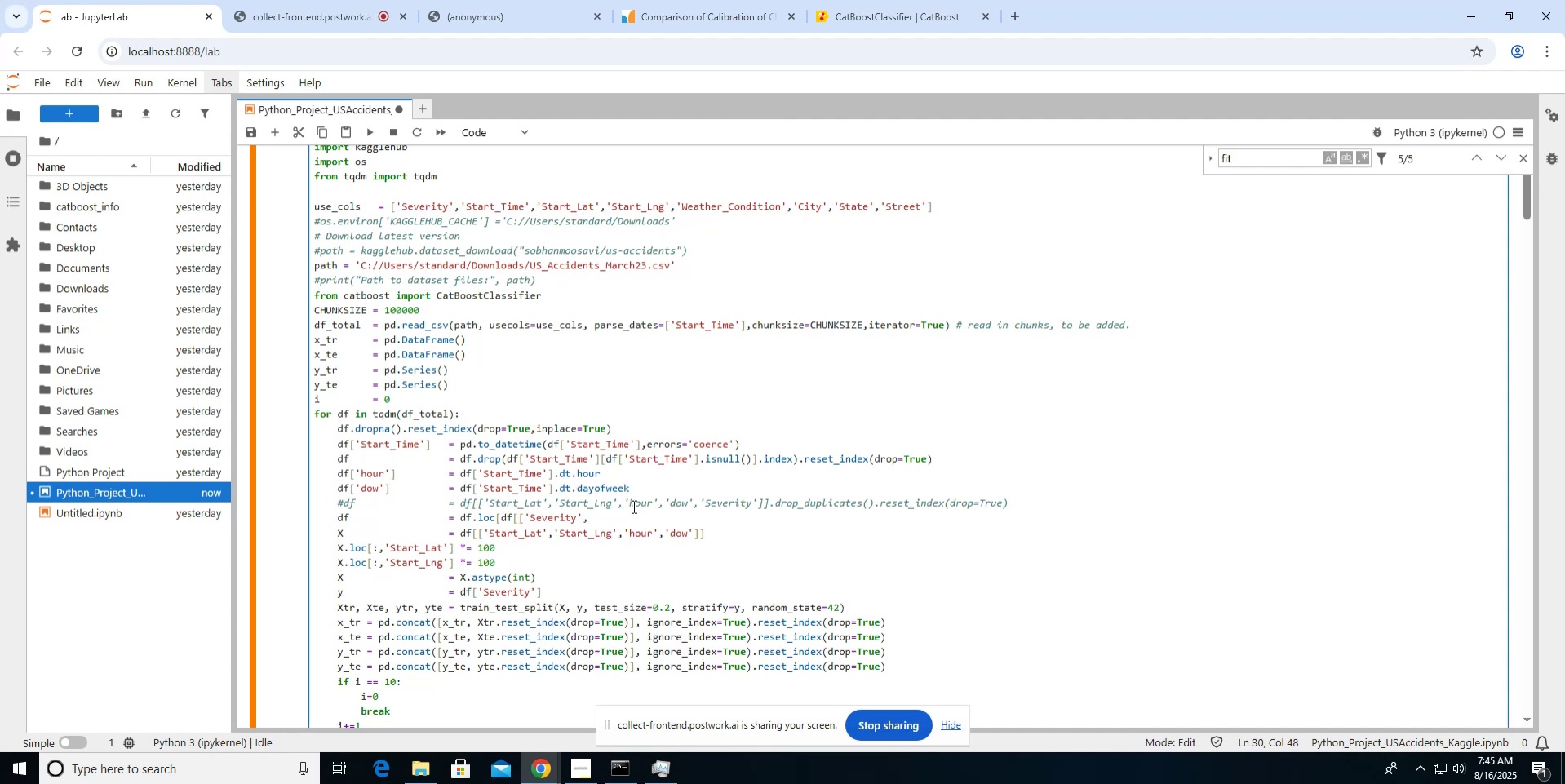 
key(Space)
 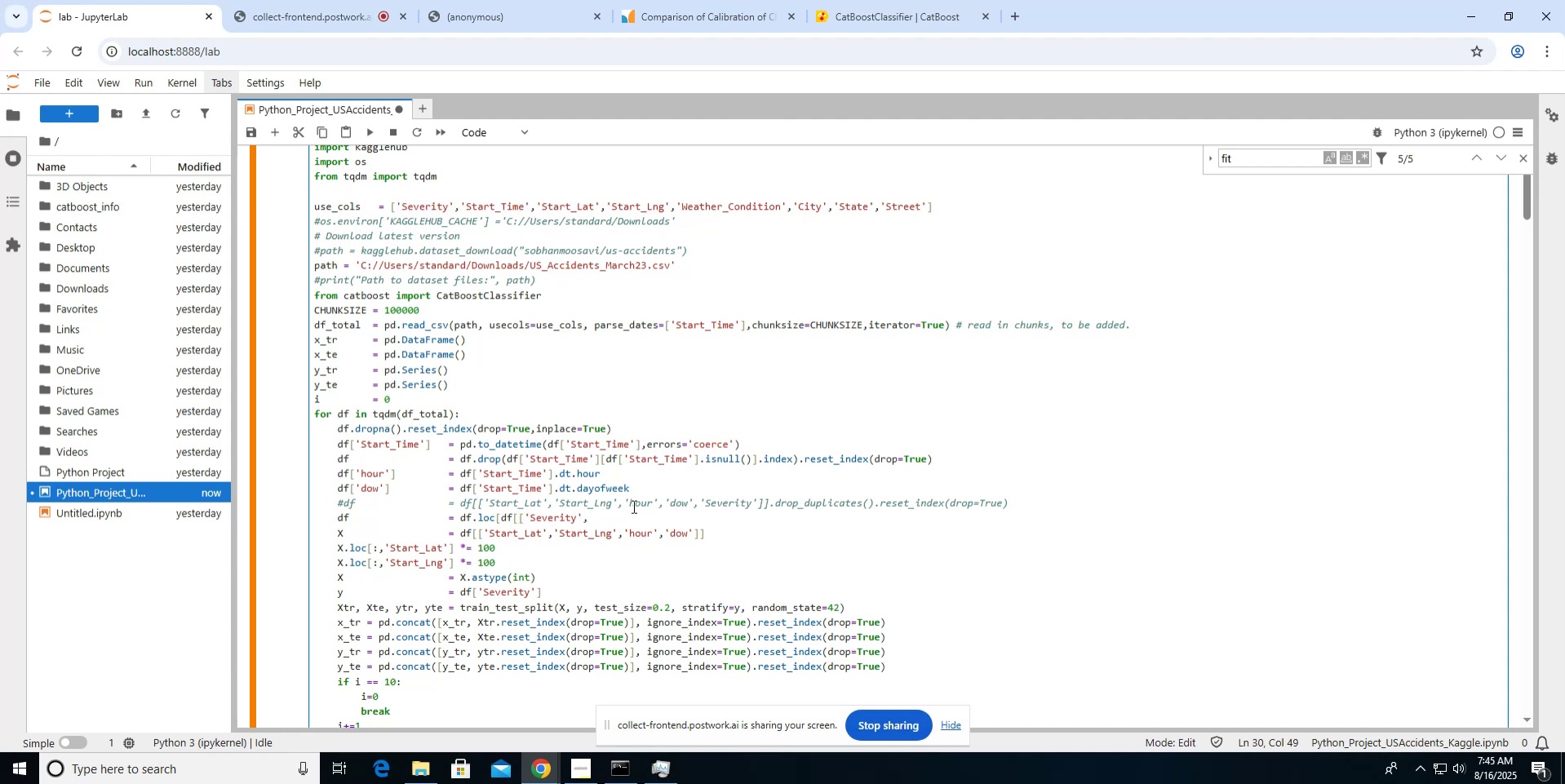 
hold_key(key=Backspace, duration=0.83)
 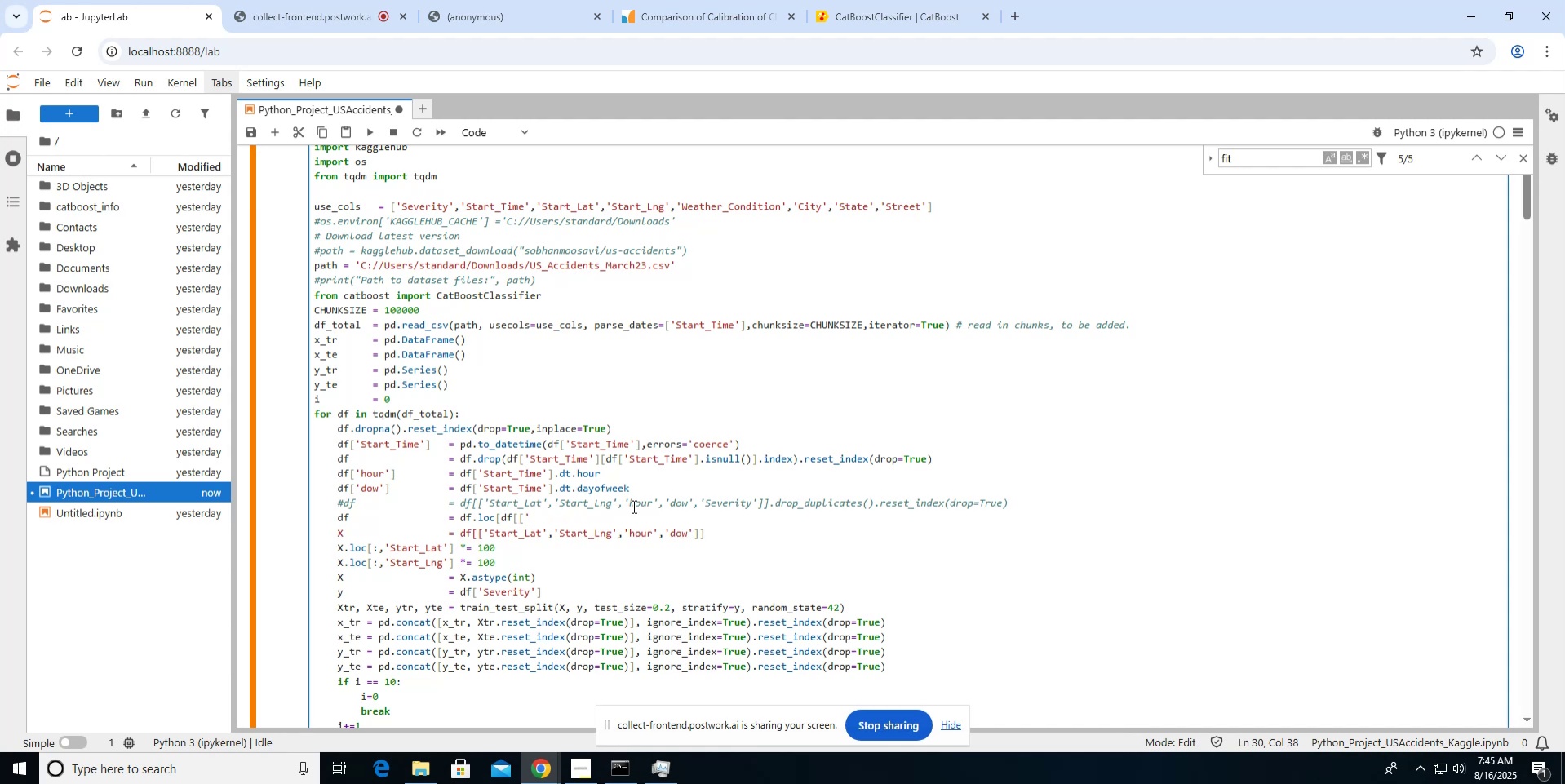 
key(Backspace)
key(Backspace)
key(Backspace)
key(Backspace)
key(Backspace)
type(df[[)
 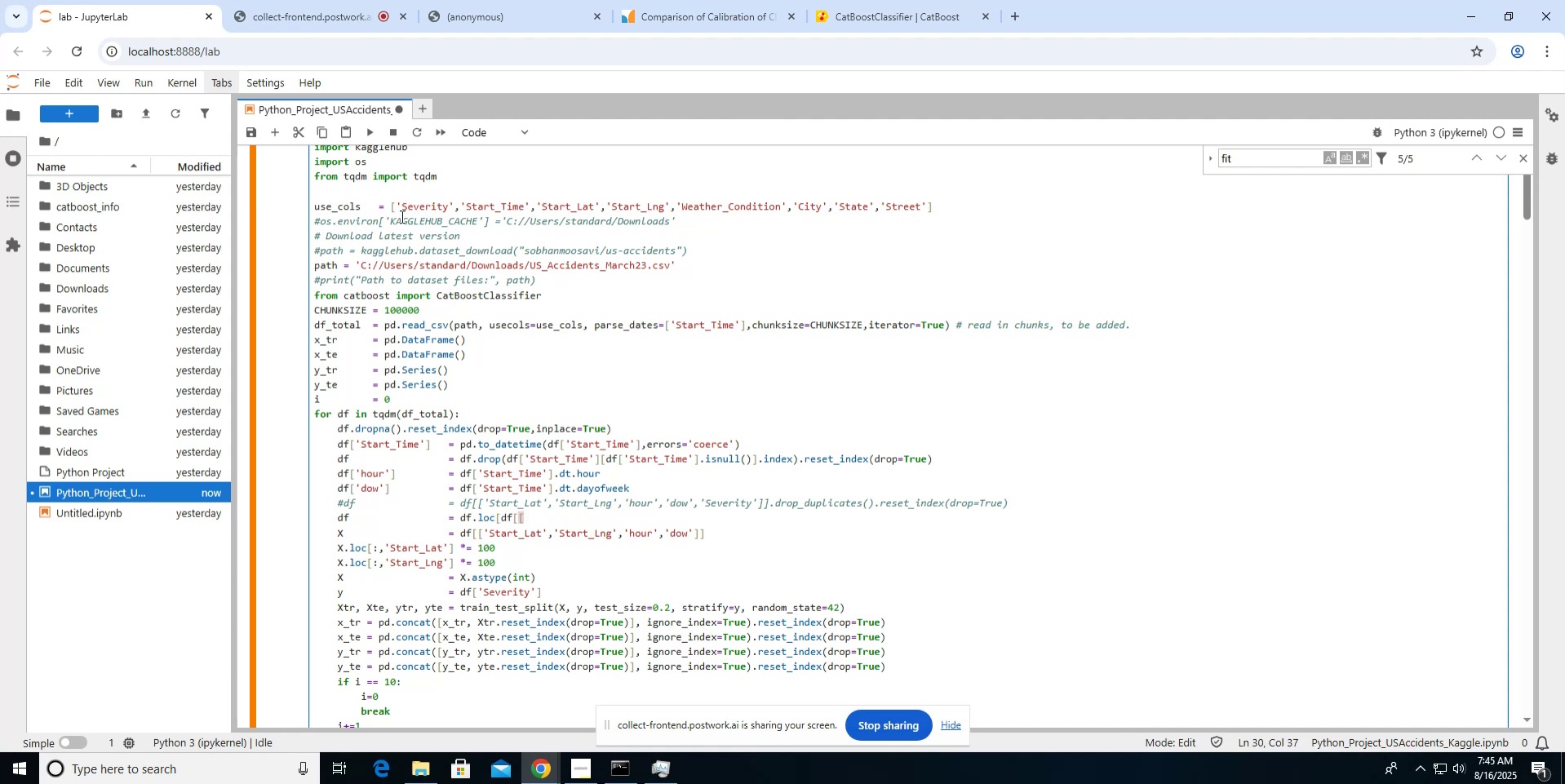 
left_click_drag(start_coordinate=[397, 205], to_coordinate=[938, 209])
 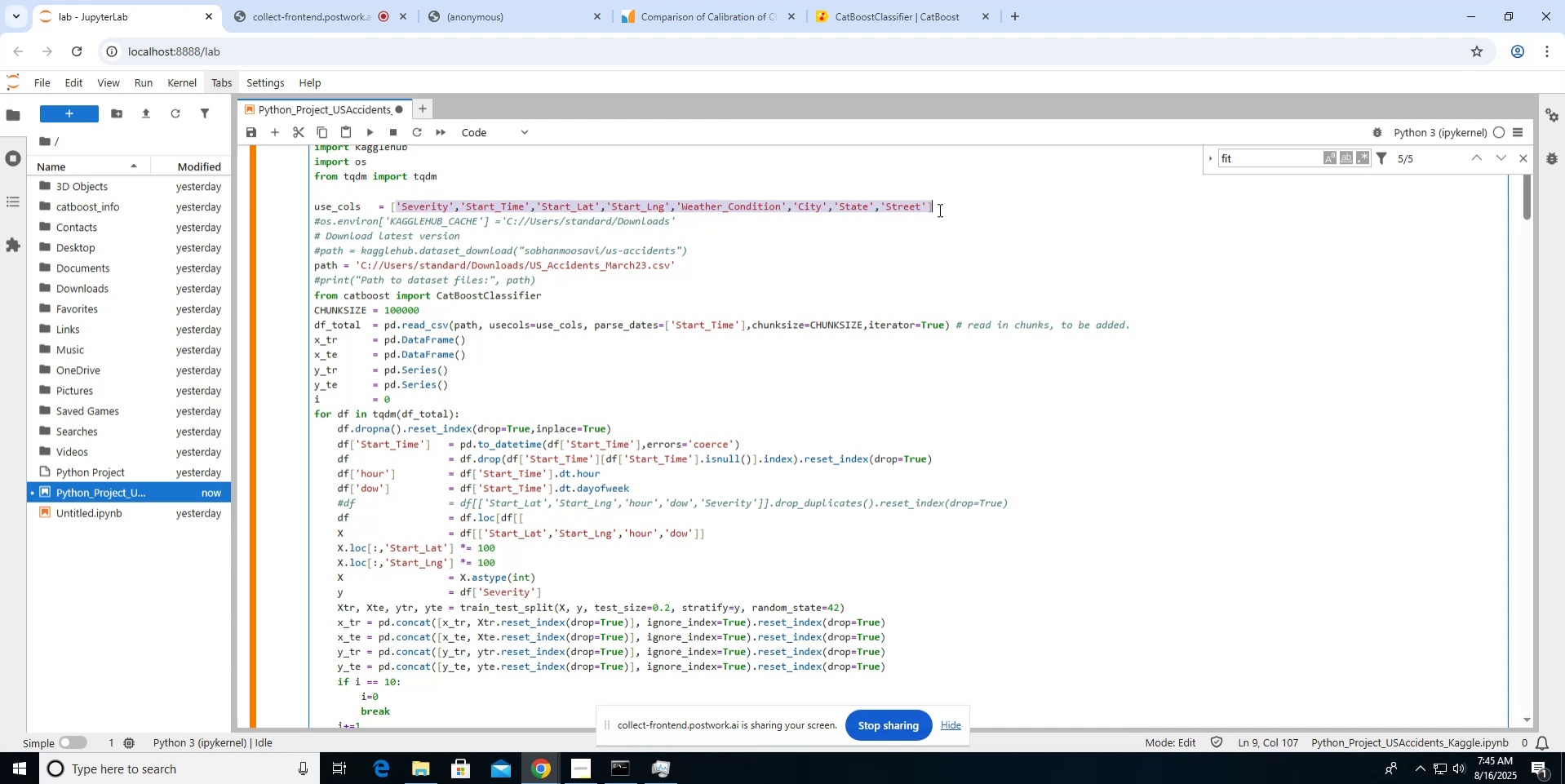 
key(Control+C)
 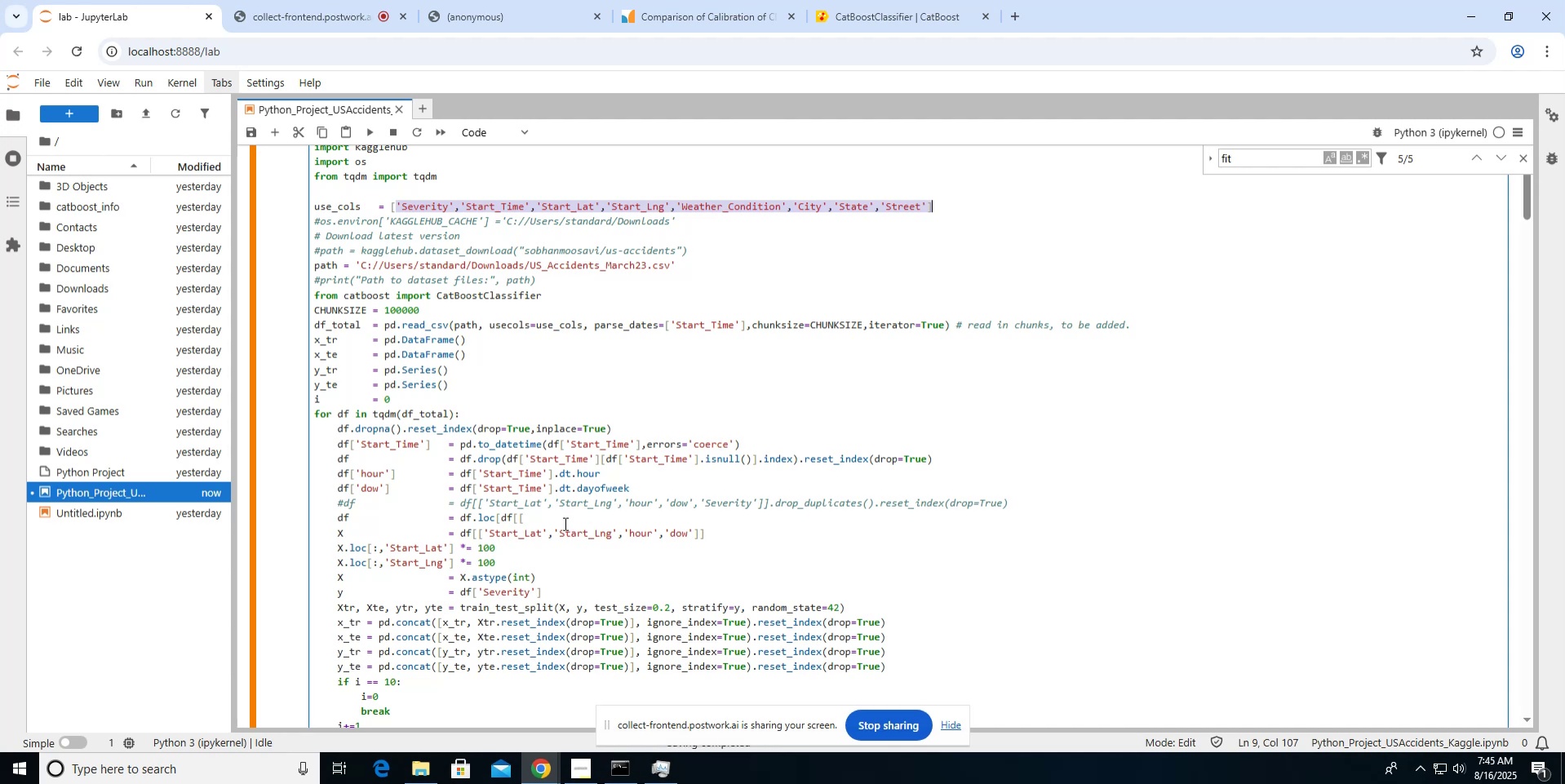 
left_click([561, 523])
 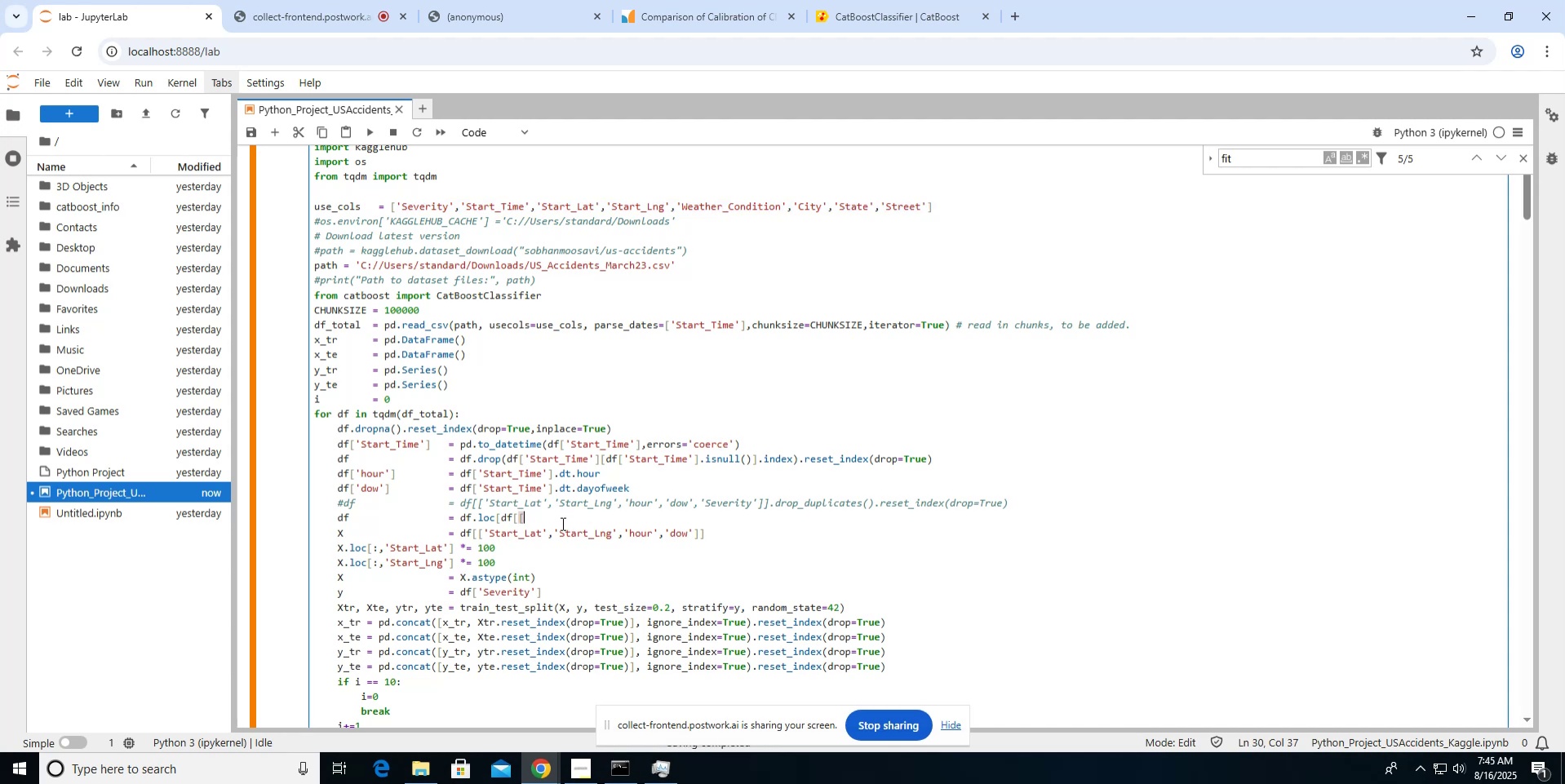 
key(Control+V)
 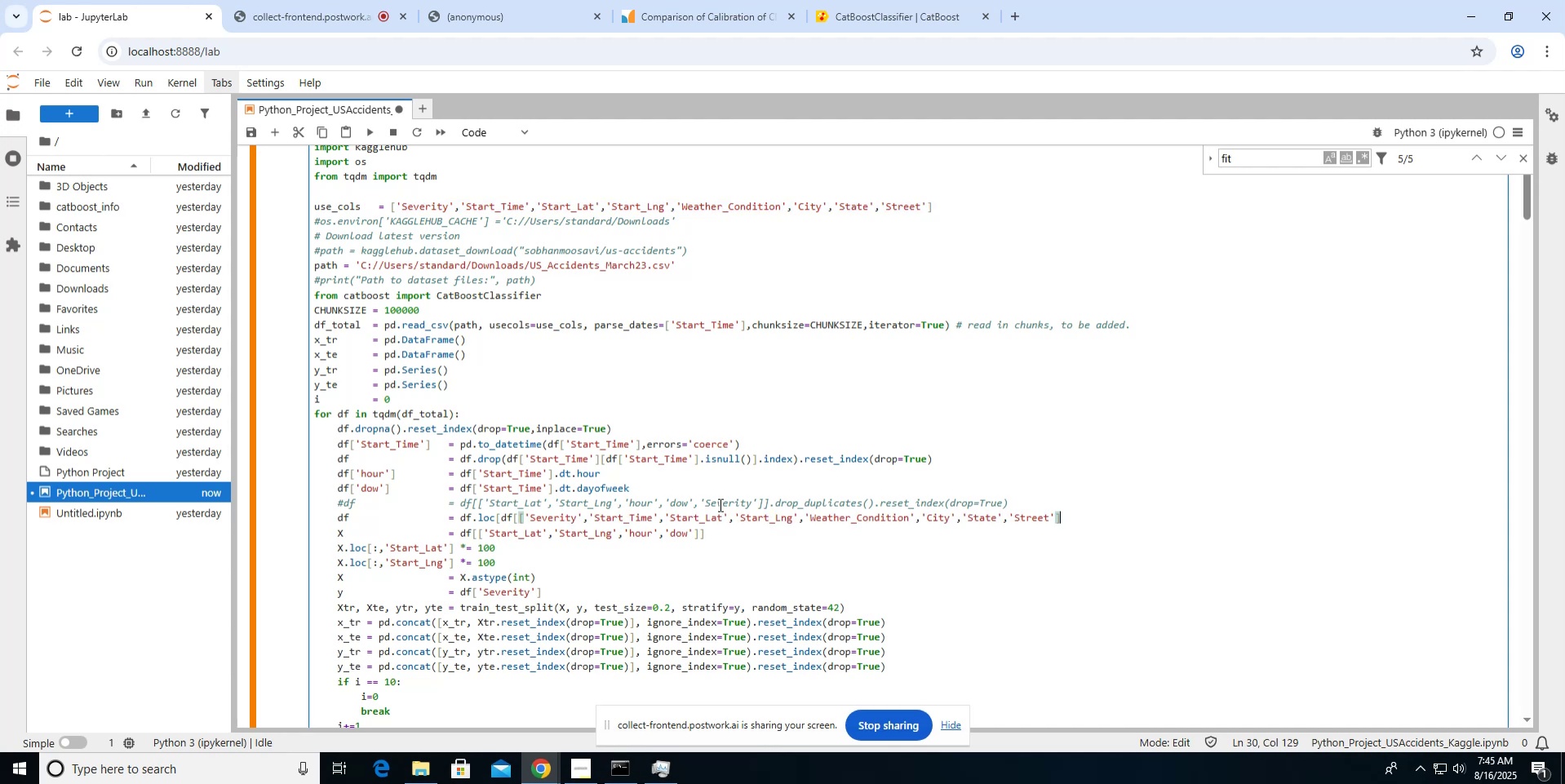 
key(BracketRight)
 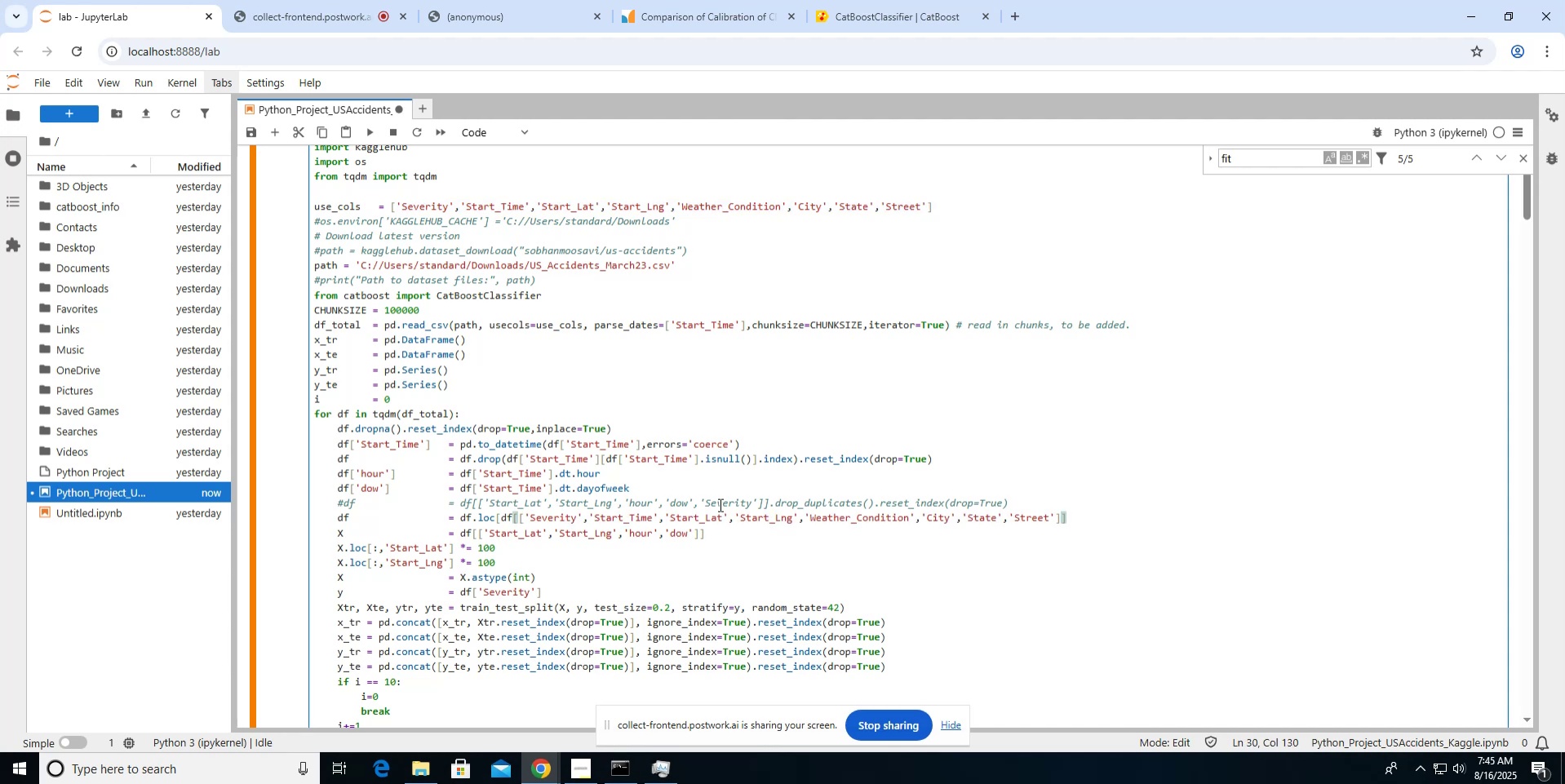 
key(BracketRight)
 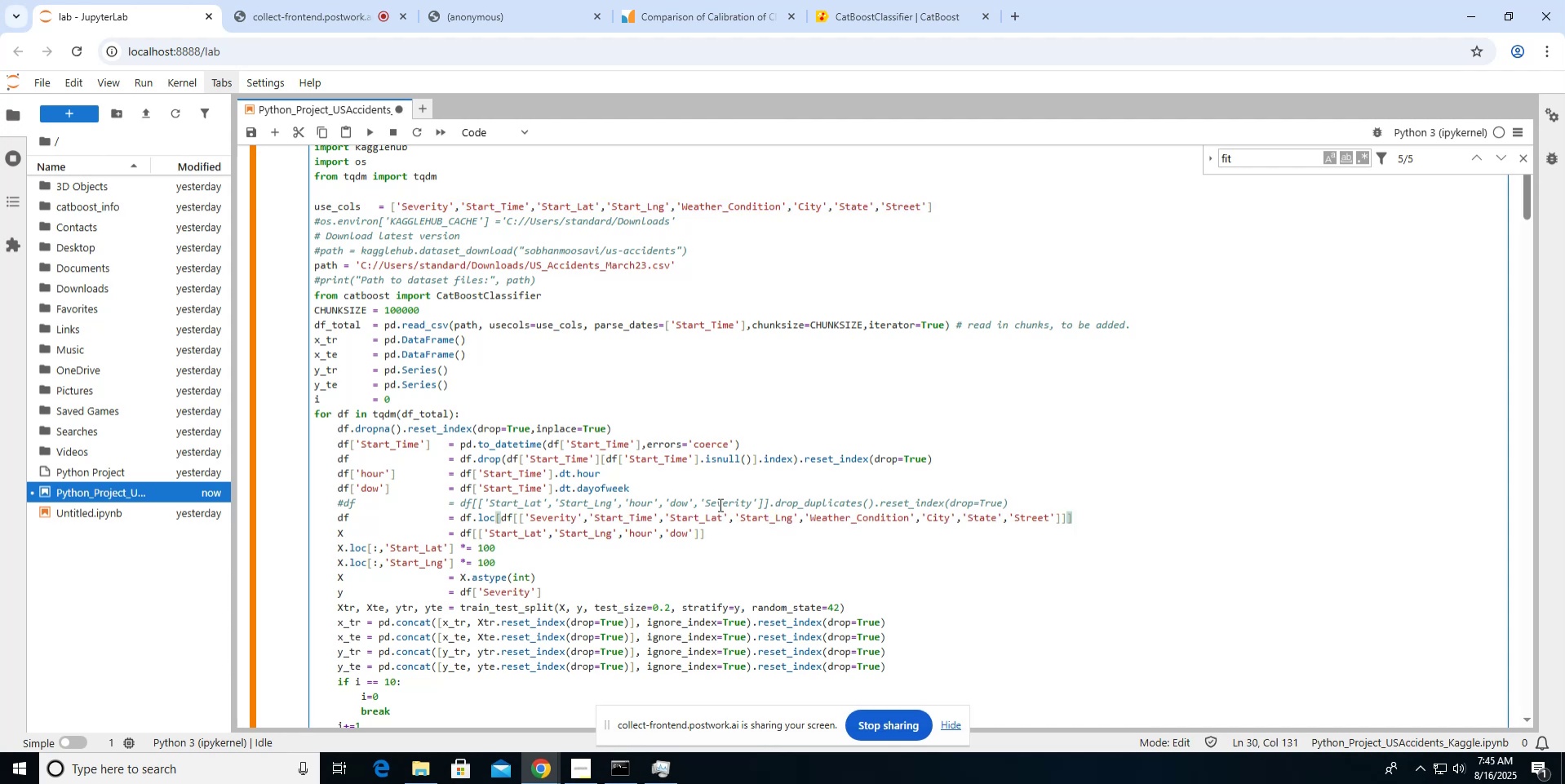 
scroll: coordinate [719, 504], scroll_direction: down, amount: 4.0
 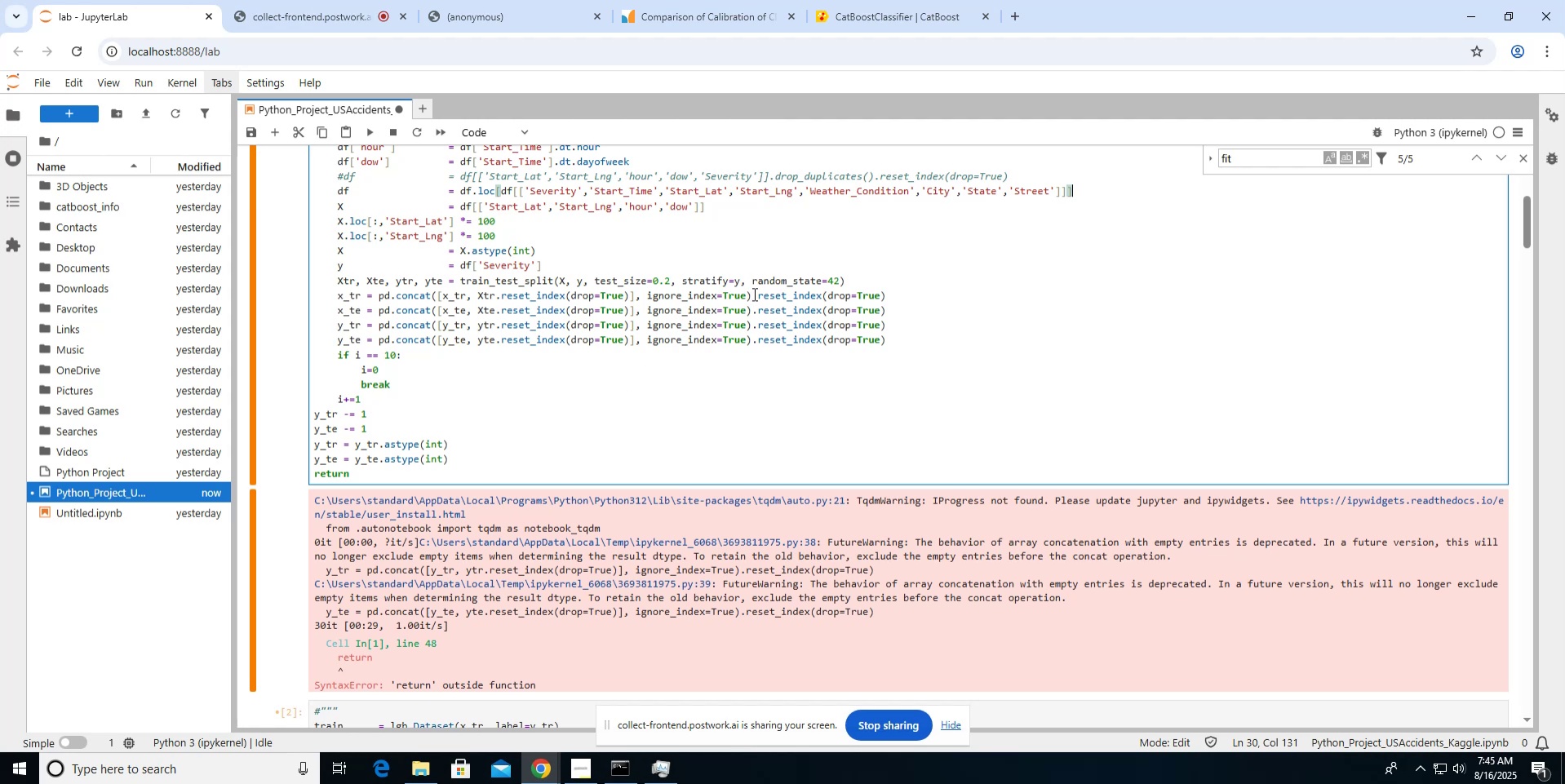 
wait(19.65)
 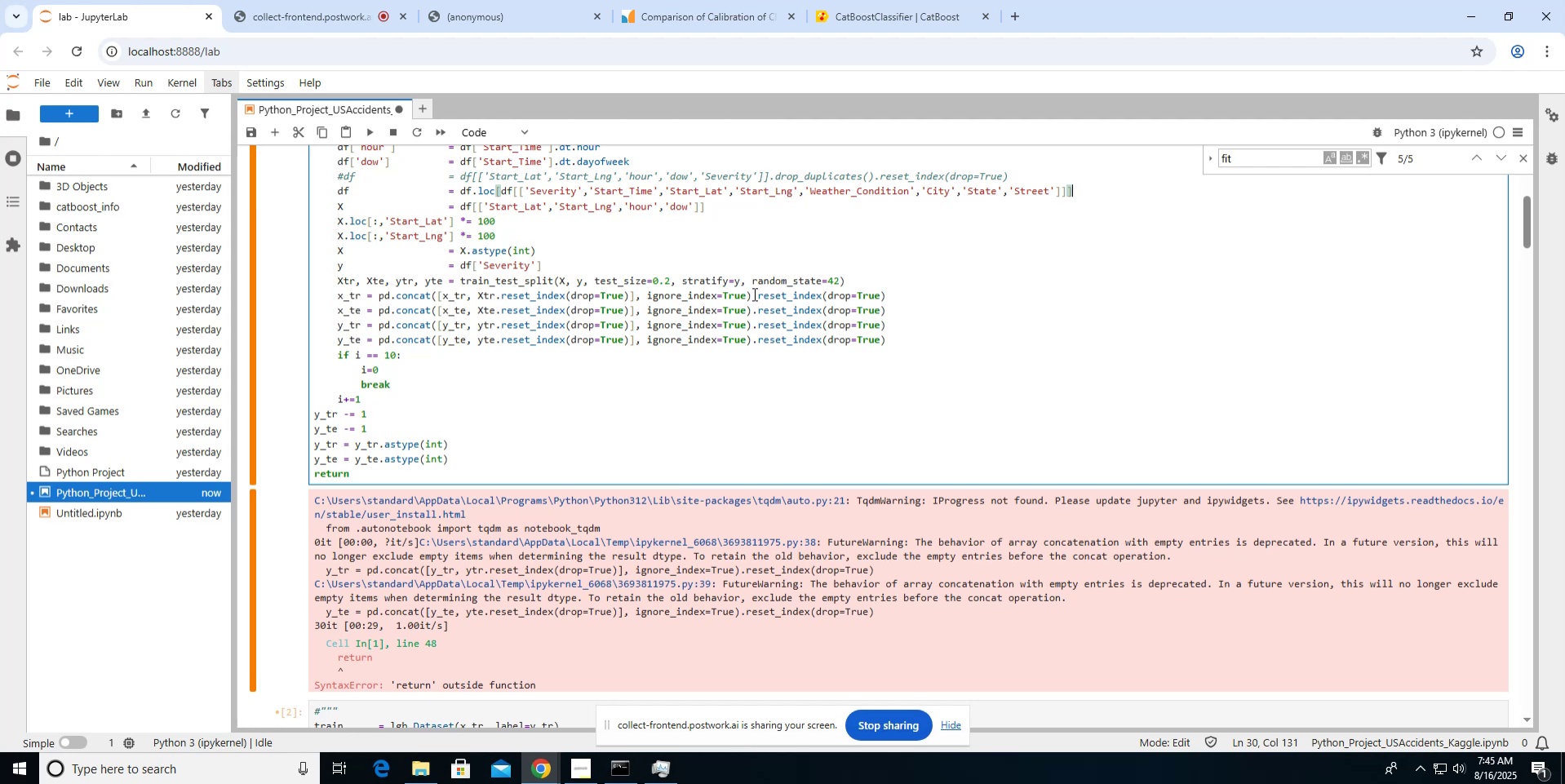 
scroll: coordinate [804, 301], scroll_direction: down, amount: 2.0
 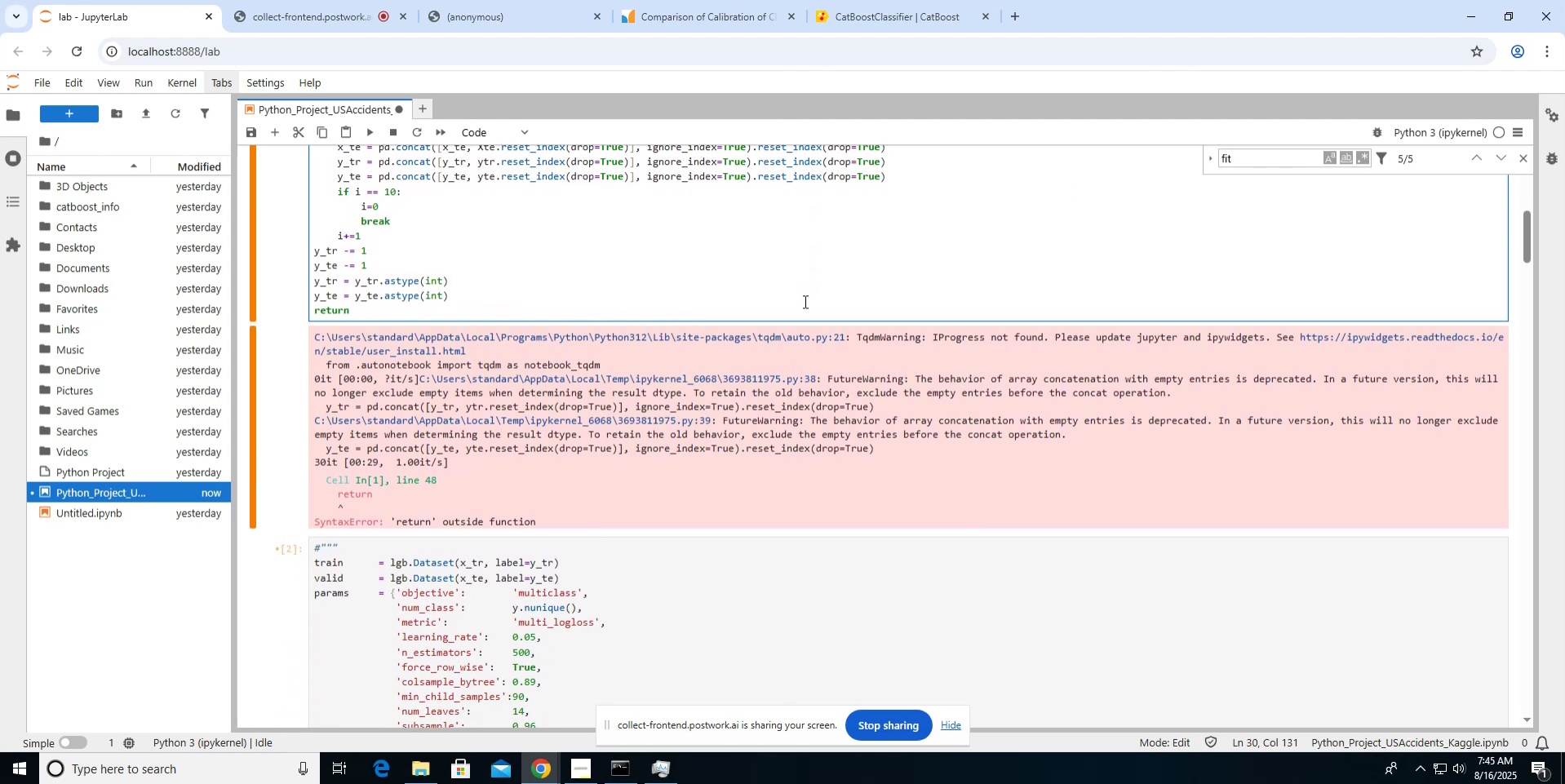 
scroll: coordinate [804, 301], scroll_direction: up, amount: 6.0
 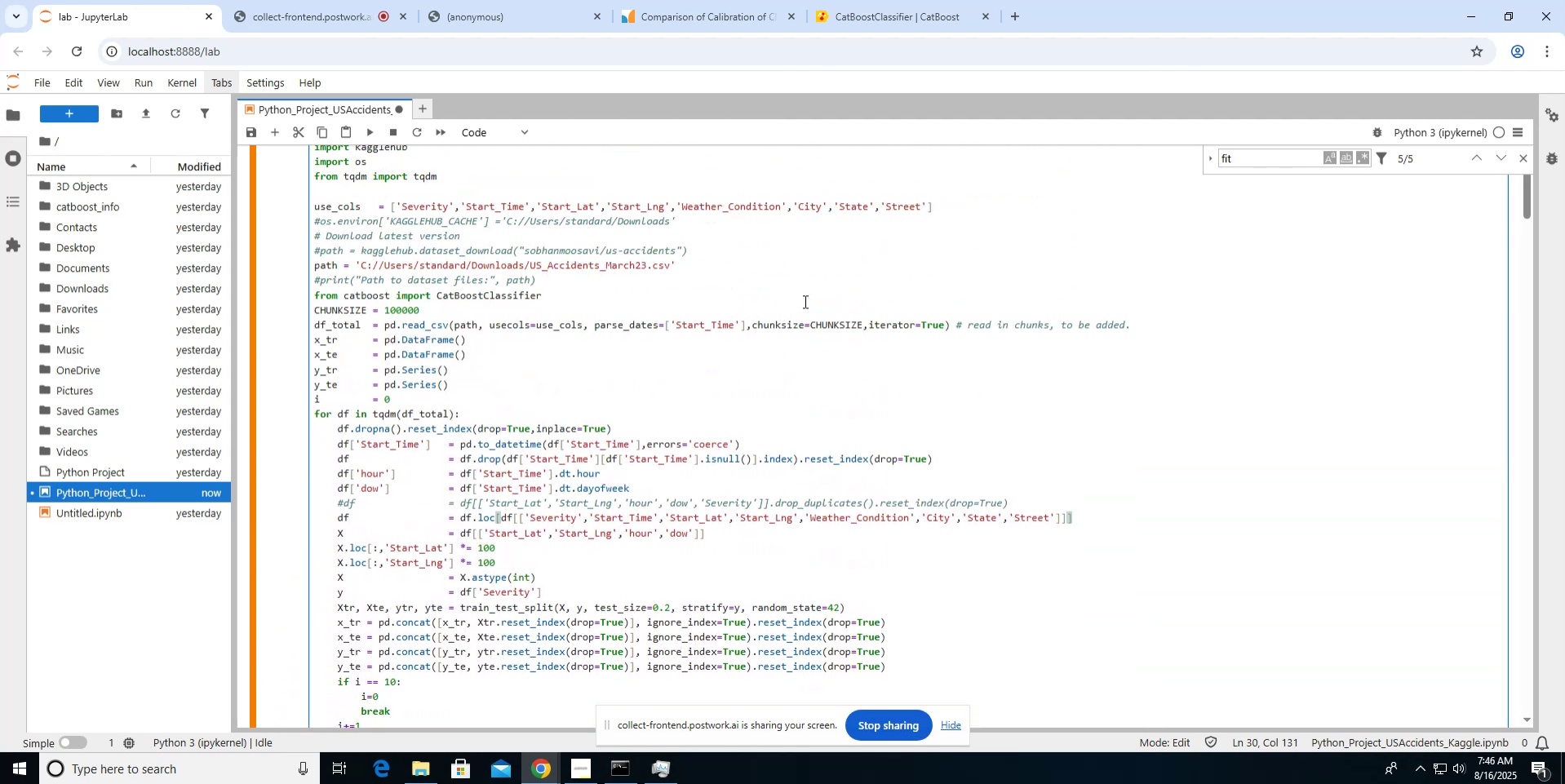 
wait(7.53)
 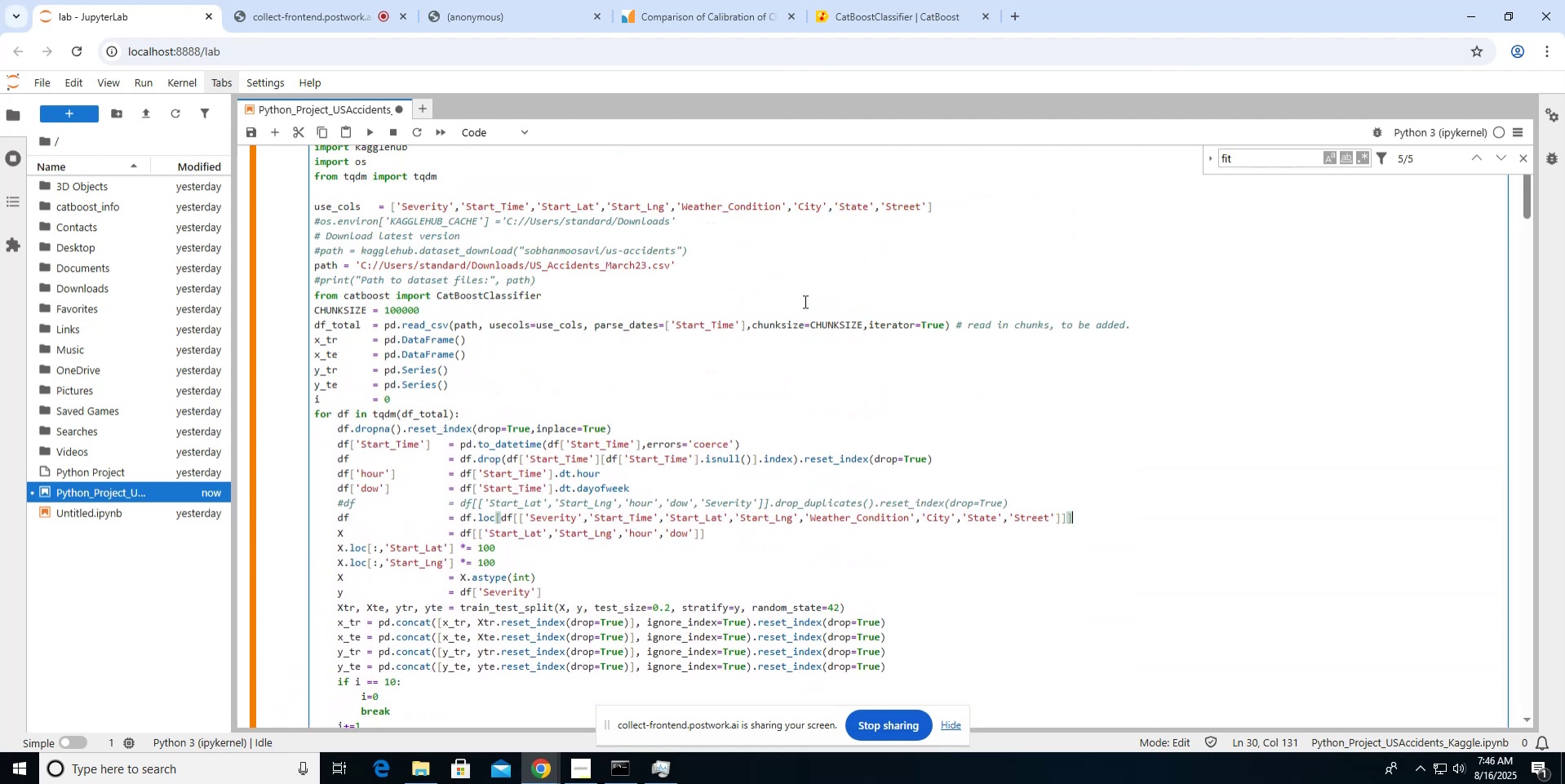 
scroll: coordinate [804, 301], scroll_direction: down, amount: 2.0
 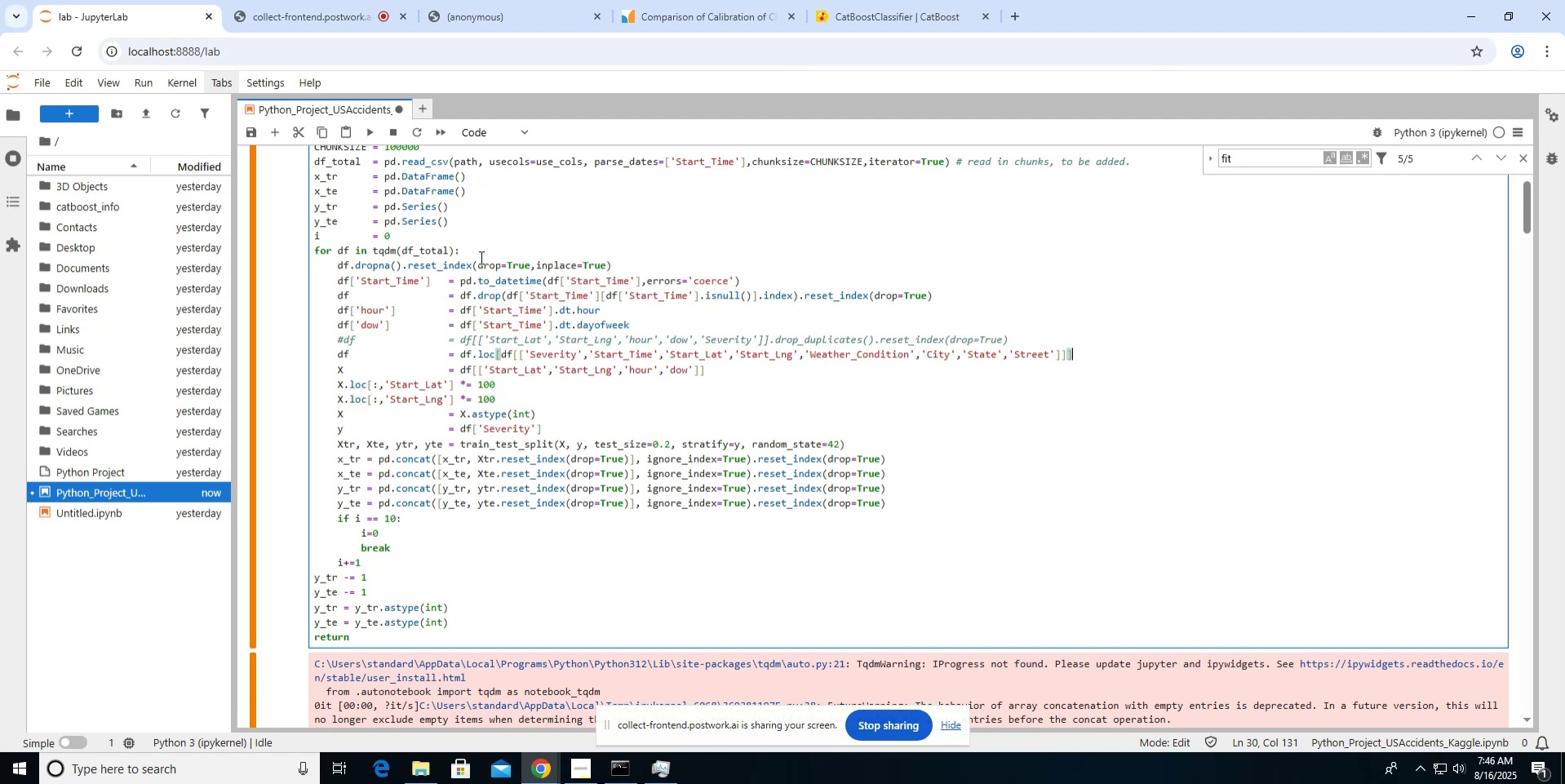 
wait(12.4)
 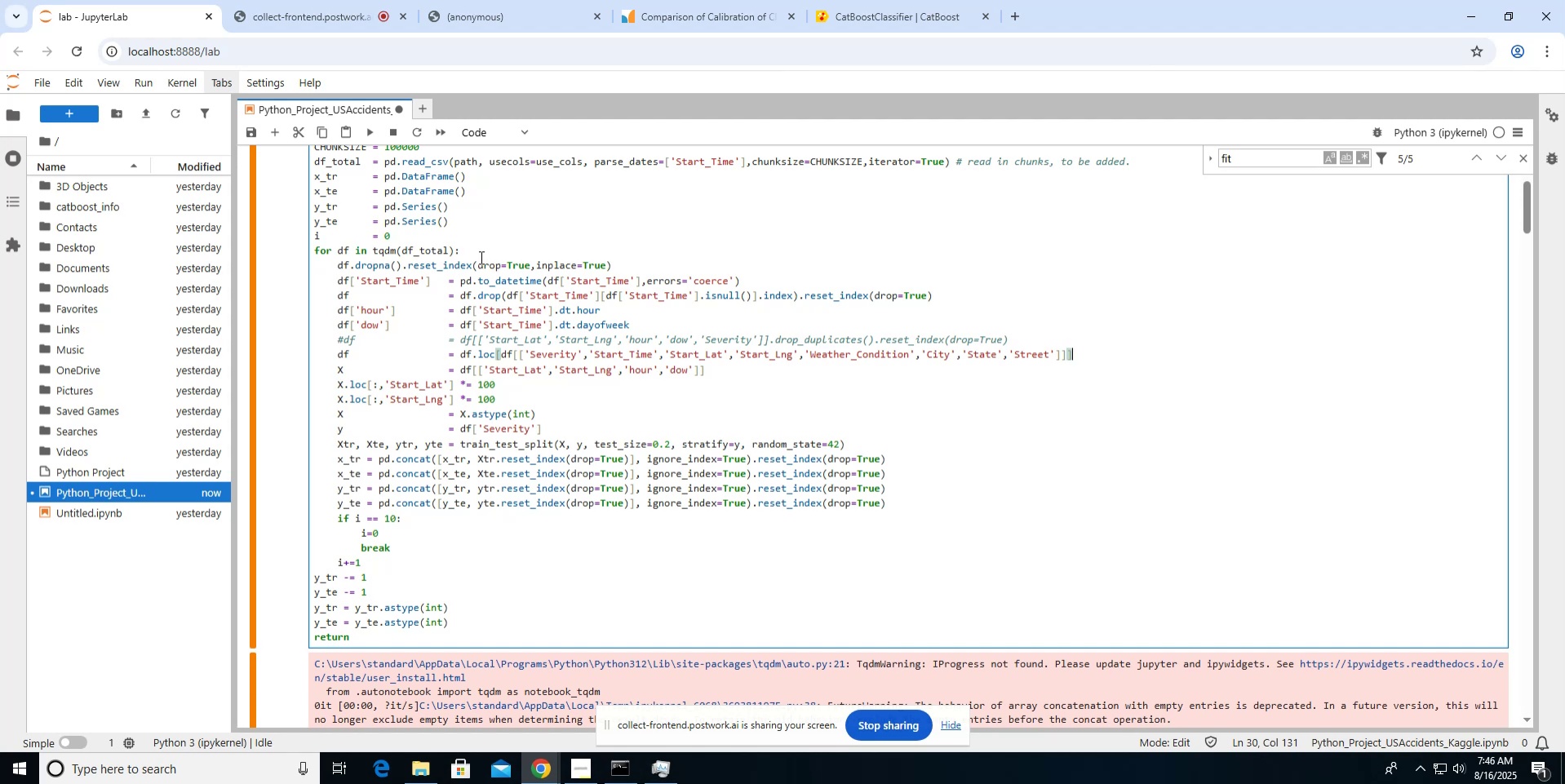 
scroll: coordinate [546, 417], scroll_direction: up, amount: 5.0
 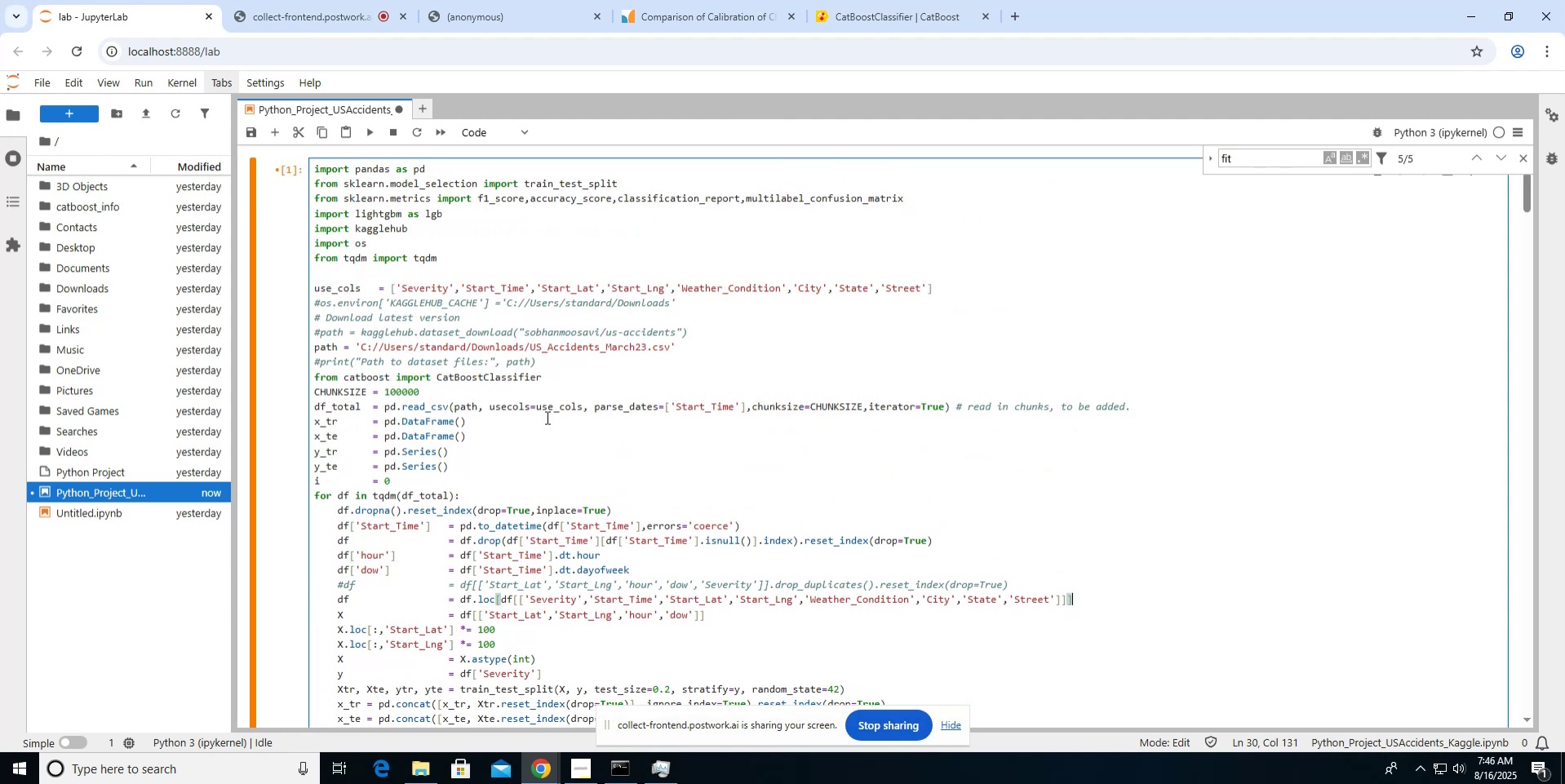 
scroll: coordinate [546, 417], scroll_direction: down, amount: 1.0
 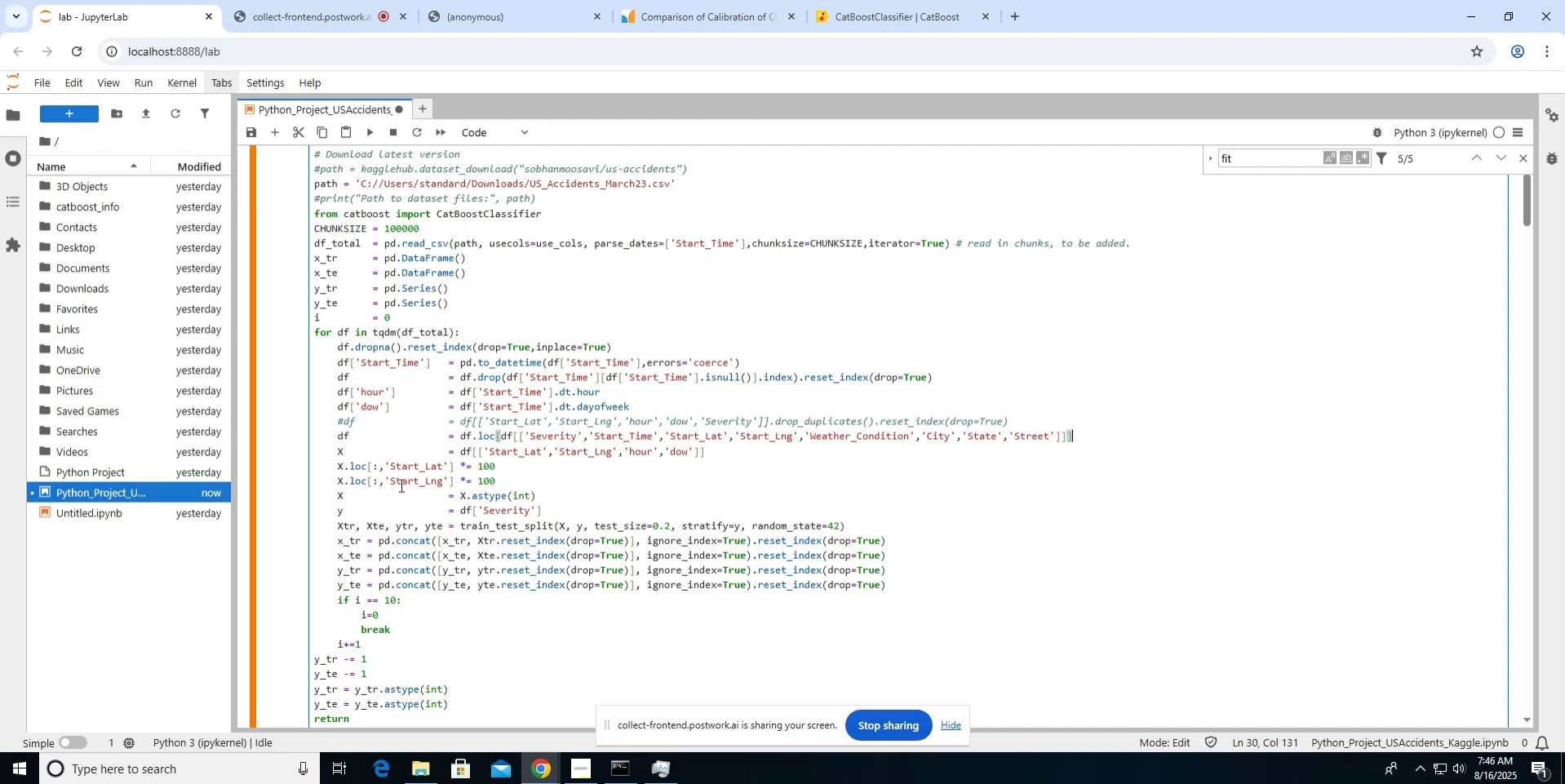 
wait(15.27)
 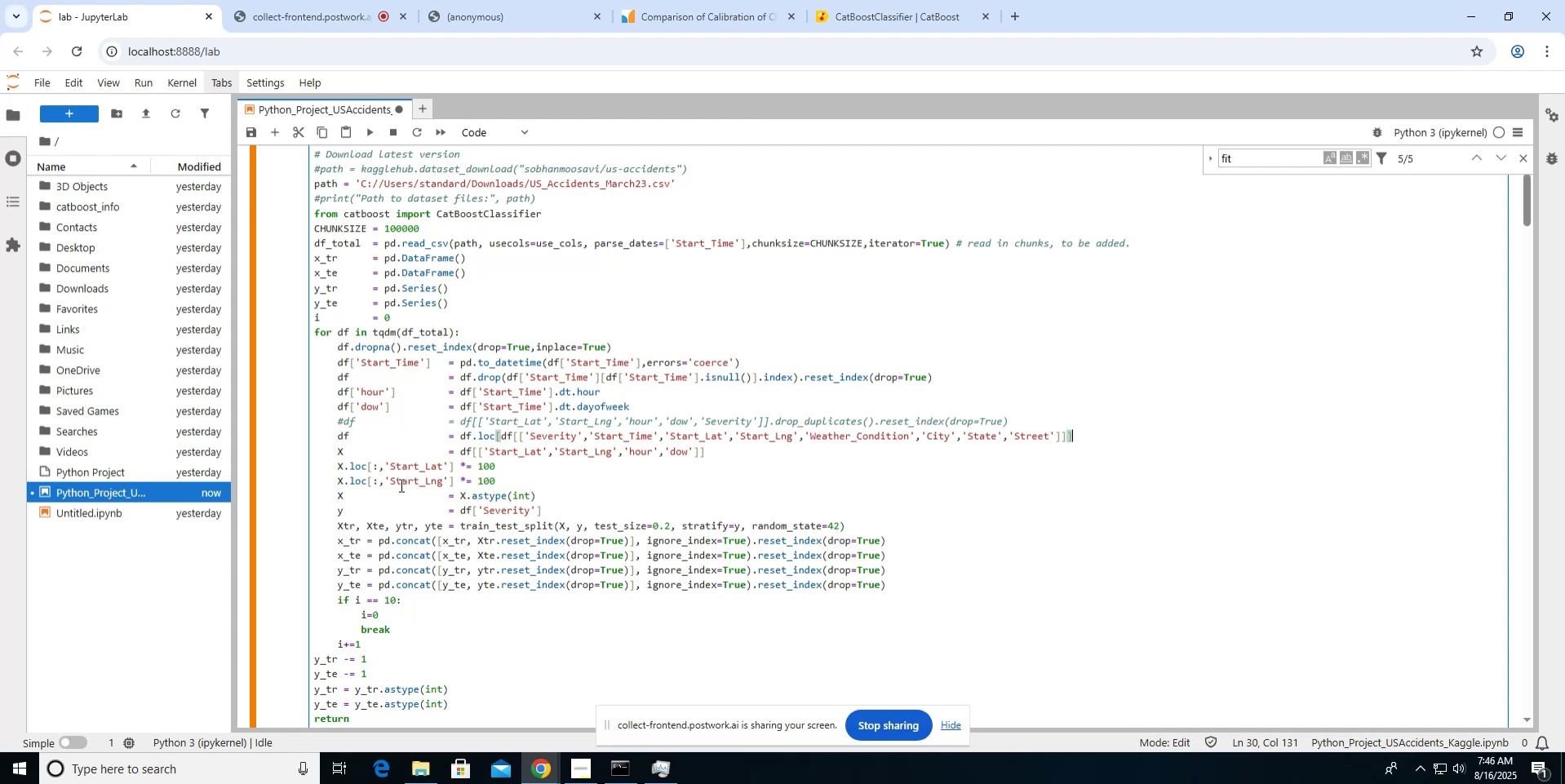 
left_click([664, 782])
 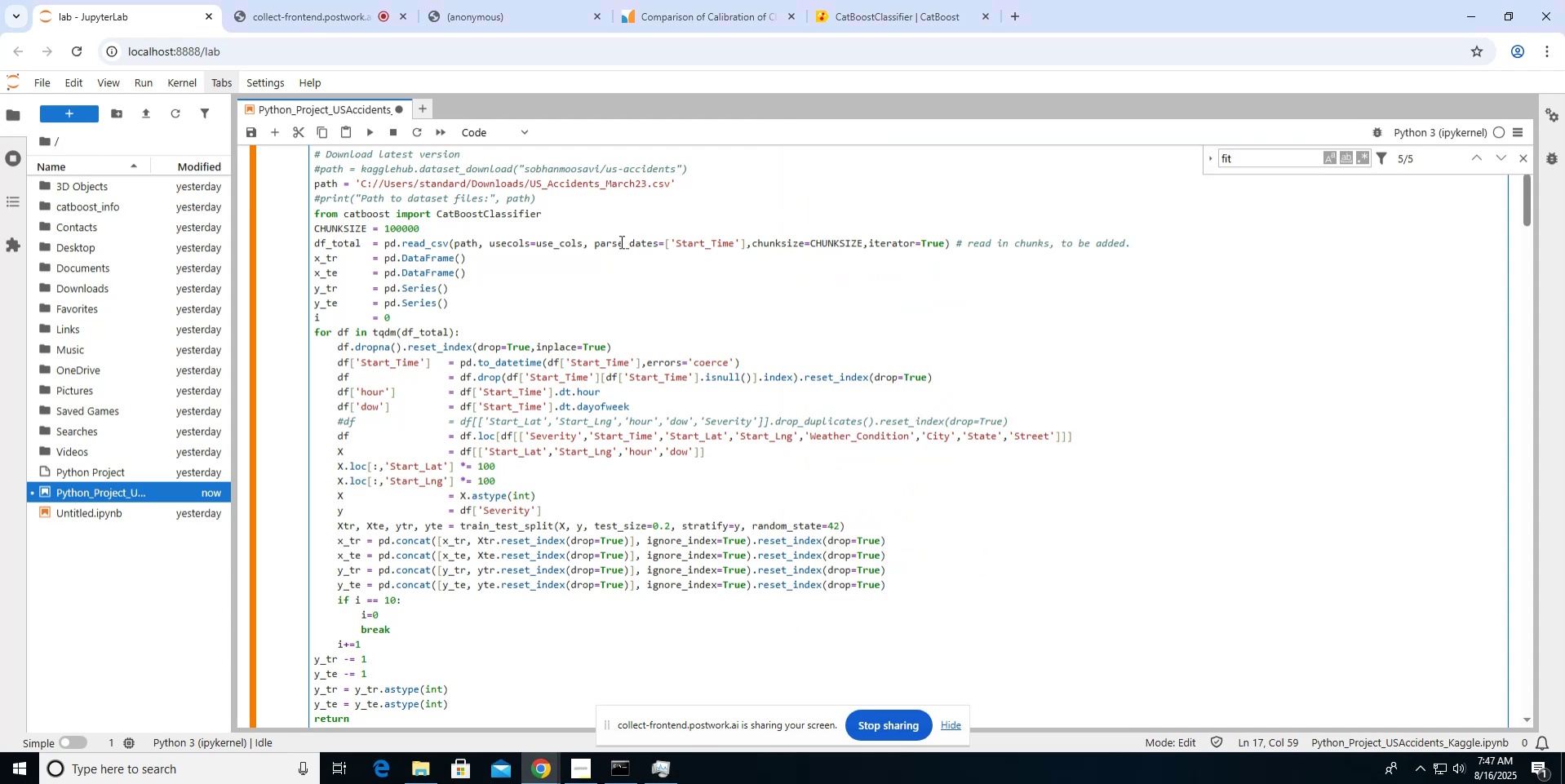 
wait(27.28)
 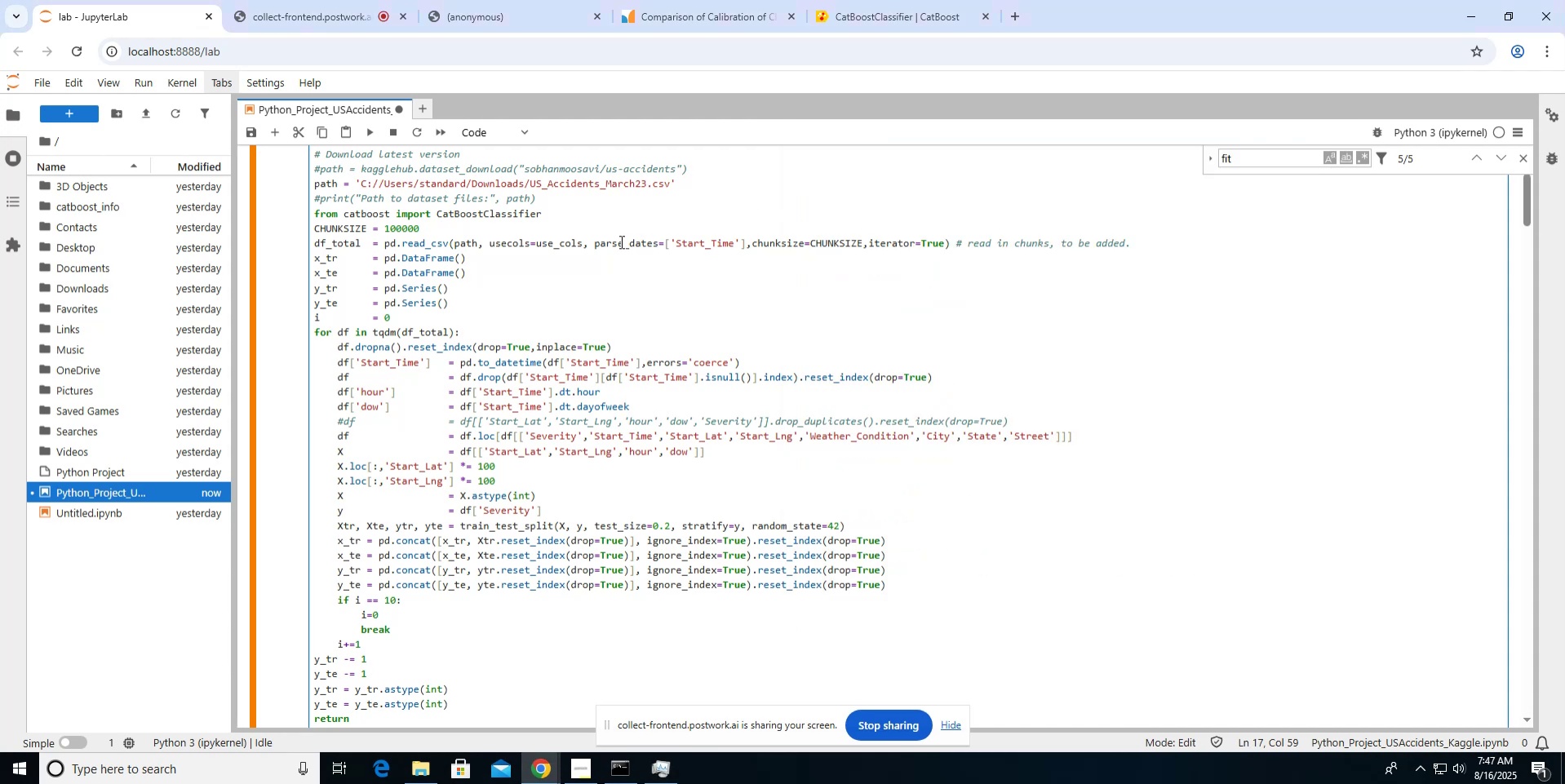 
scroll: coordinate [620, 241], scroll_direction: up, amount: 4.0
 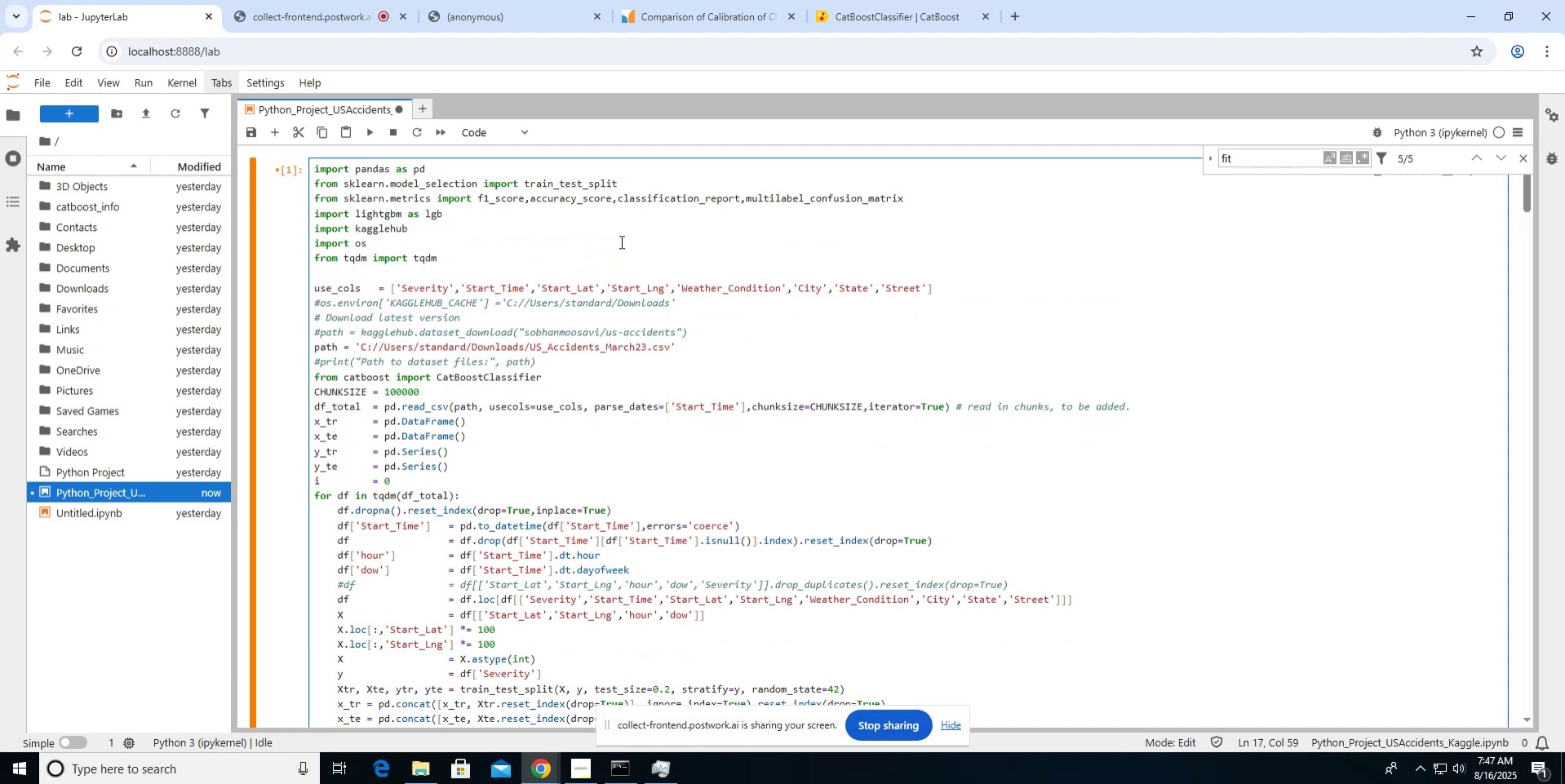 
scroll: coordinate [620, 241], scroll_direction: down, amount: 1.0
 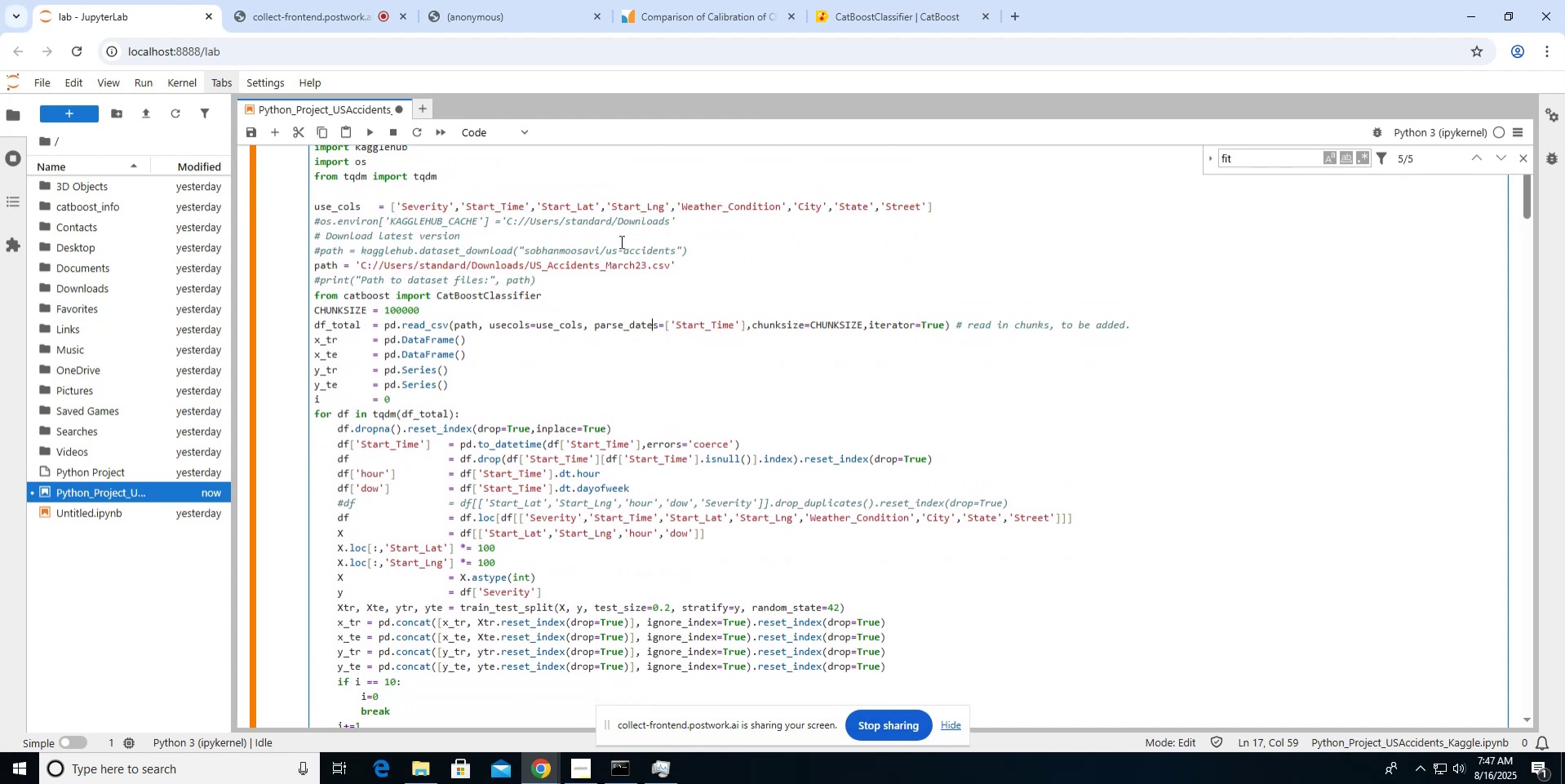 
wait(9.08)
 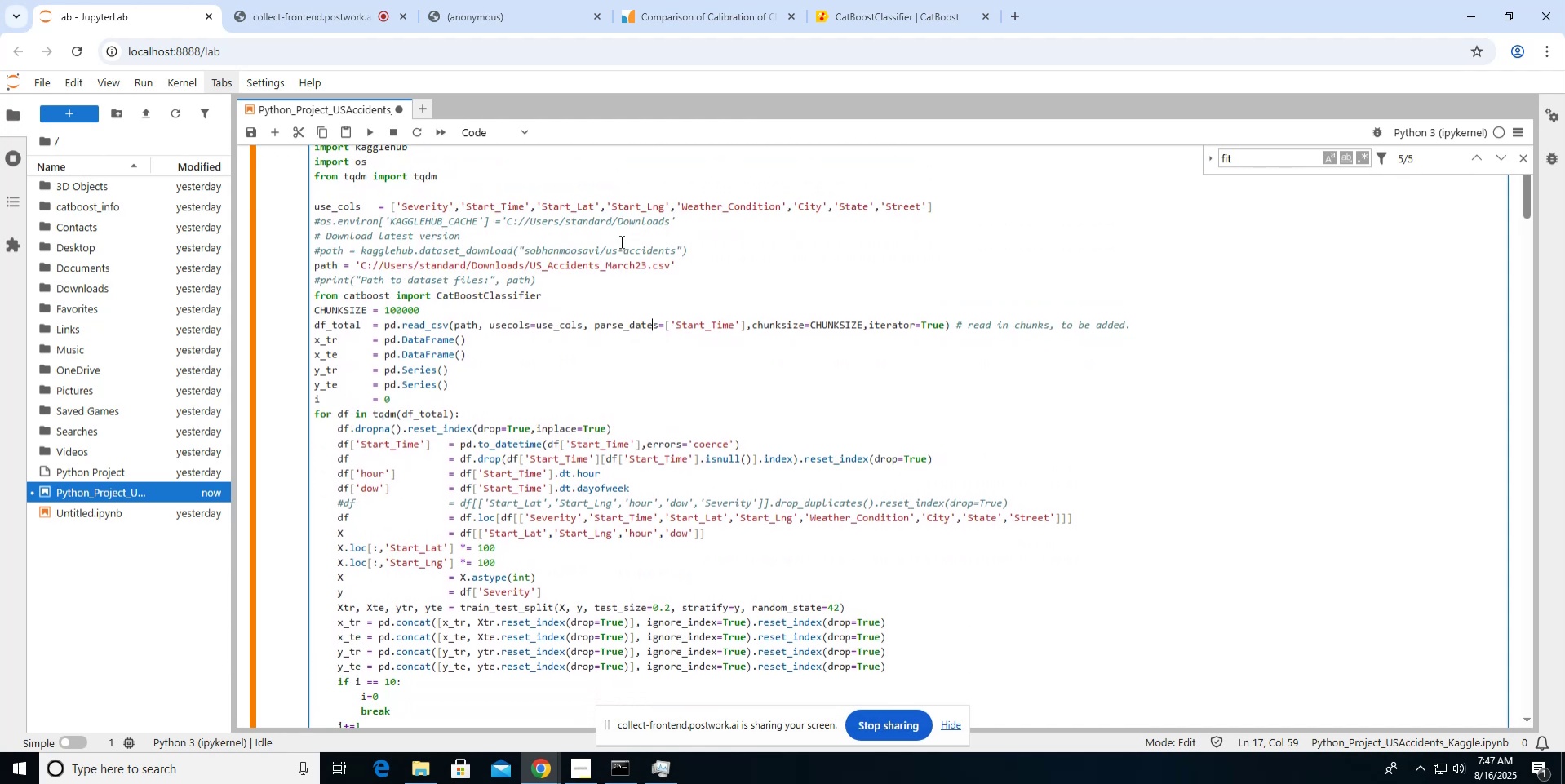 
scroll: coordinate [620, 241], scroll_direction: down, amount: 2.0
 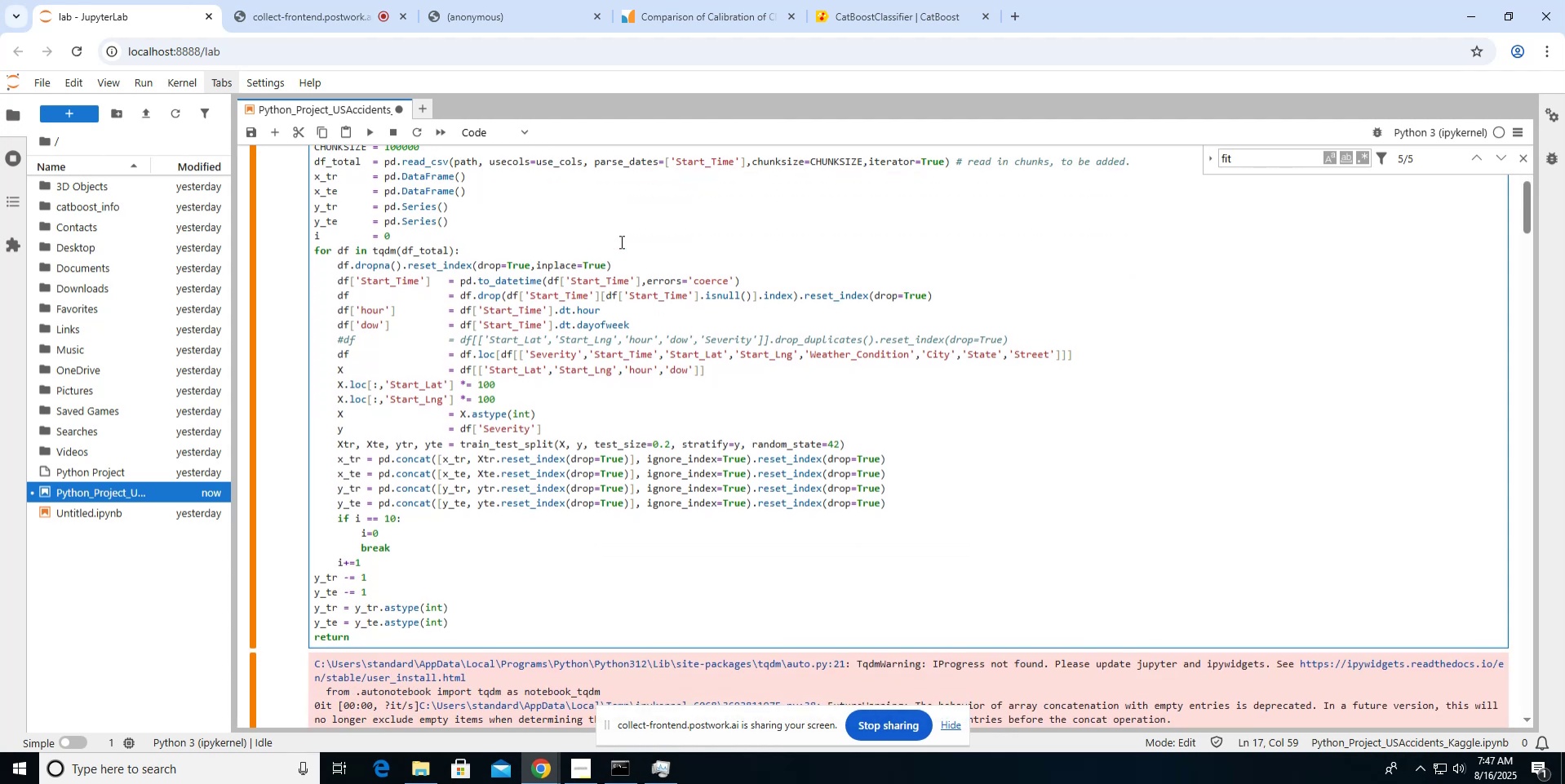 
wait(6.77)
 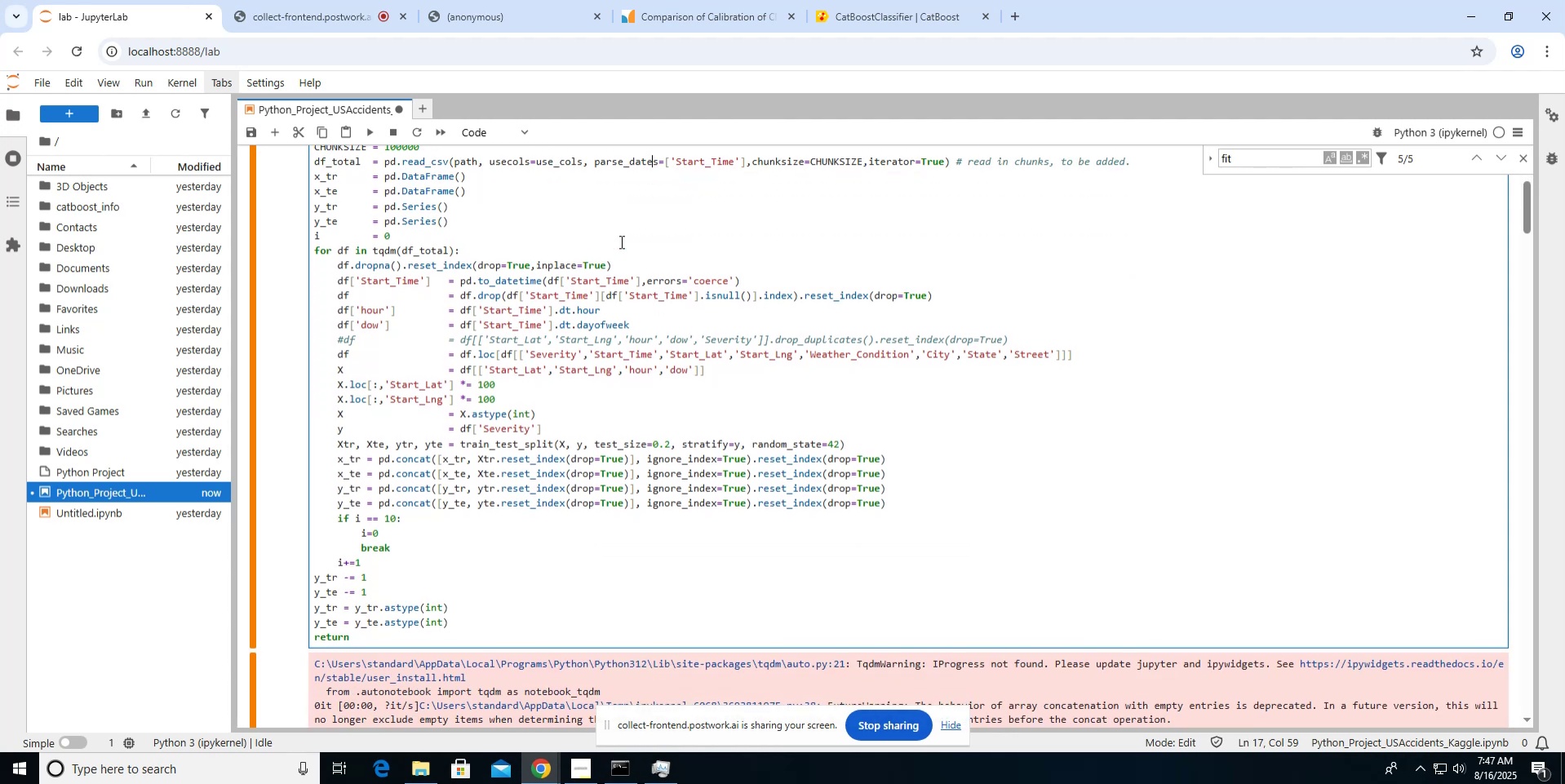 
double_click([522, 348])
 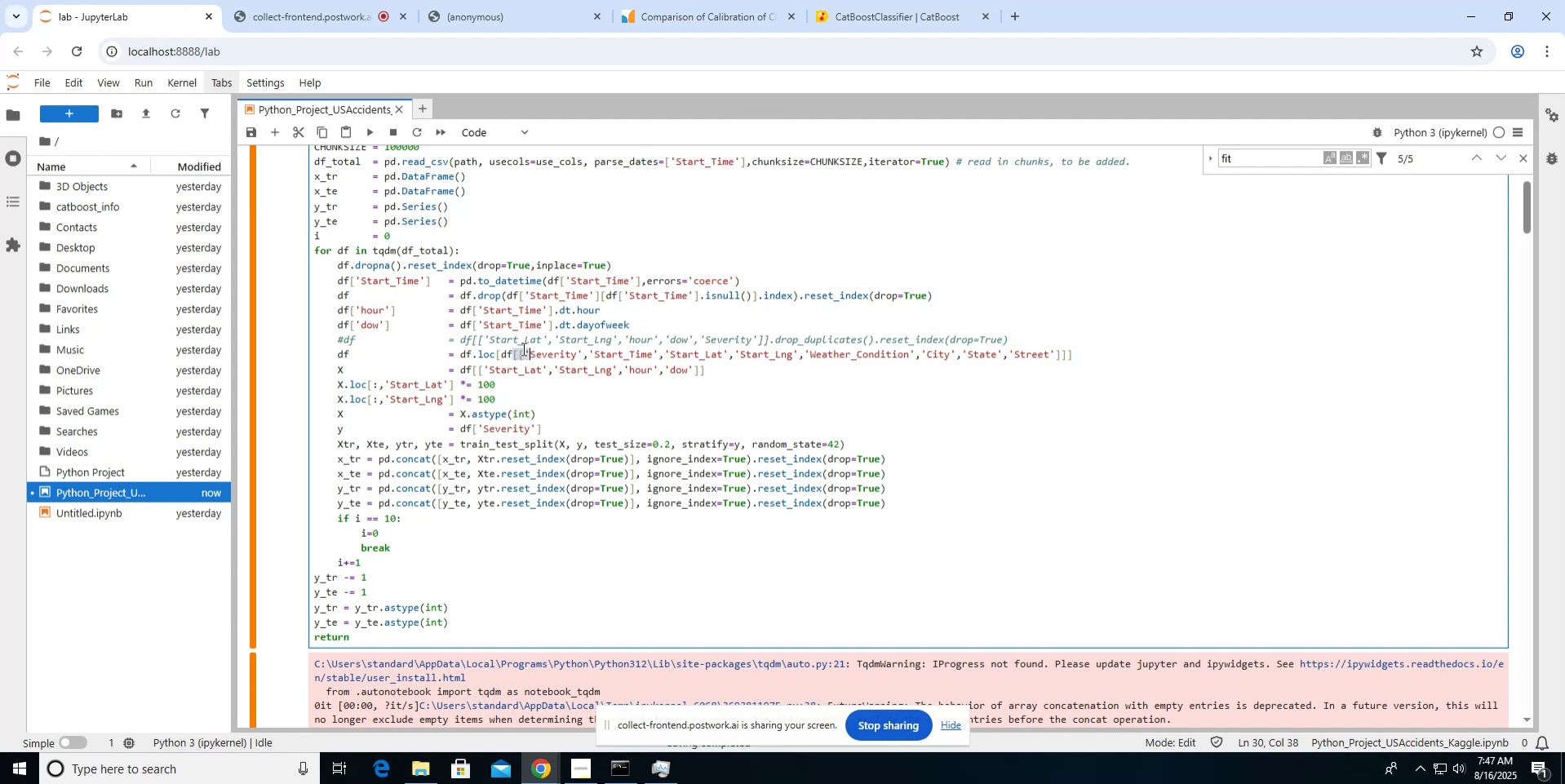 
triple_click([522, 348])
 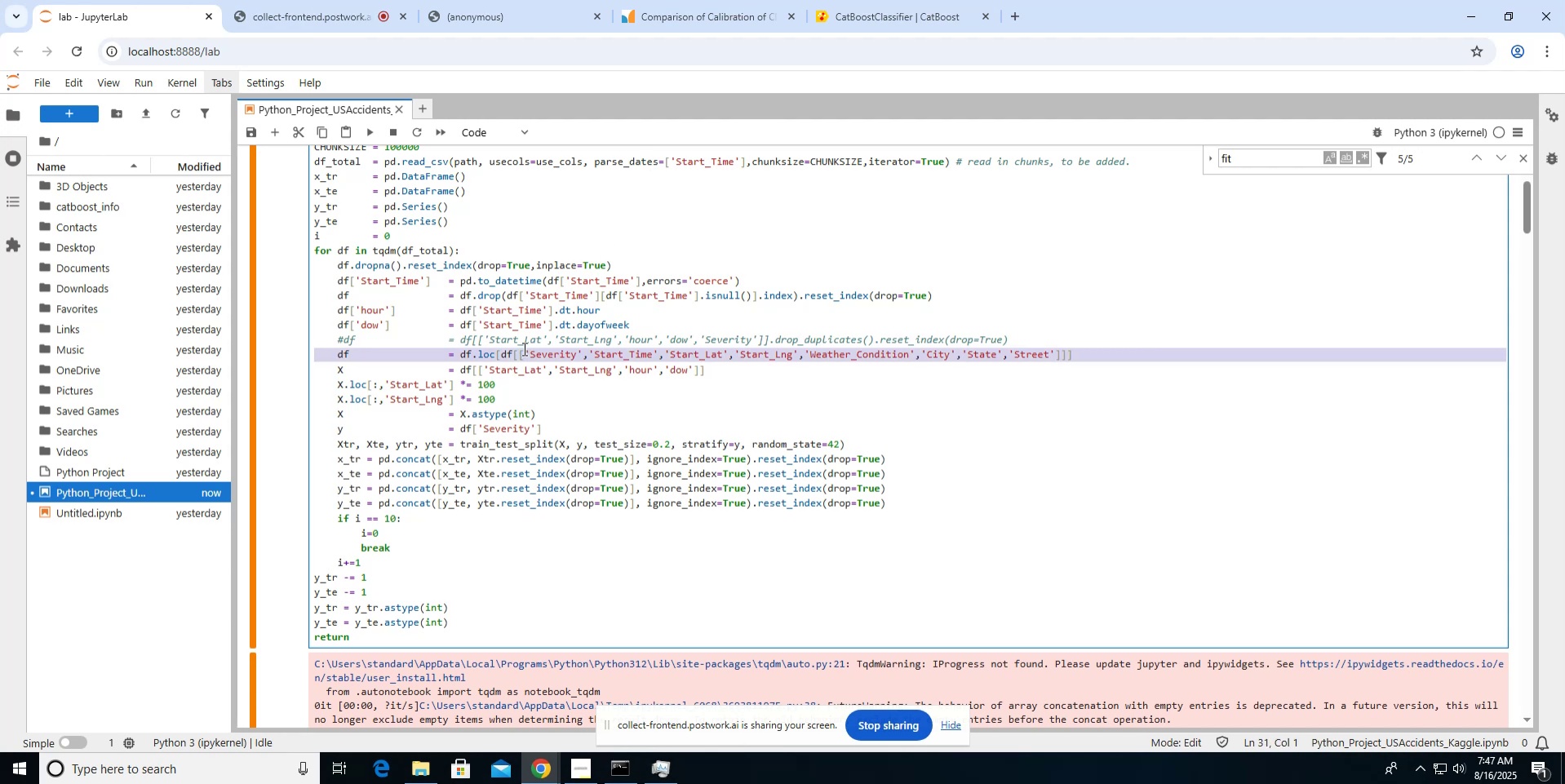 
wait(5.69)
 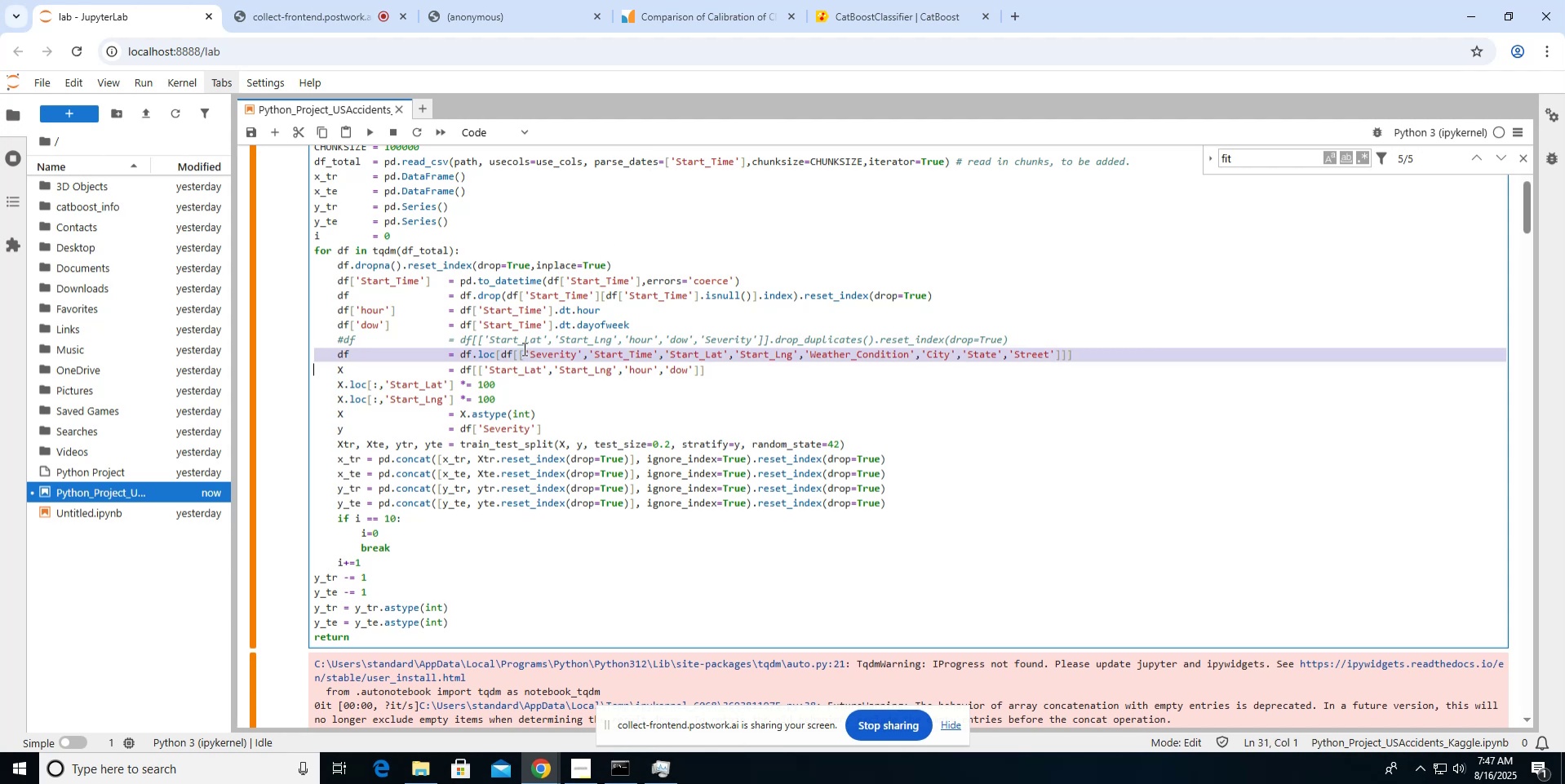 
key(ArrowDown)
 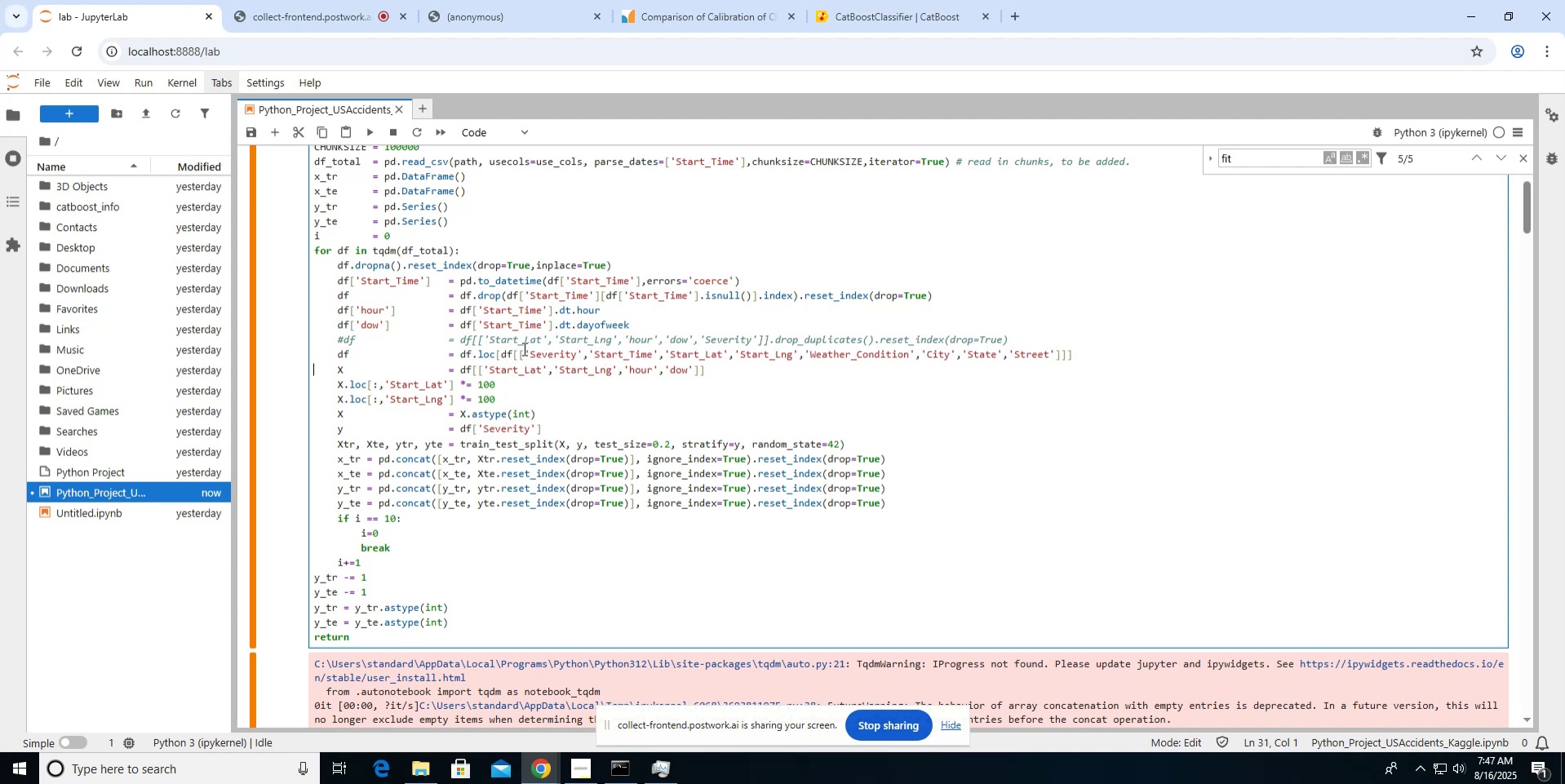 
key(ArrowLeft)
 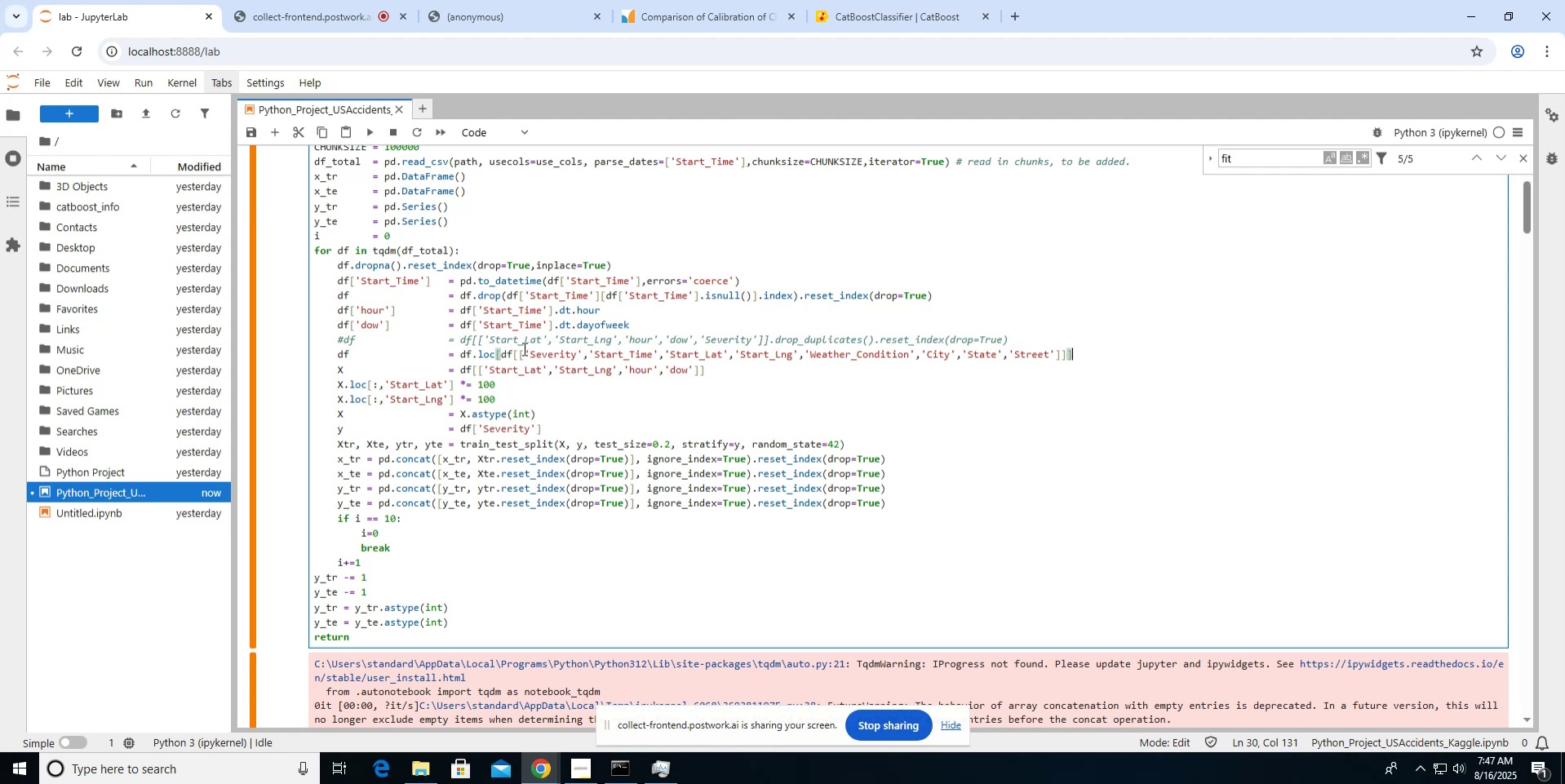 
key(ArrowLeft)
 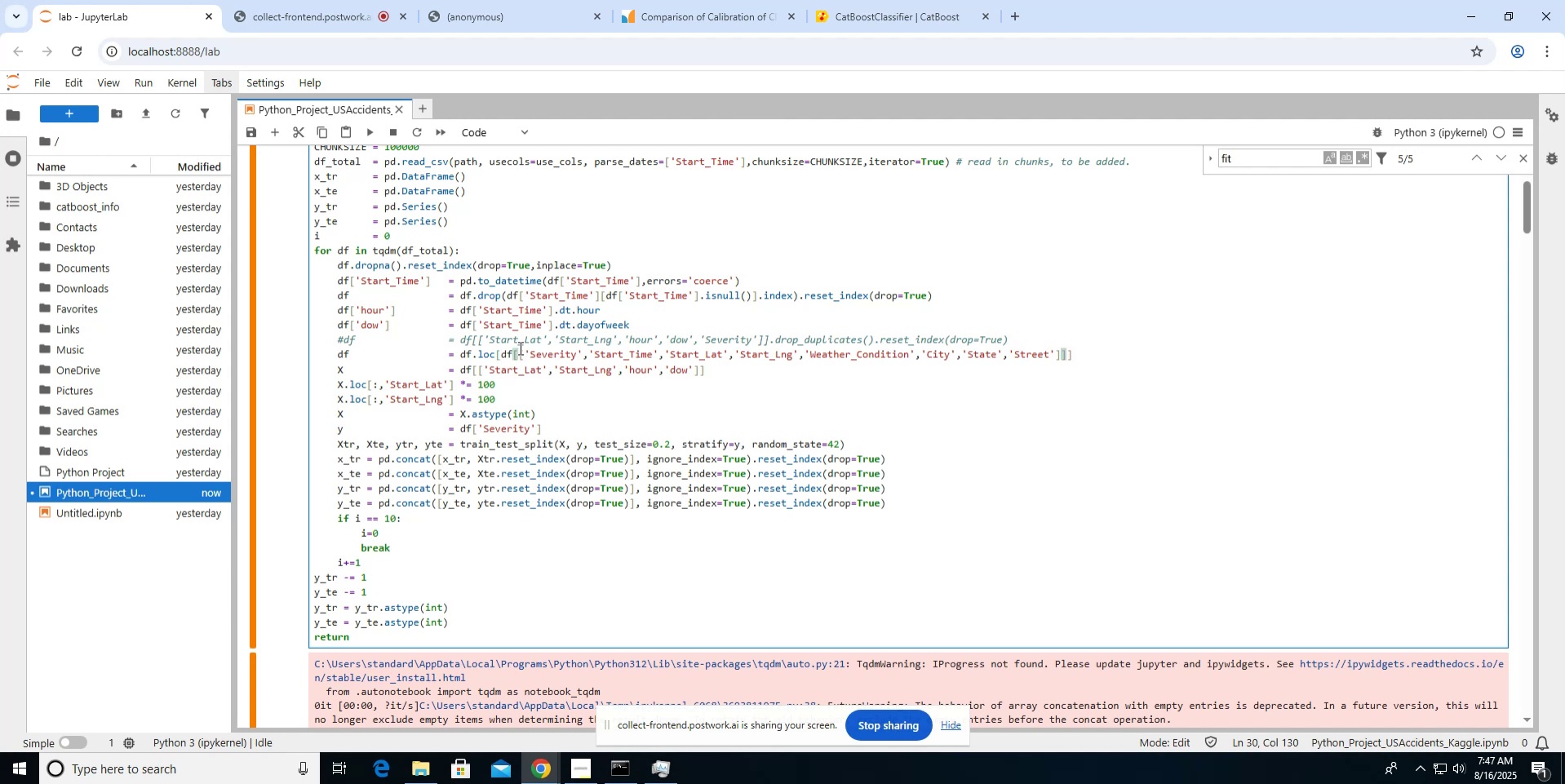 
wait(14.1)
 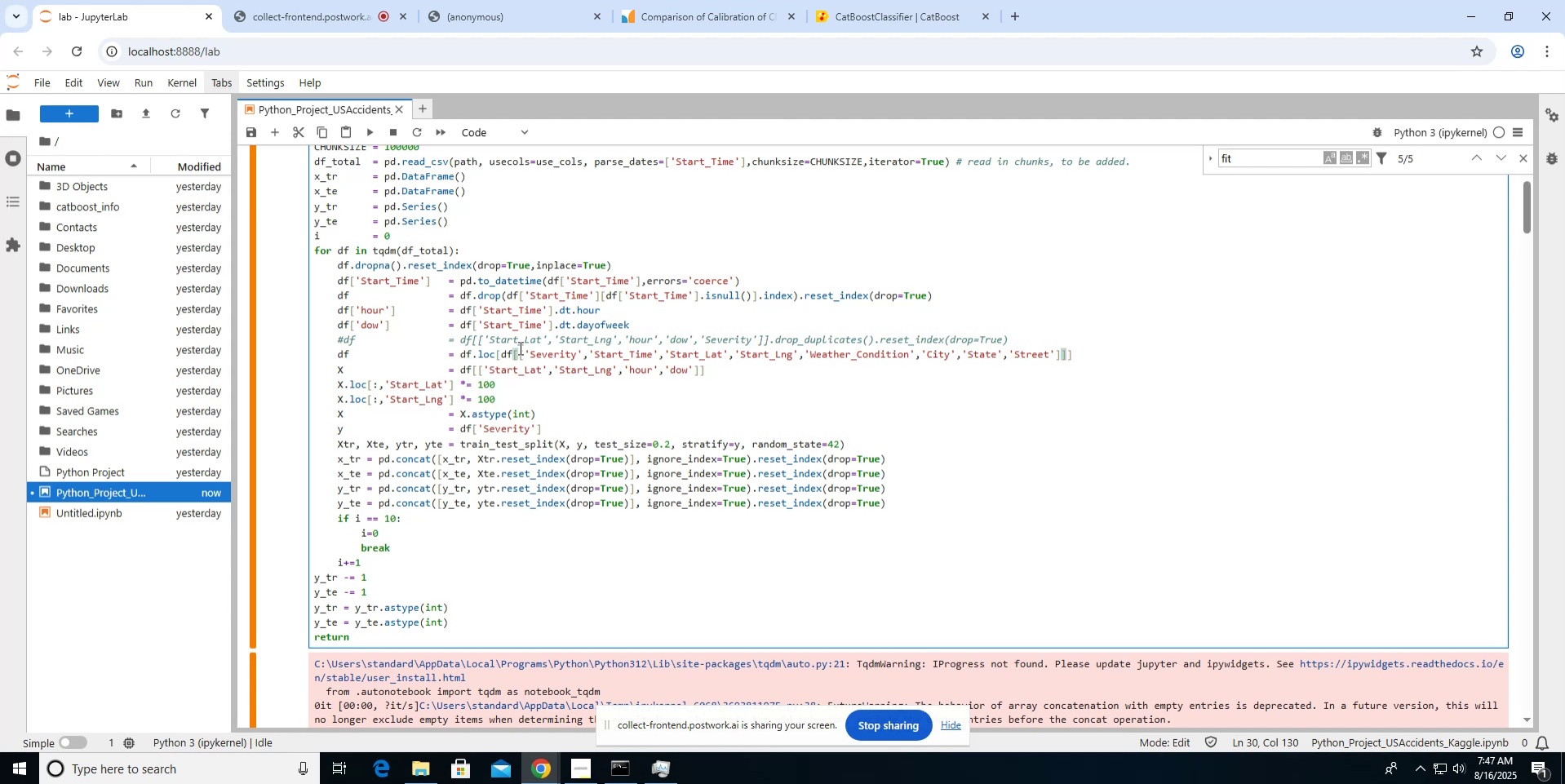 
scroll: coordinate [798, 352], scroll_direction: down, amount: 1.0
 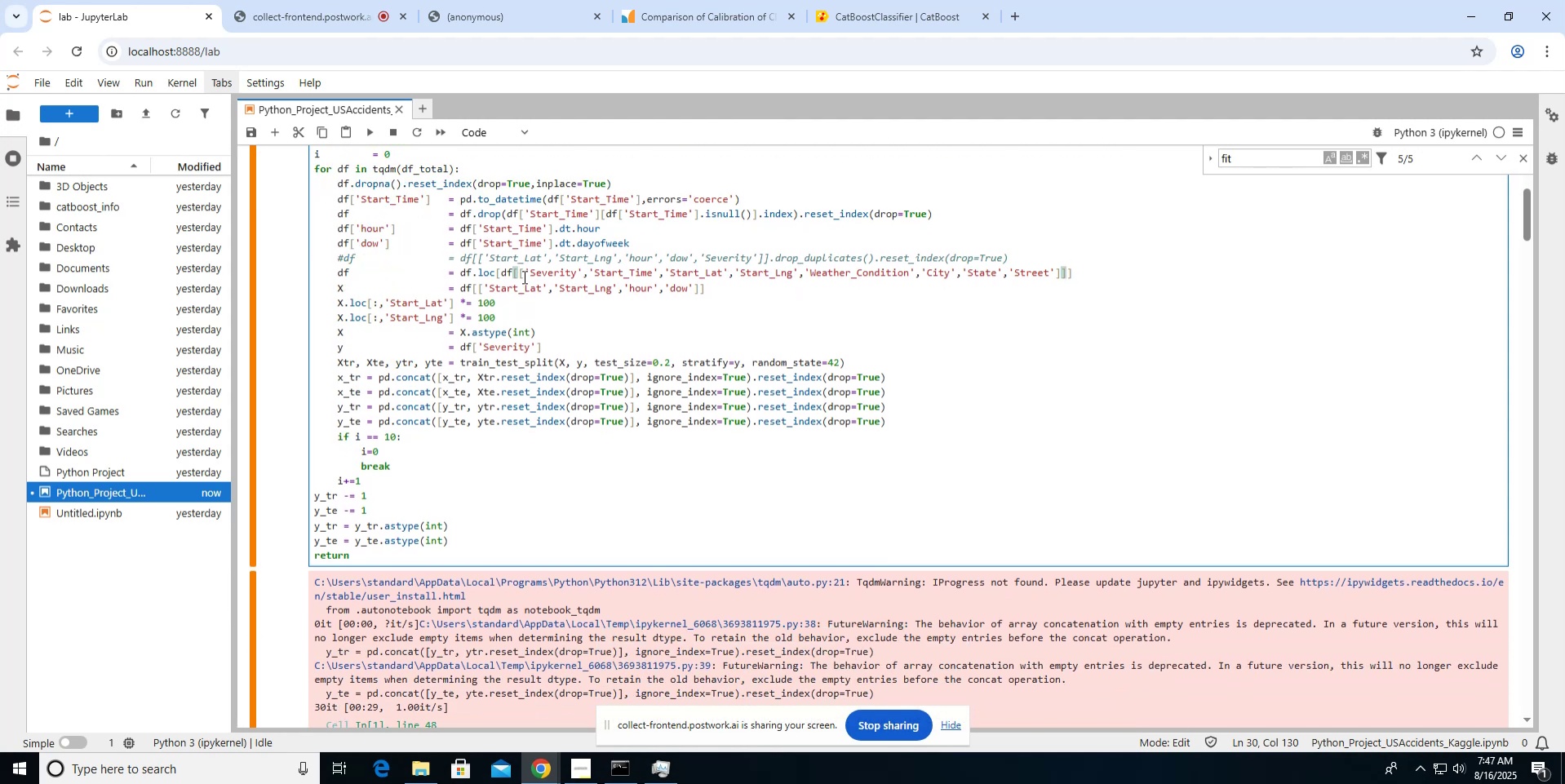 
wait(9.03)
 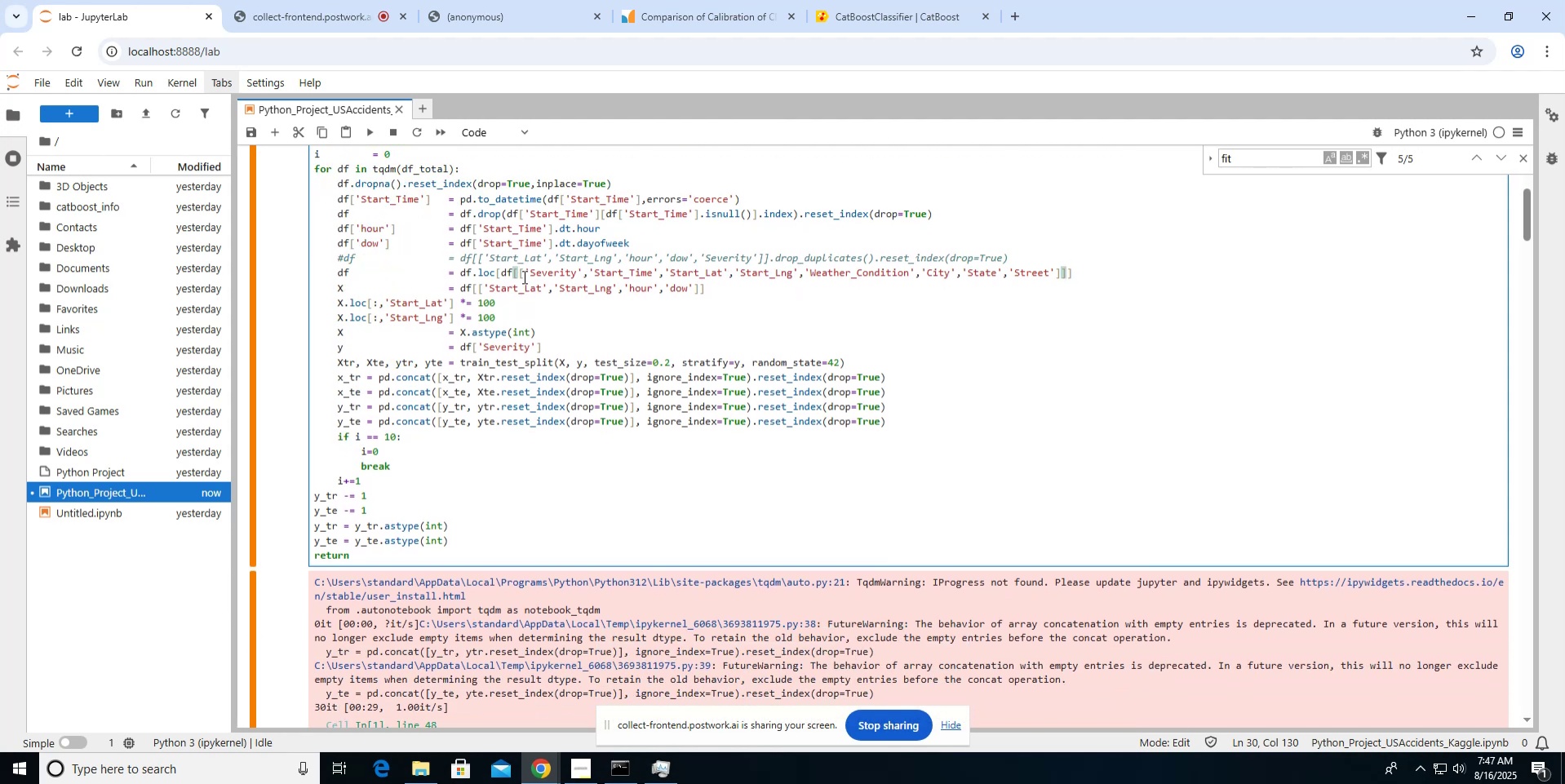 
key(Backspace)
 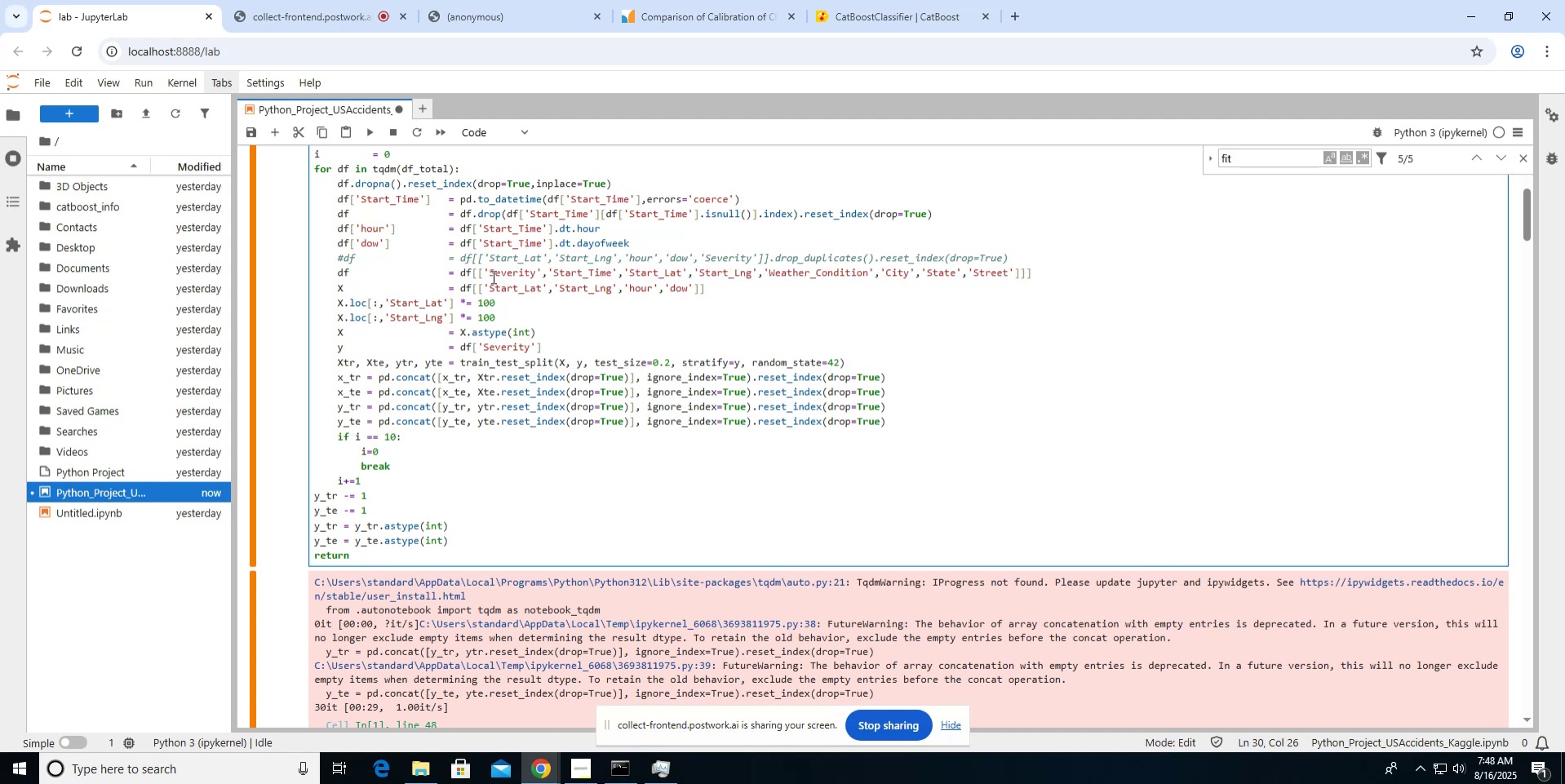 
left_click([482, 274])
 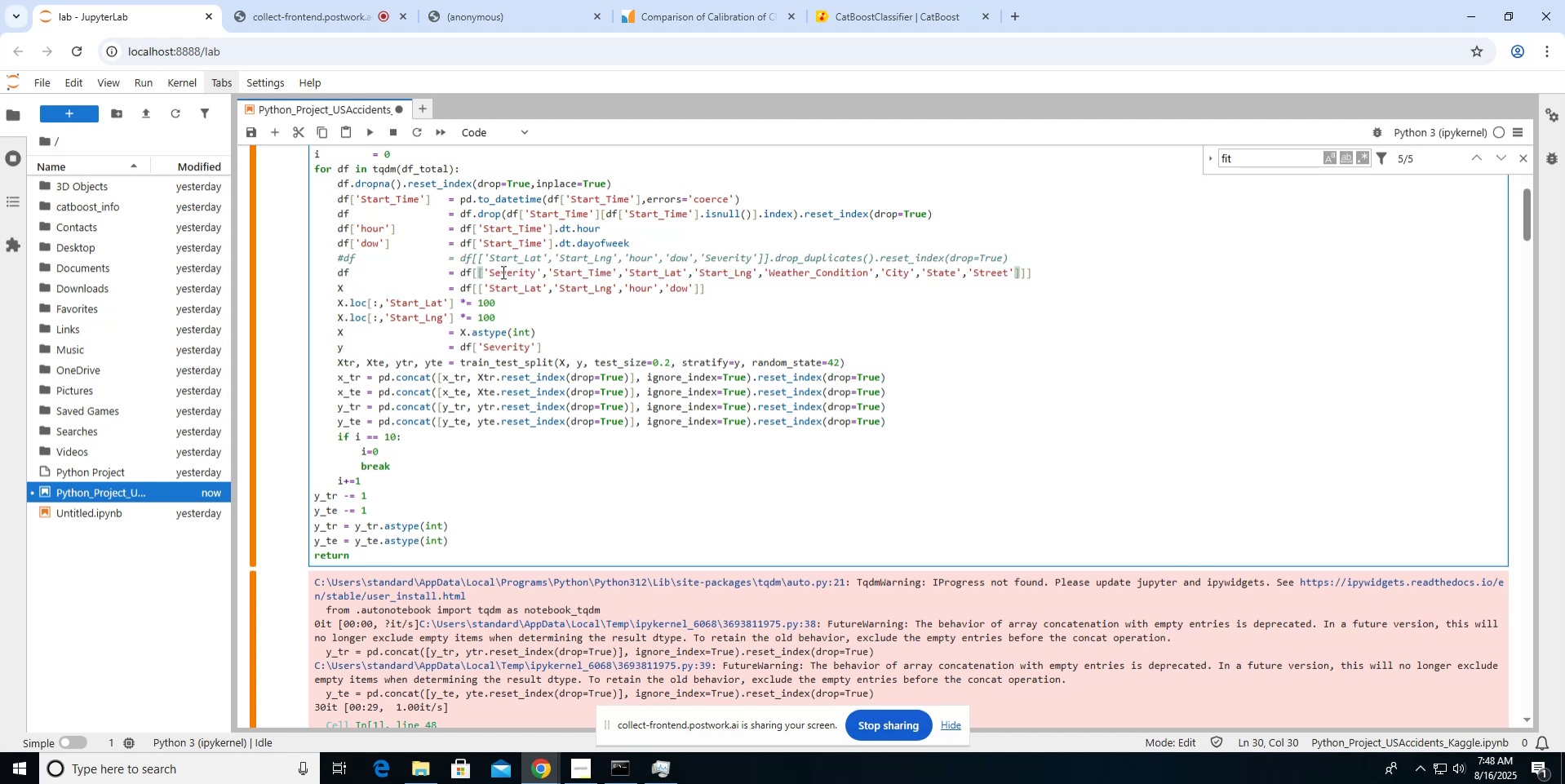 
double_click([502, 272])
 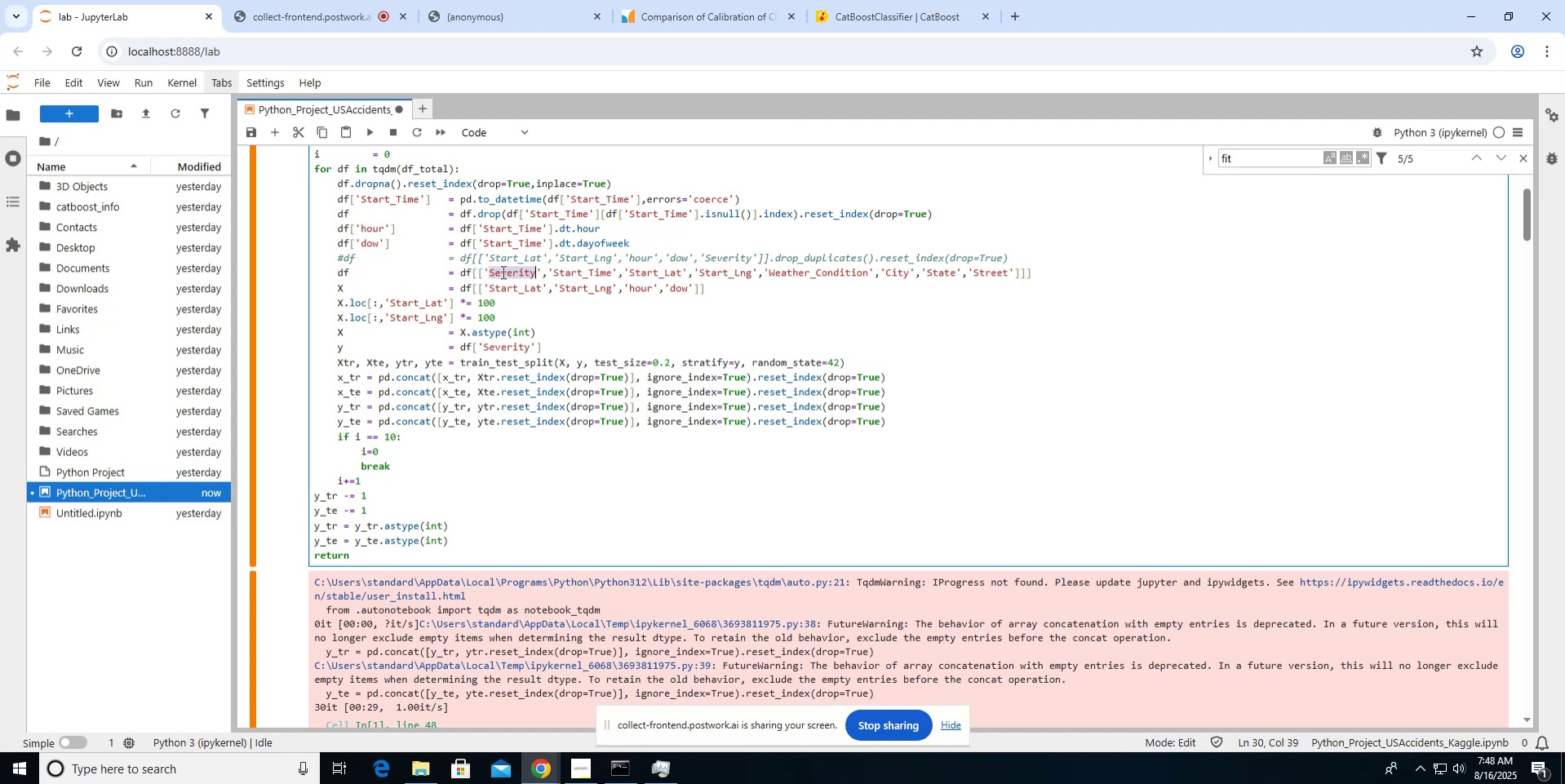 
triple_click([502, 272])
 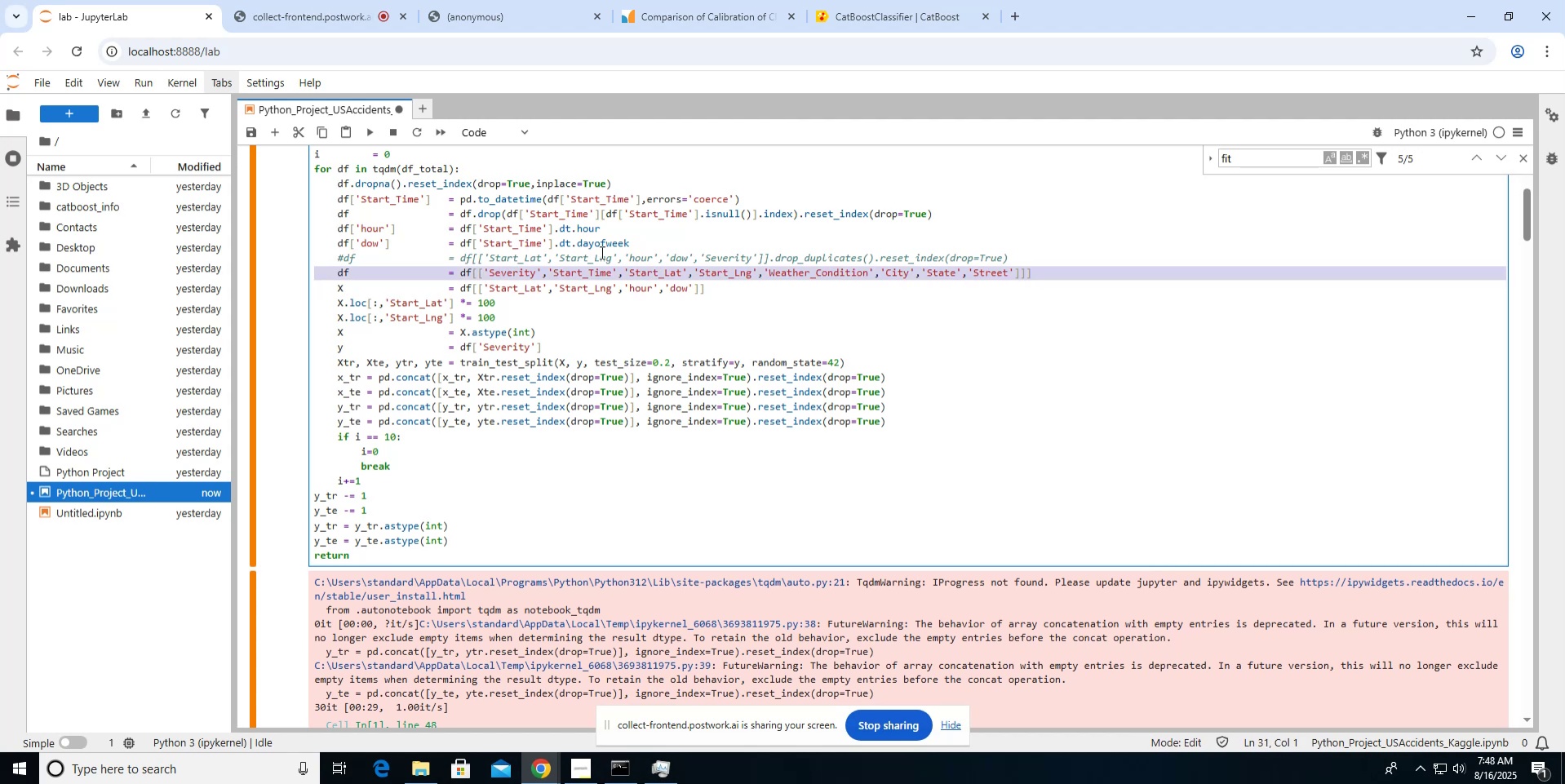 
key(Backspace)
 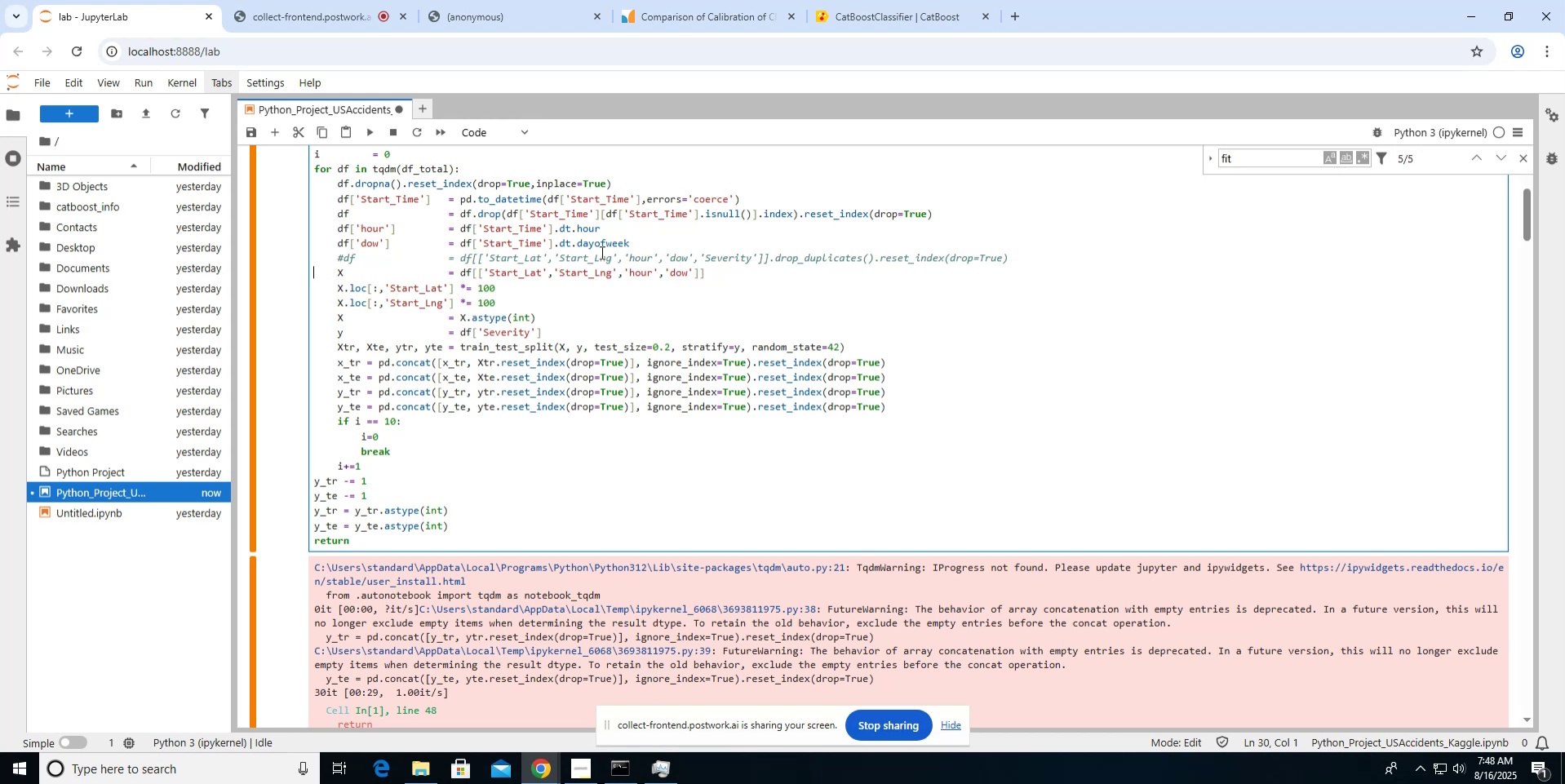 
scroll: coordinate [601, 252], scroll_direction: down, amount: 7.0
 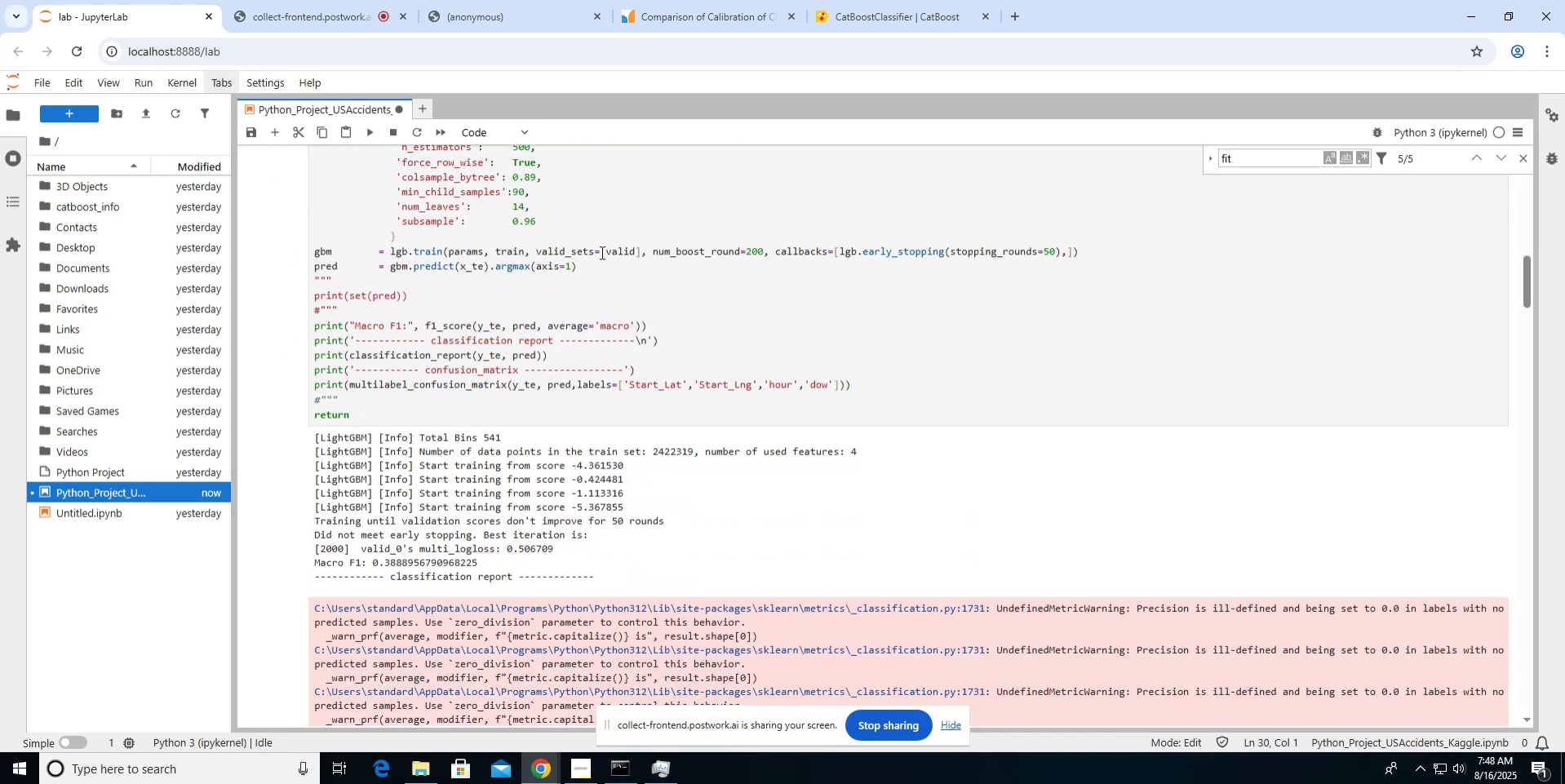 
scroll: coordinate [601, 252], scroll_direction: up, amount: 4.0
 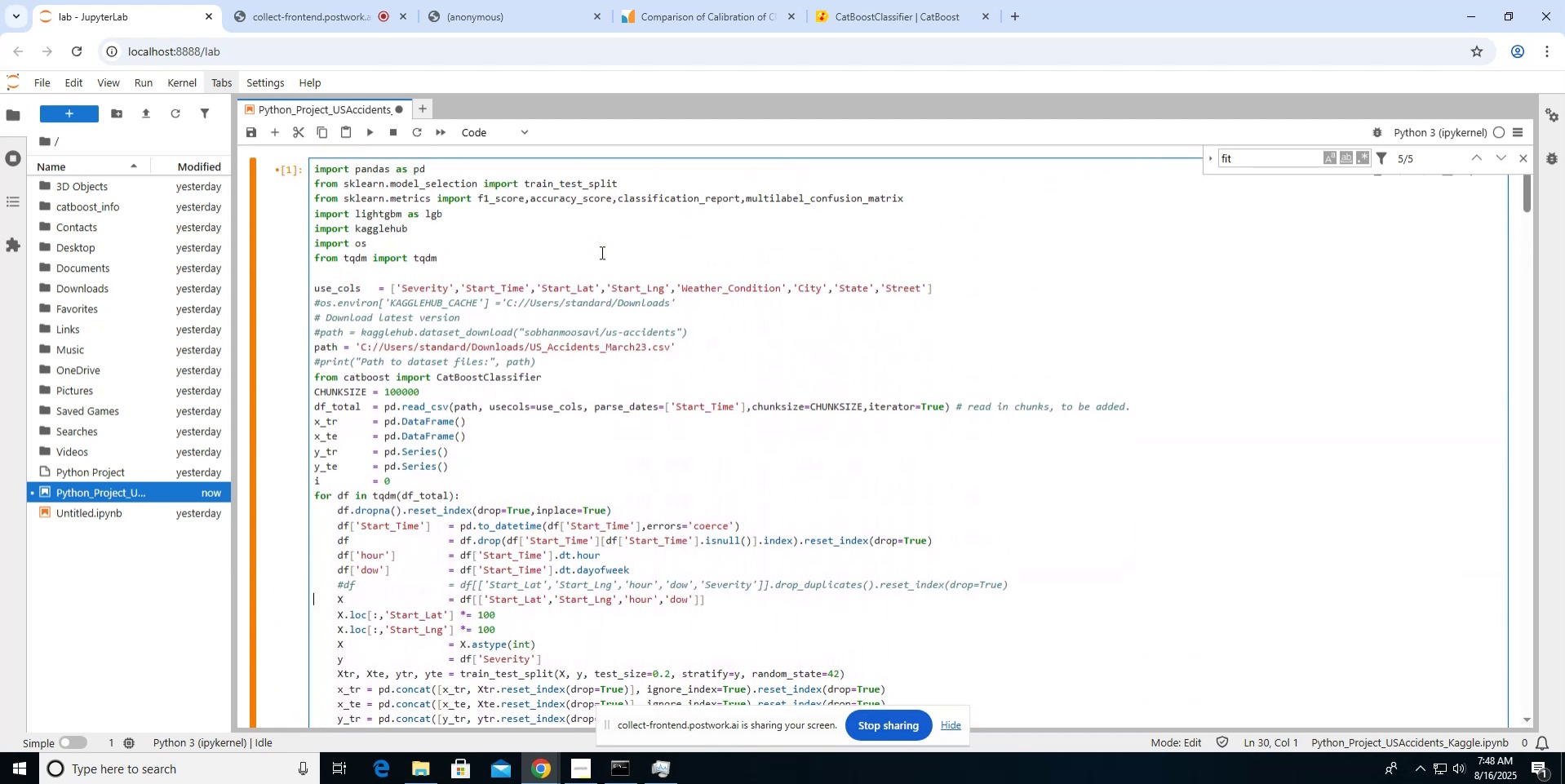 
scroll: coordinate [601, 252], scroll_direction: down, amount: 12.0
 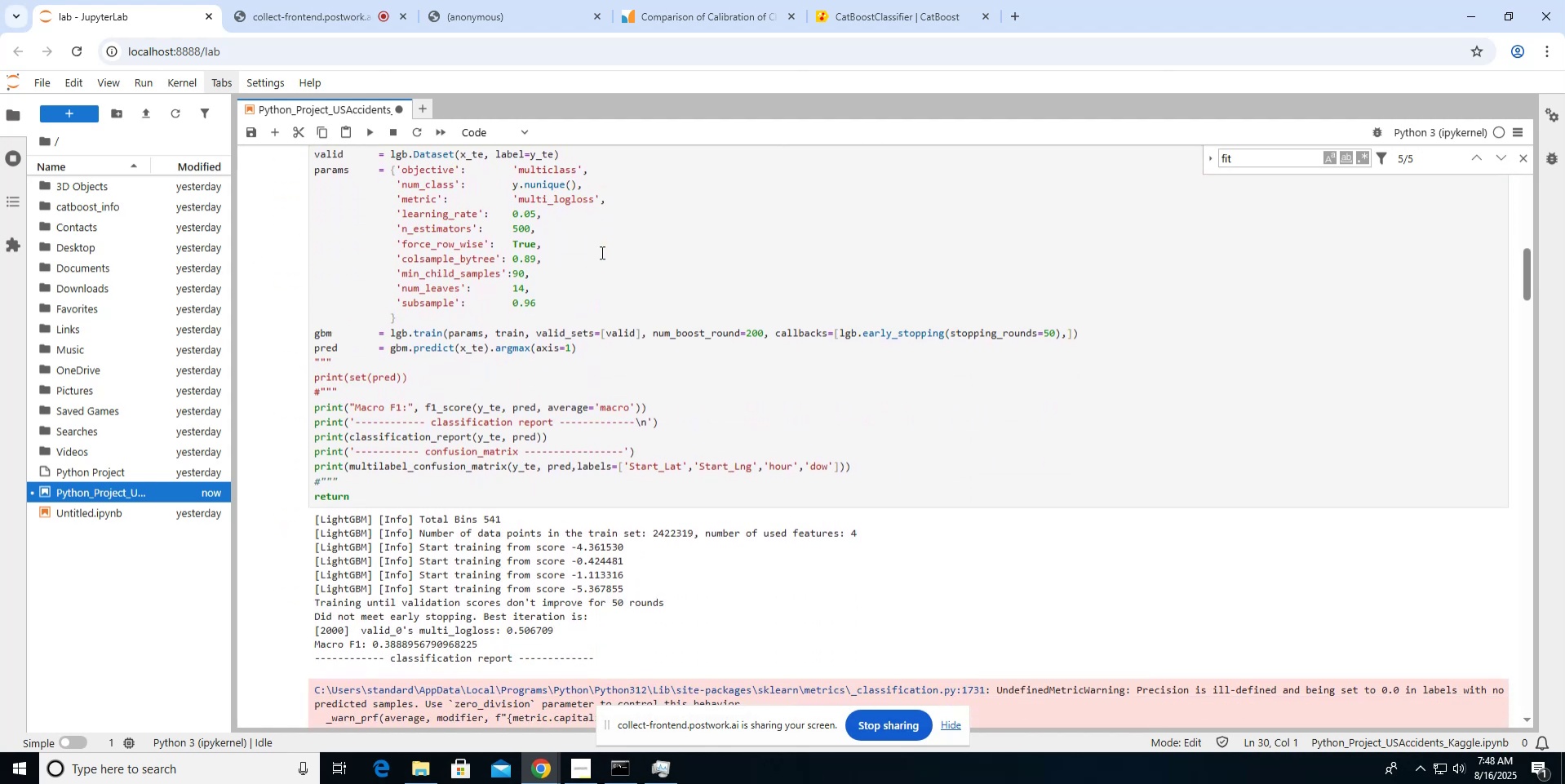 
wait(5.09)
 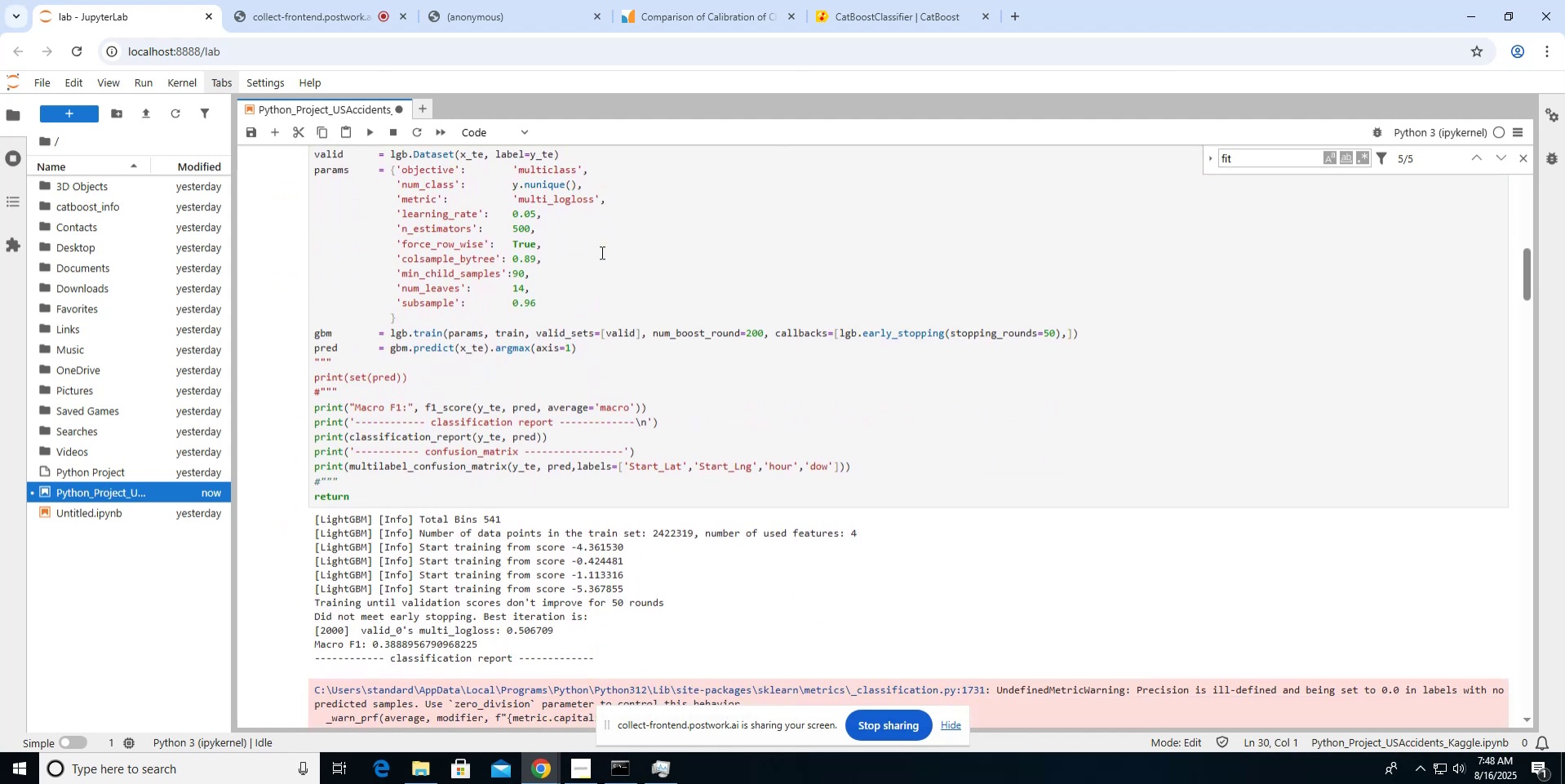 
scroll: coordinate [601, 252], scroll_direction: up, amount: 4.0
 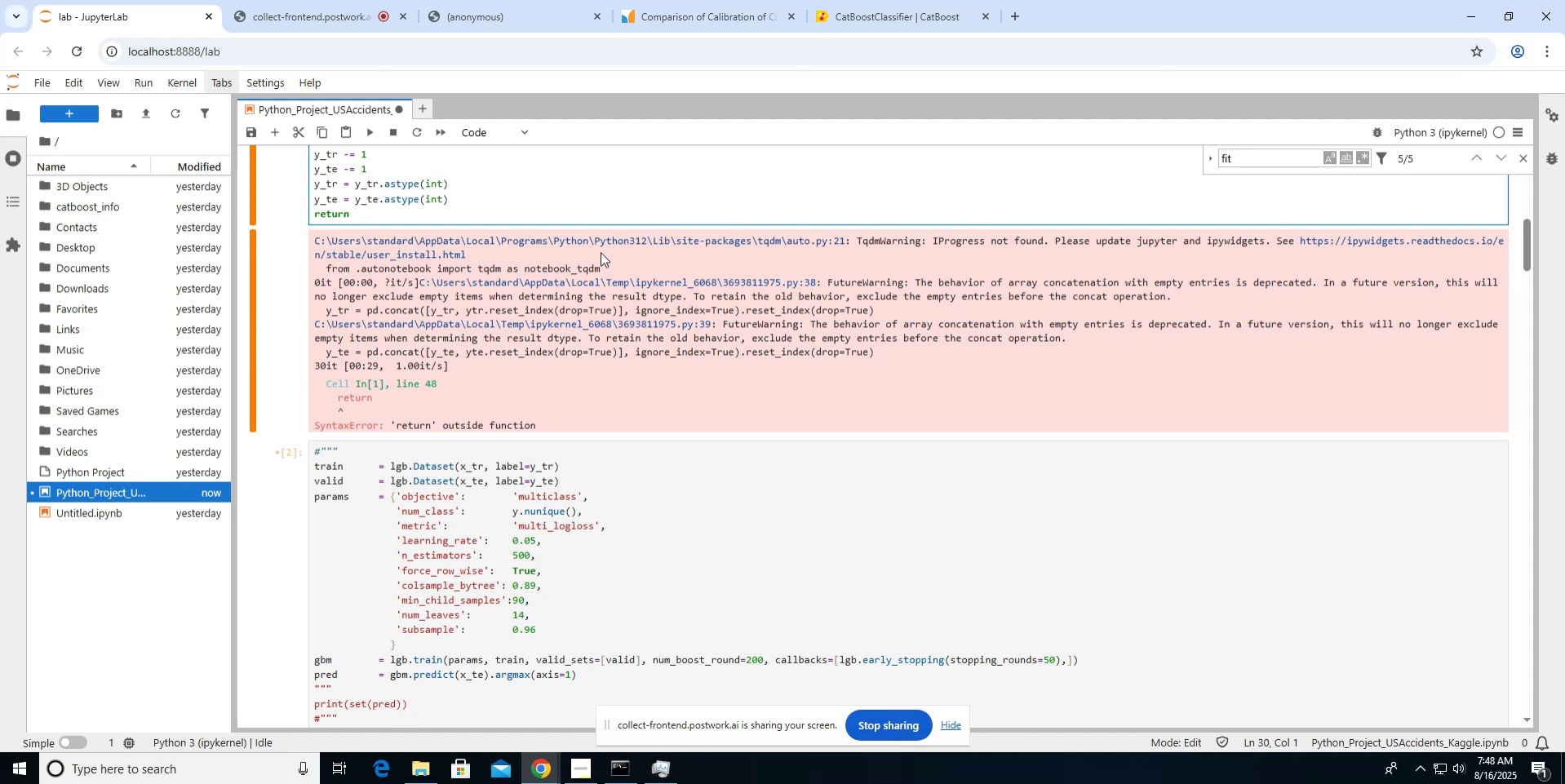 
wait(5.19)
 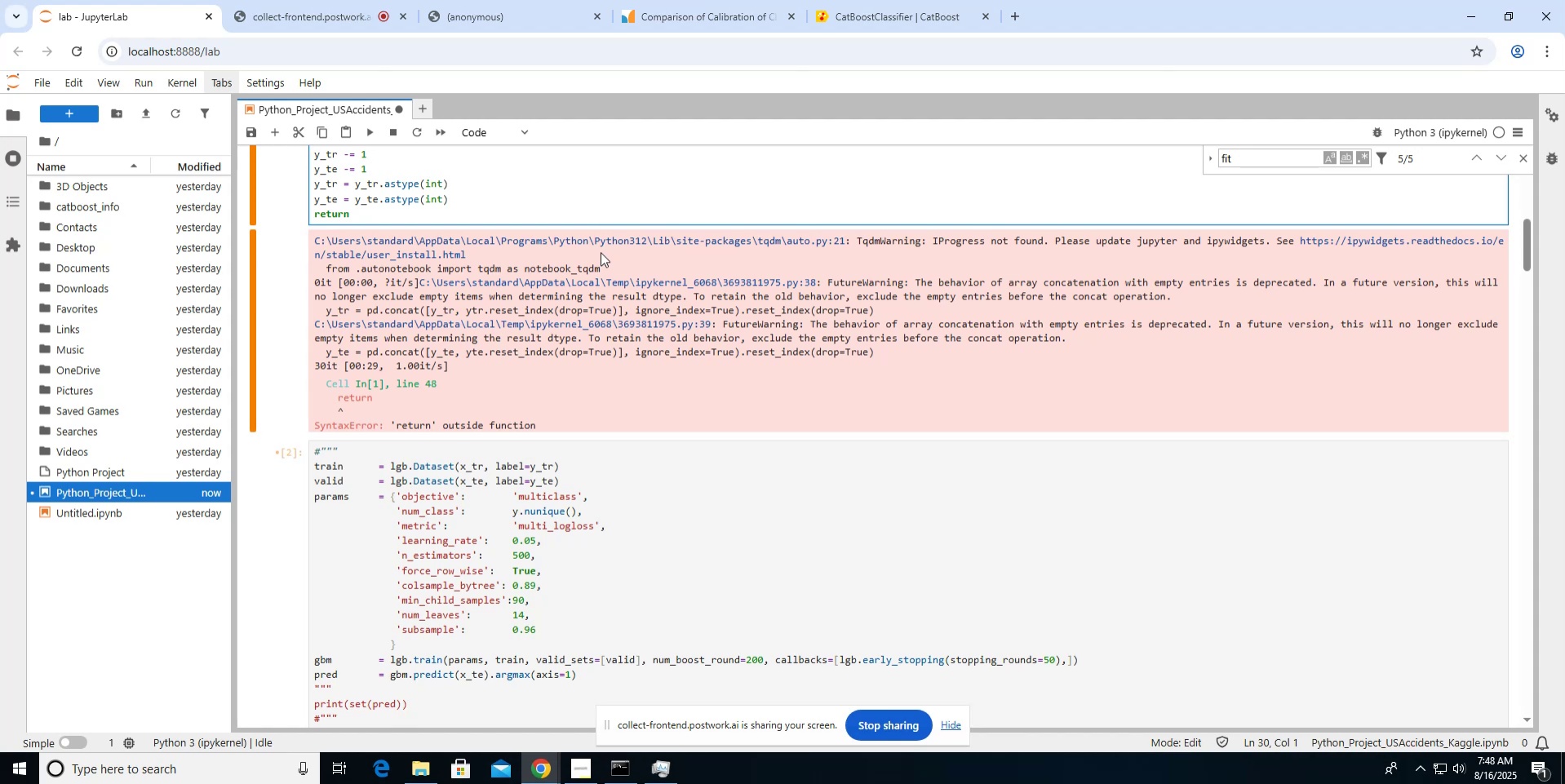 
scroll: coordinate [601, 252], scroll_direction: up, amount: 4.0
 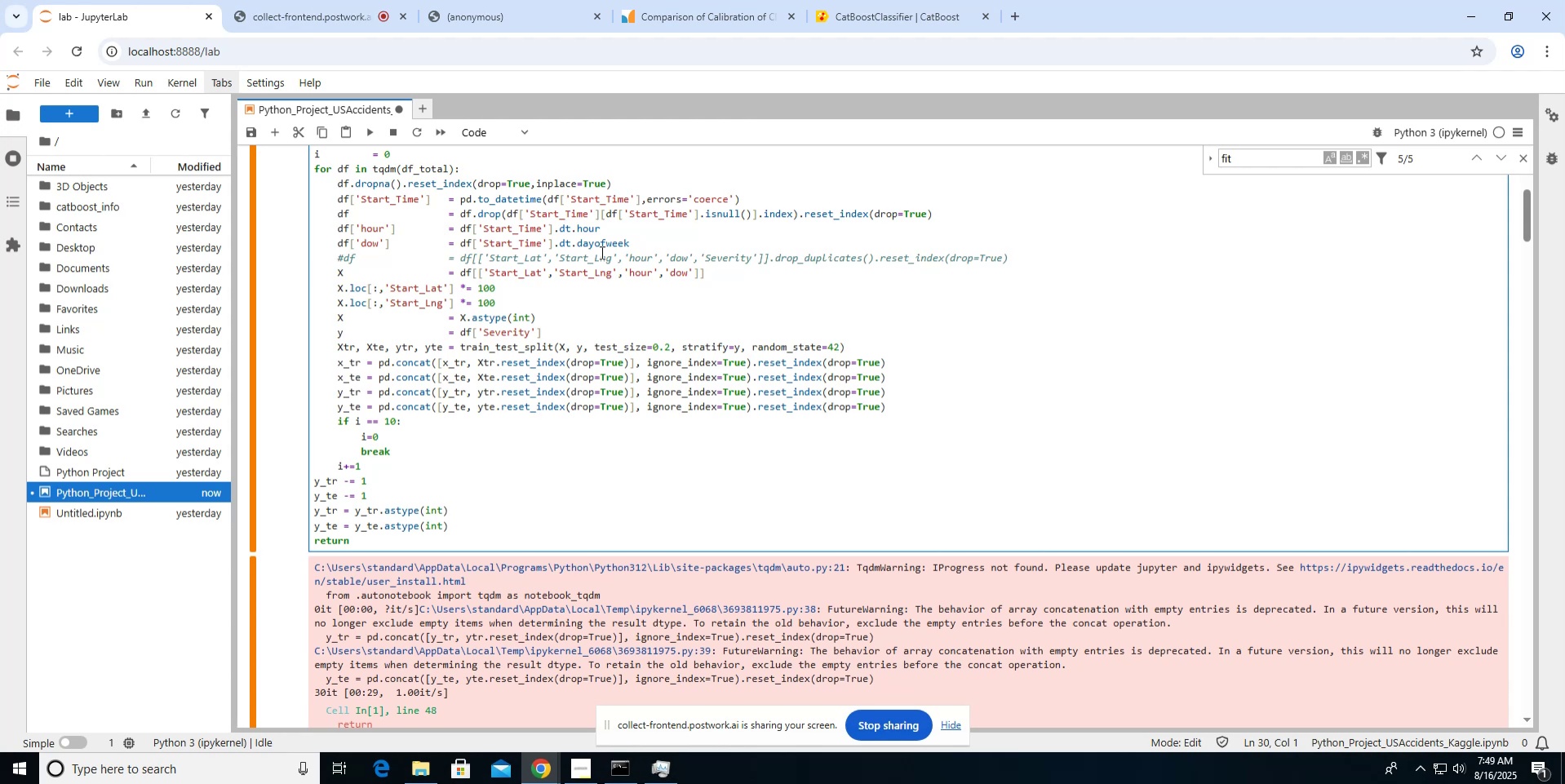 
wait(33.91)
 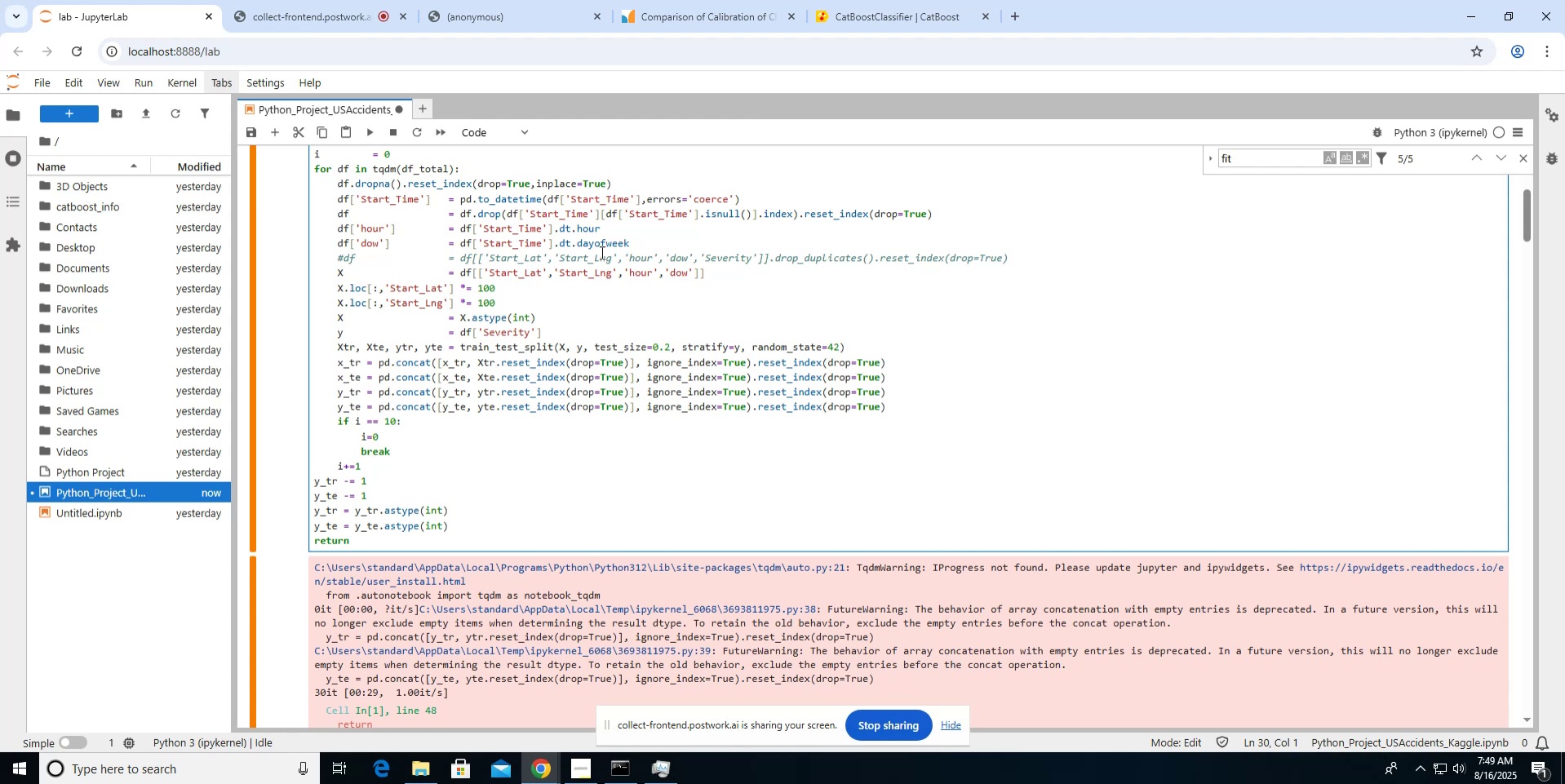 
scroll: coordinate [601, 252], scroll_direction: down, amount: 66.0
 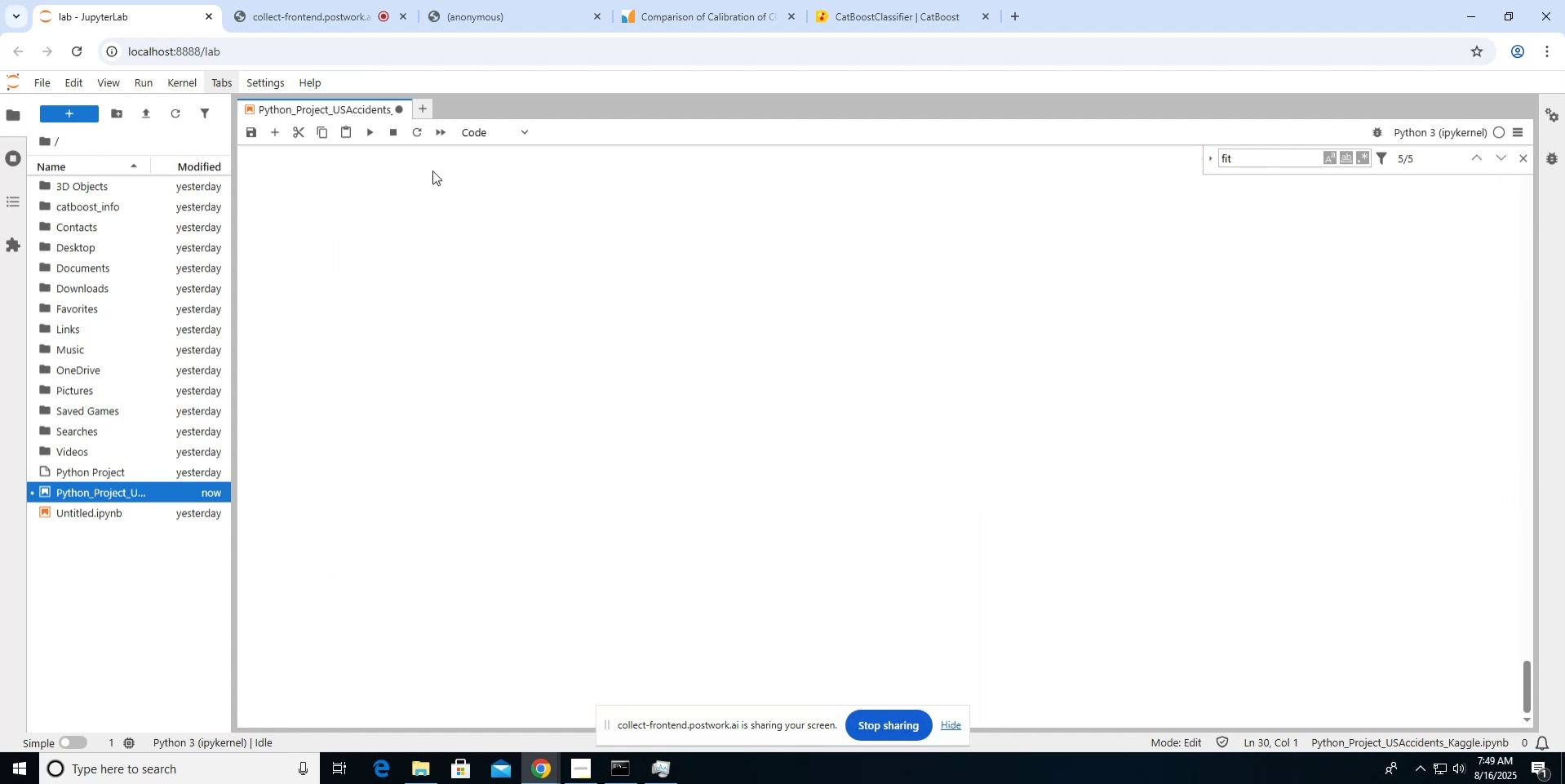 
scroll: coordinate [432, 173], scroll_direction: up, amount: 8.0
 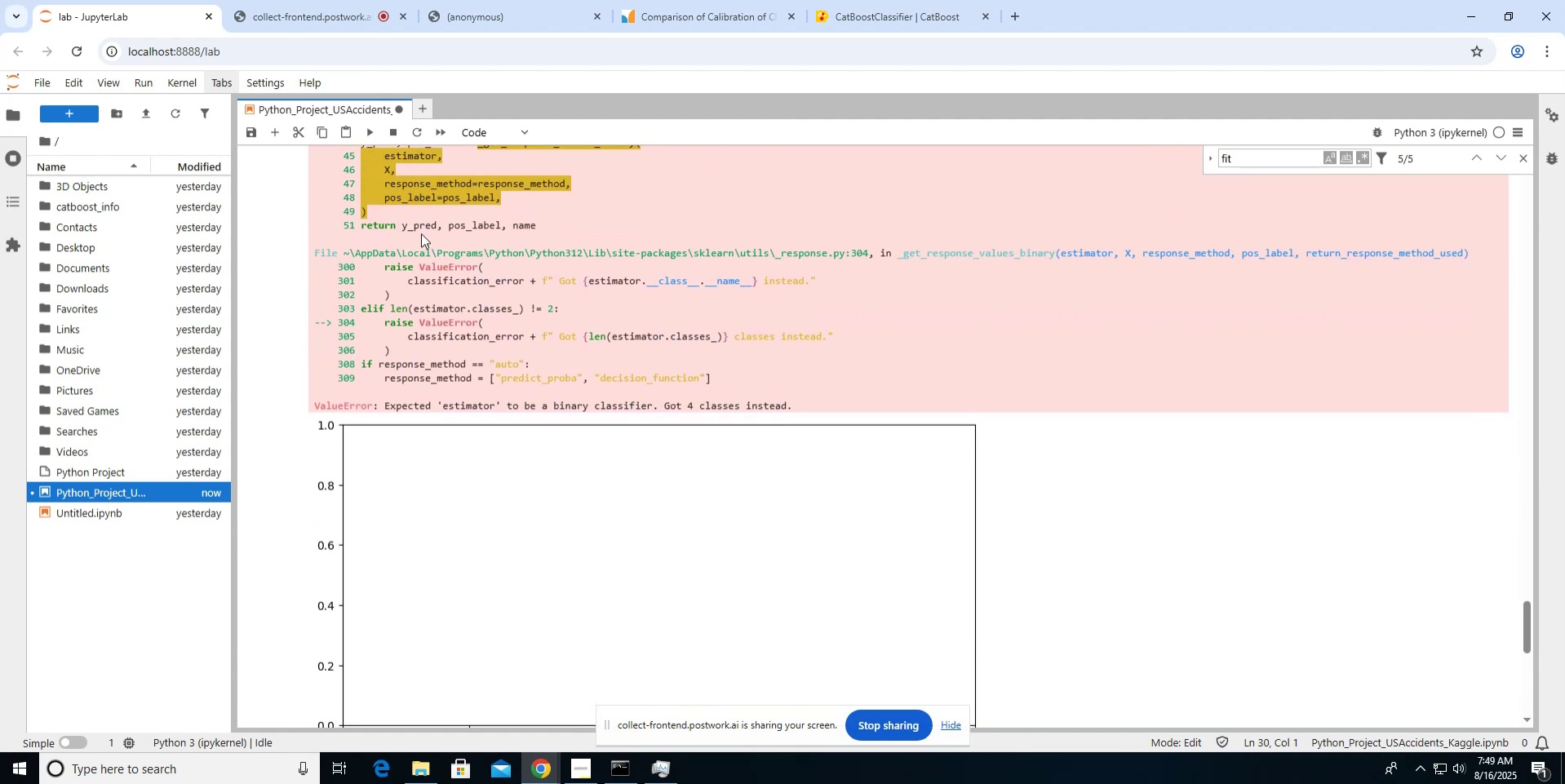 
left_click([421, 236])
 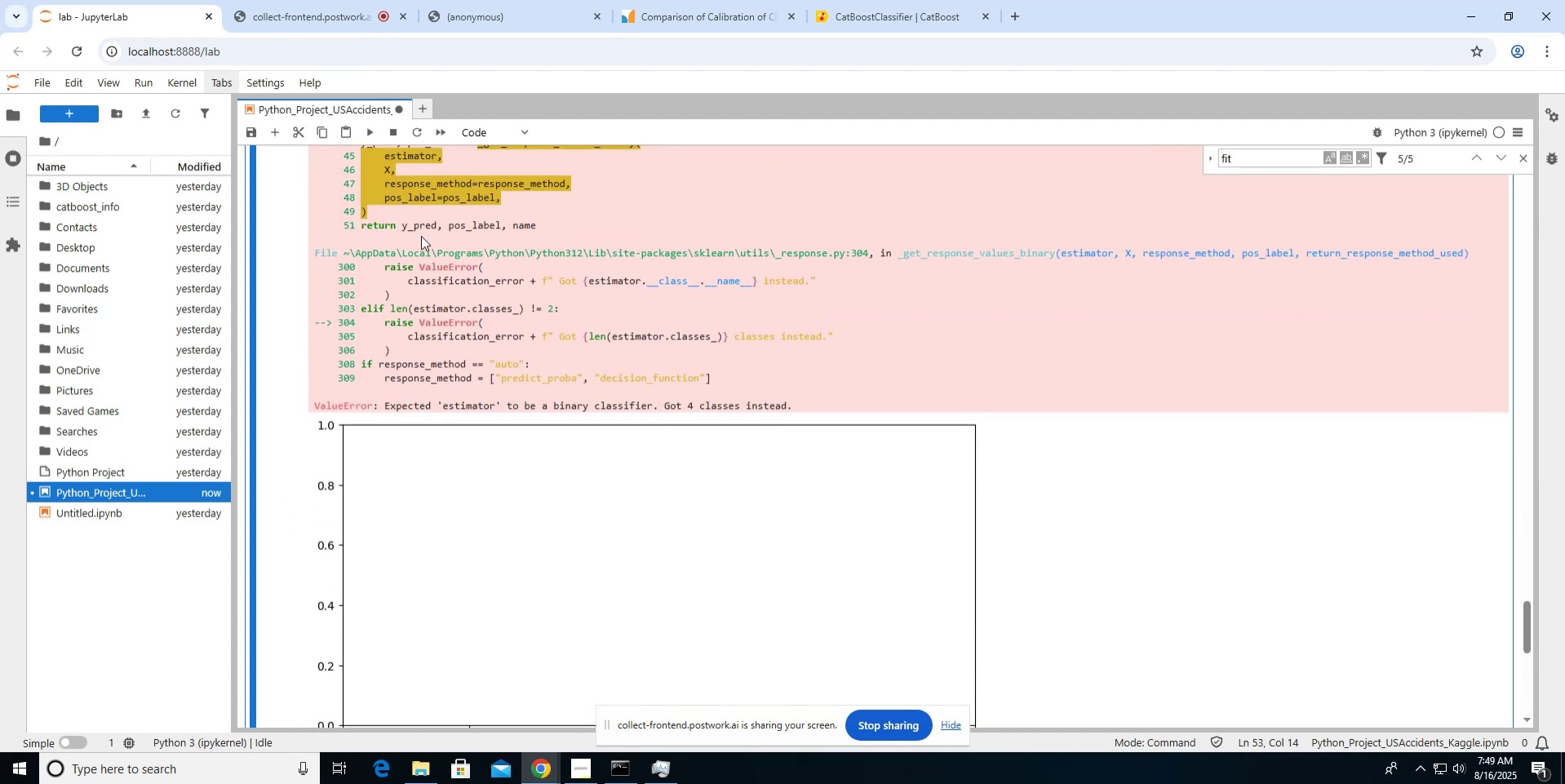 
scroll: coordinate [421, 236], scroll_direction: up, amount: 64.0
 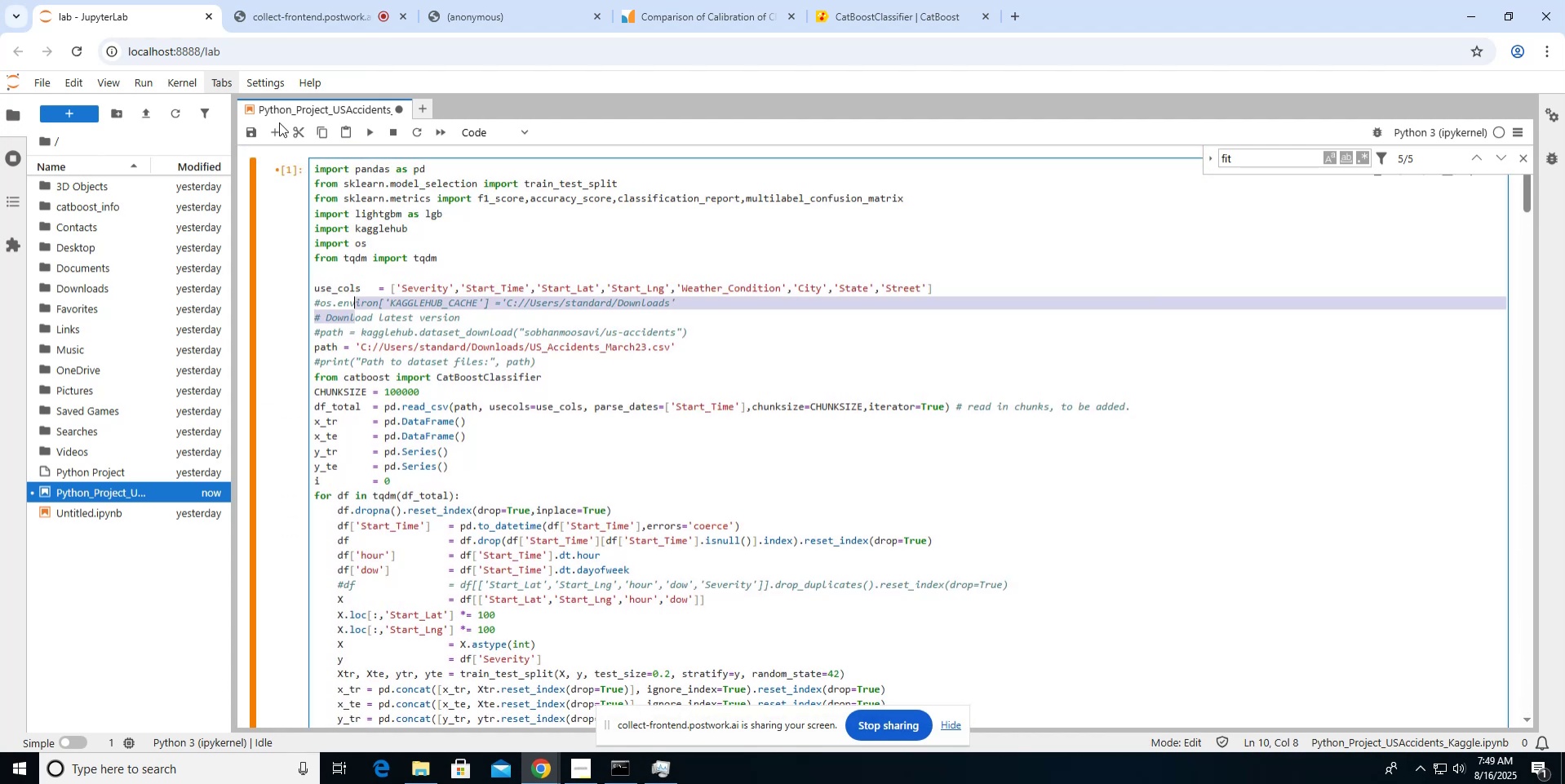 
left_click([276, 131])
 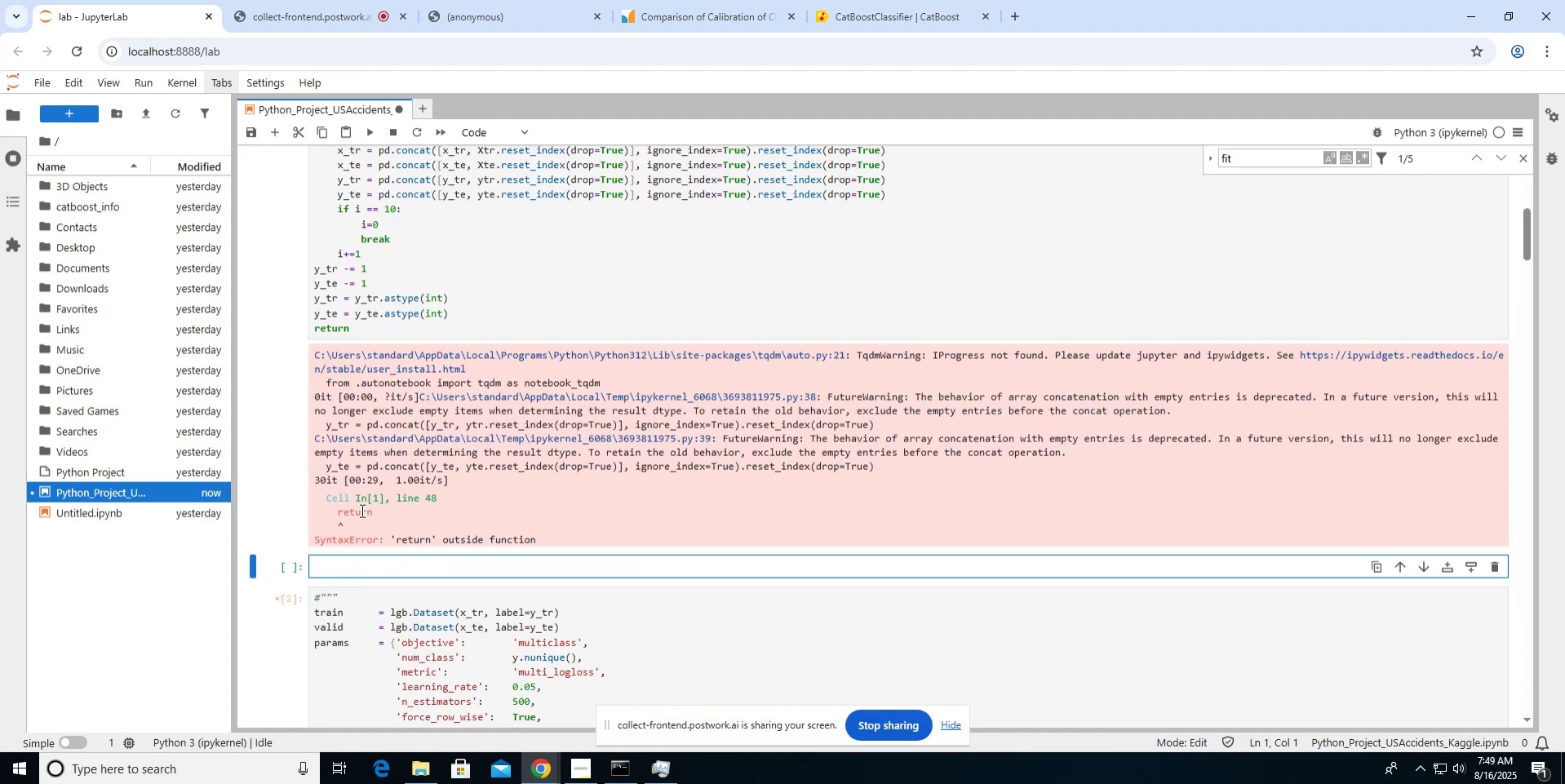 
type(prin(y))
 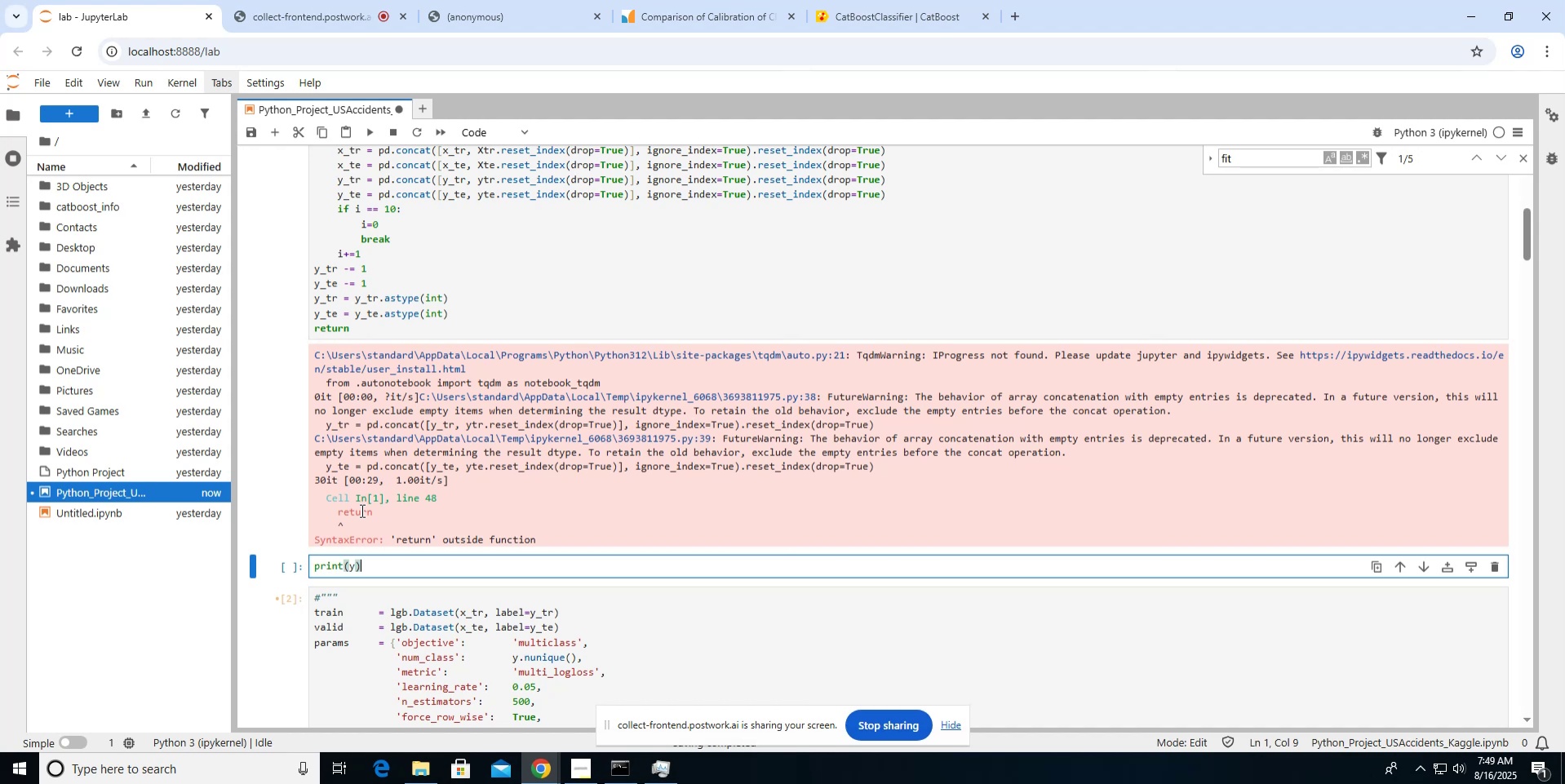 
hold_key(key=T, duration=14.11)
 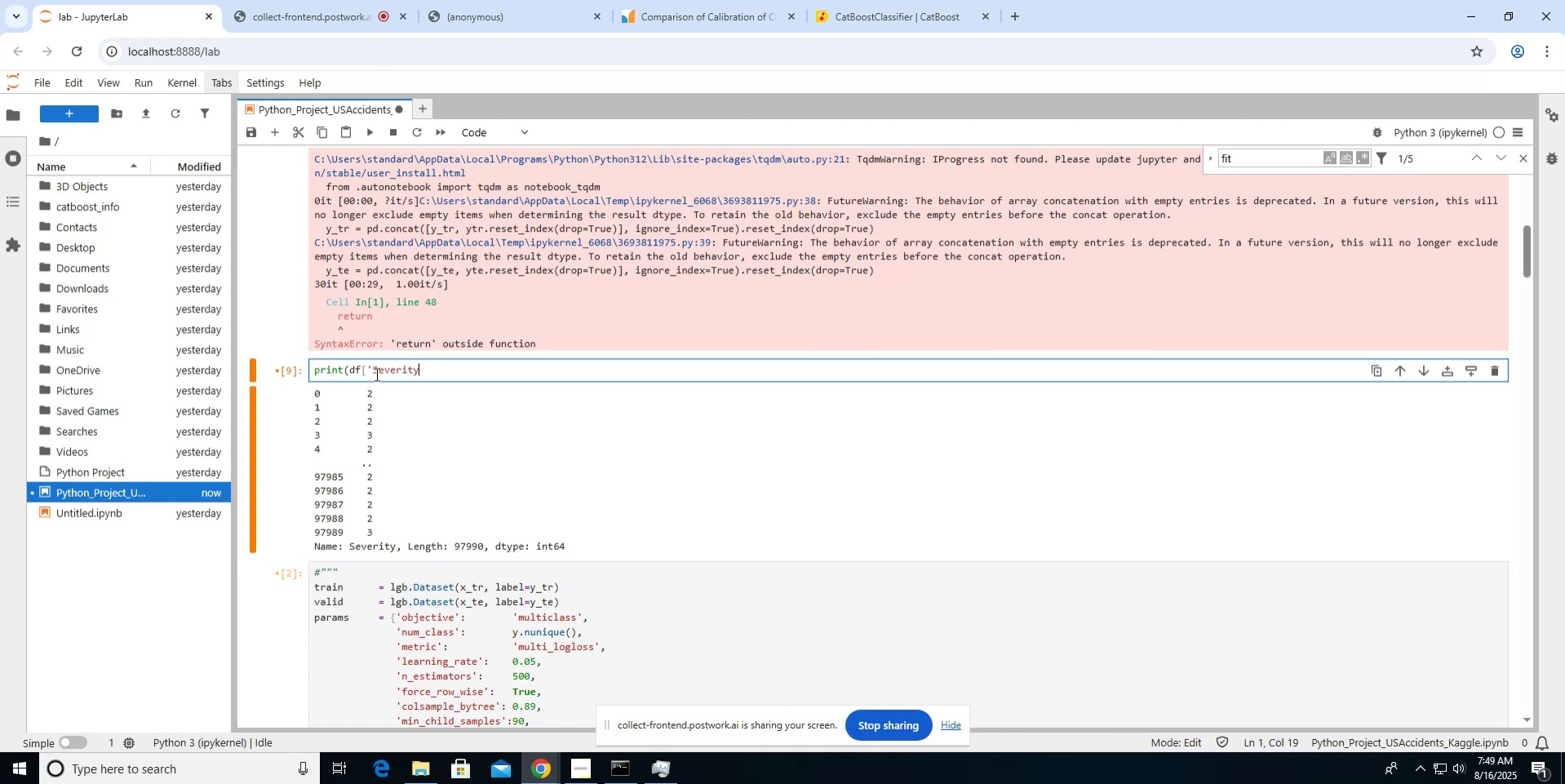 
left_click([370, 126])
 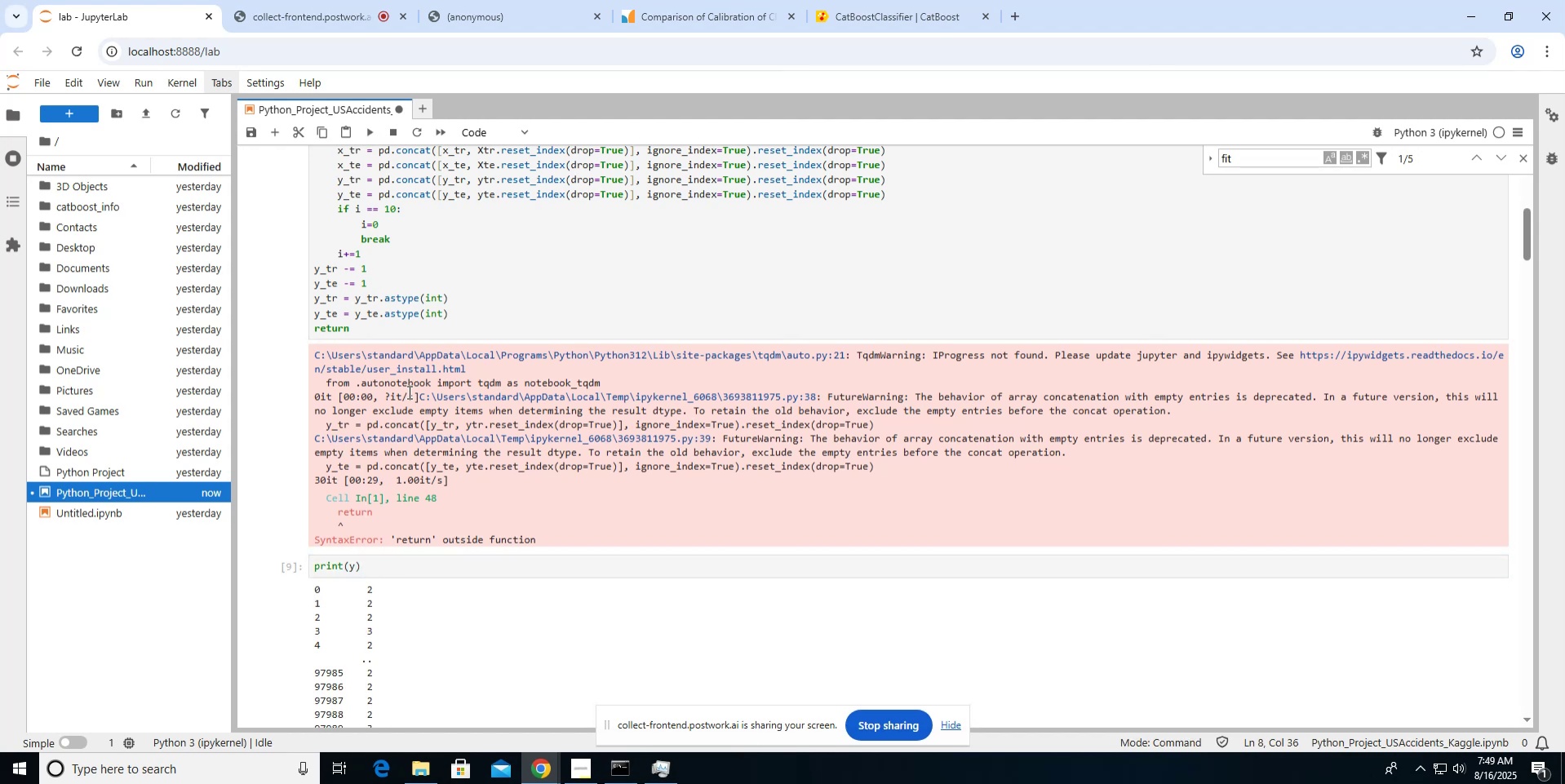 
scroll: coordinate [408, 392], scroll_direction: down, amount: 2.0
 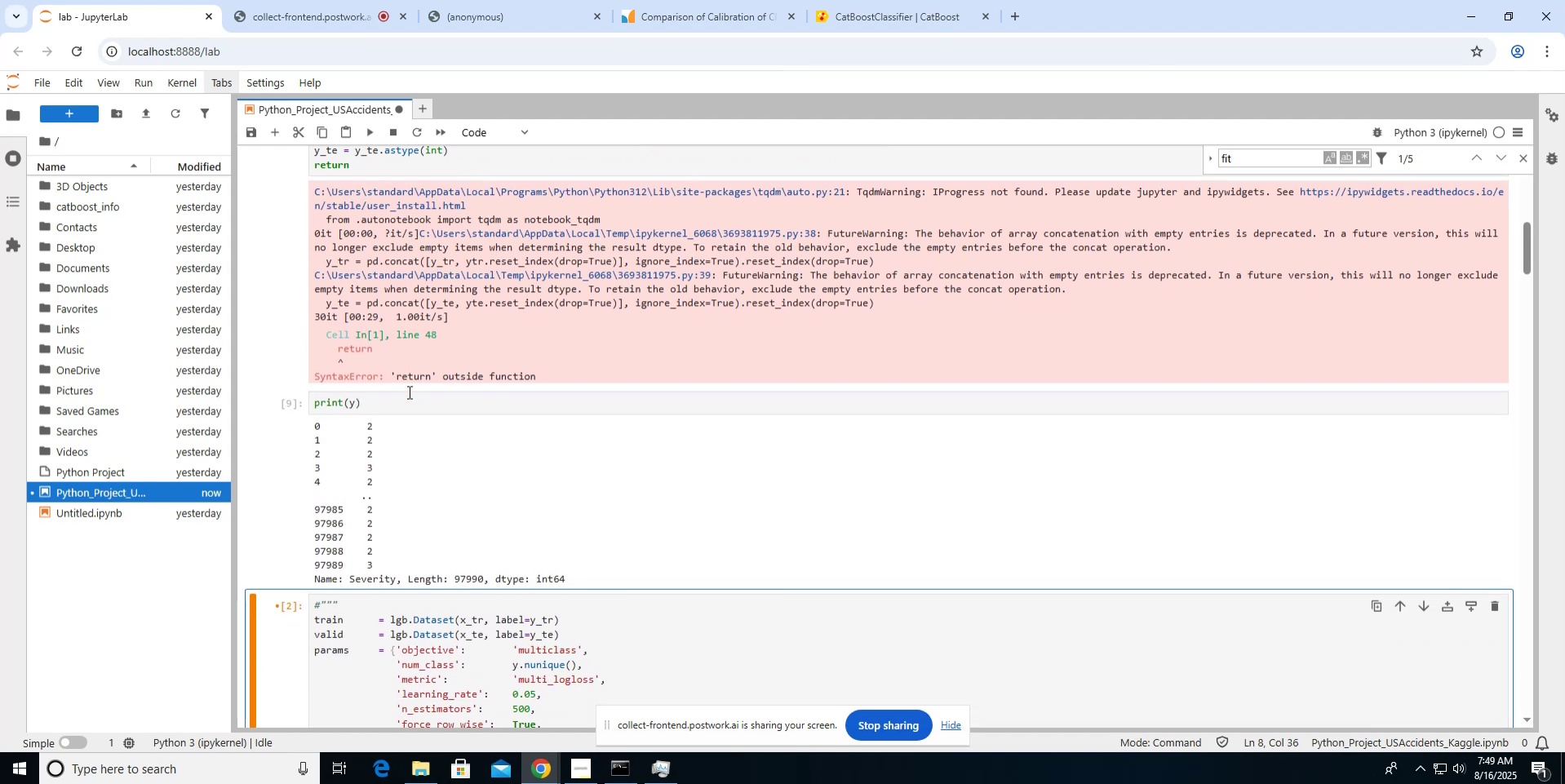 
scroll: coordinate [408, 392], scroll_direction: up, amount: 17.0
 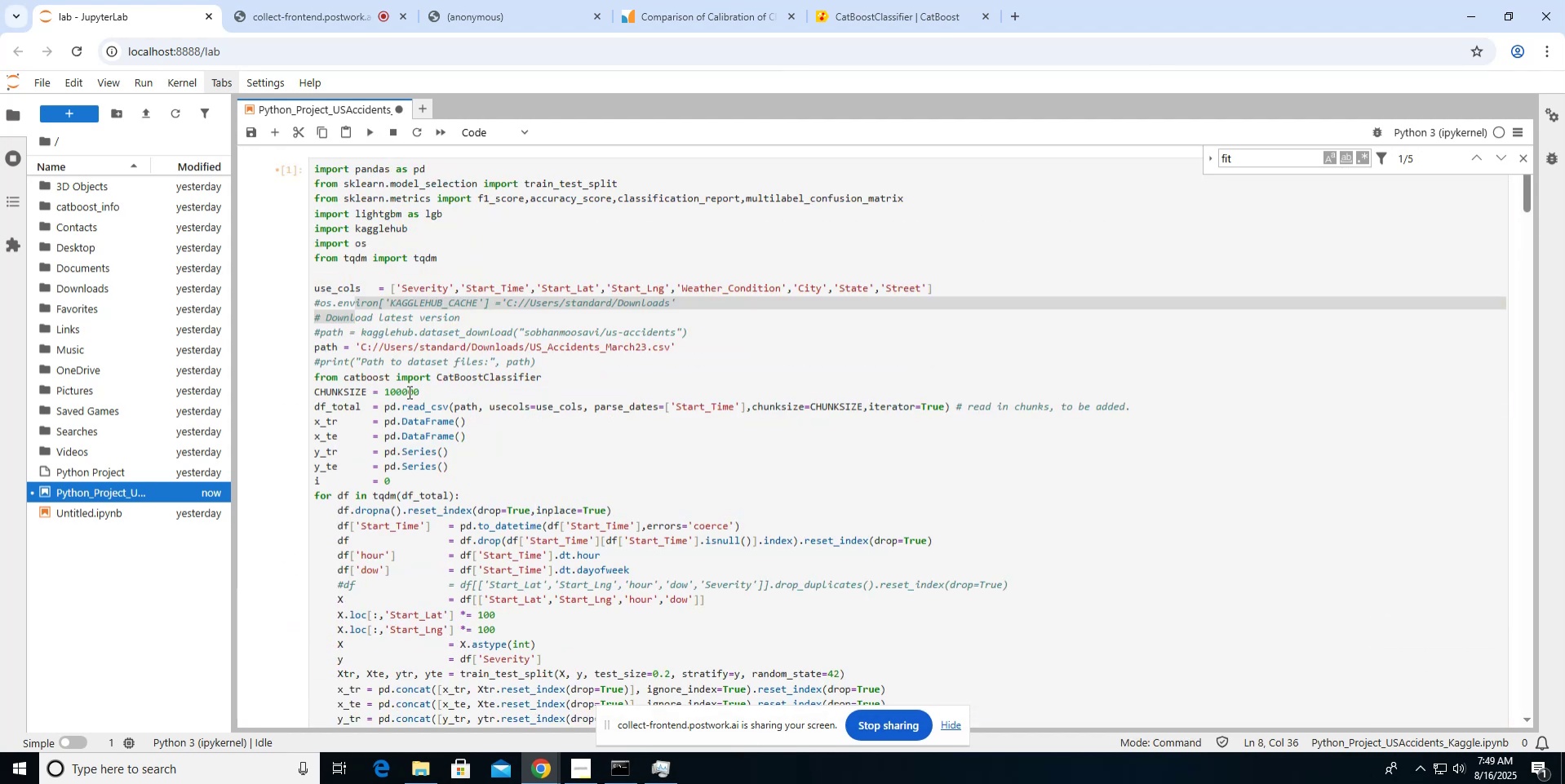 
scroll: coordinate [408, 392], scroll_direction: down, amount: 12.0
 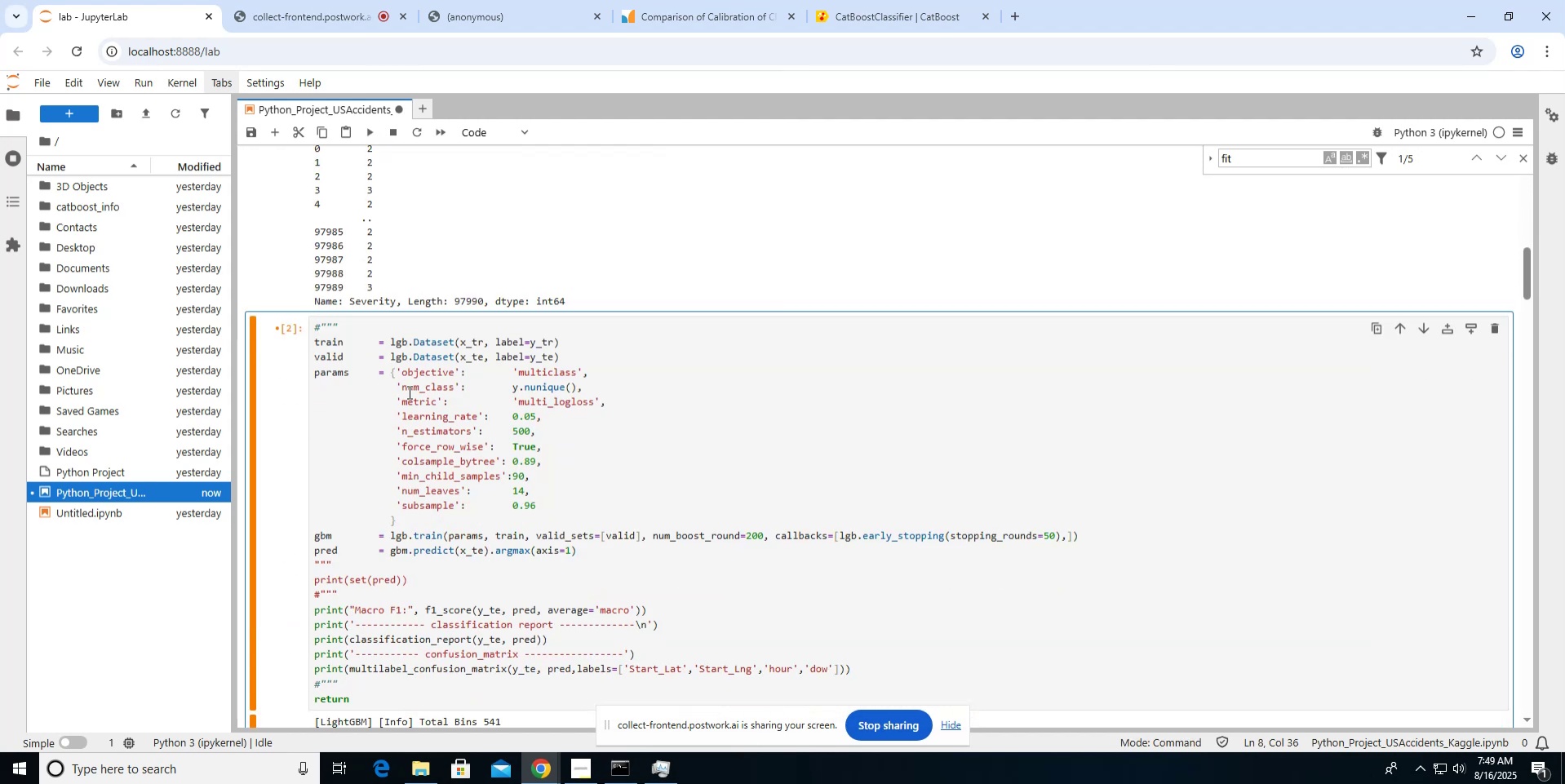 
scroll: coordinate [408, 392], scroll_direction: up, amount: 3.0
 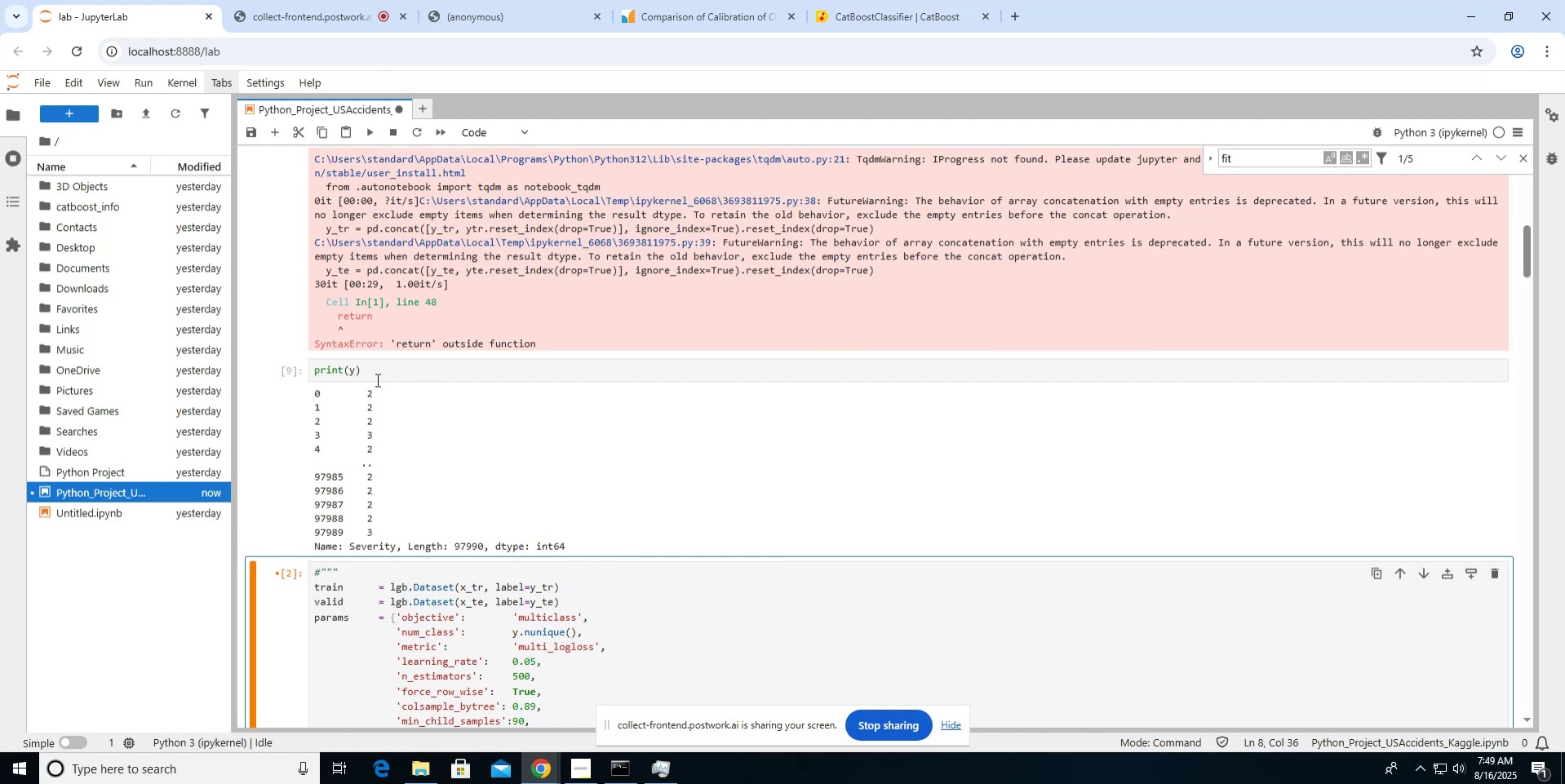 
left_click([375, 374])
 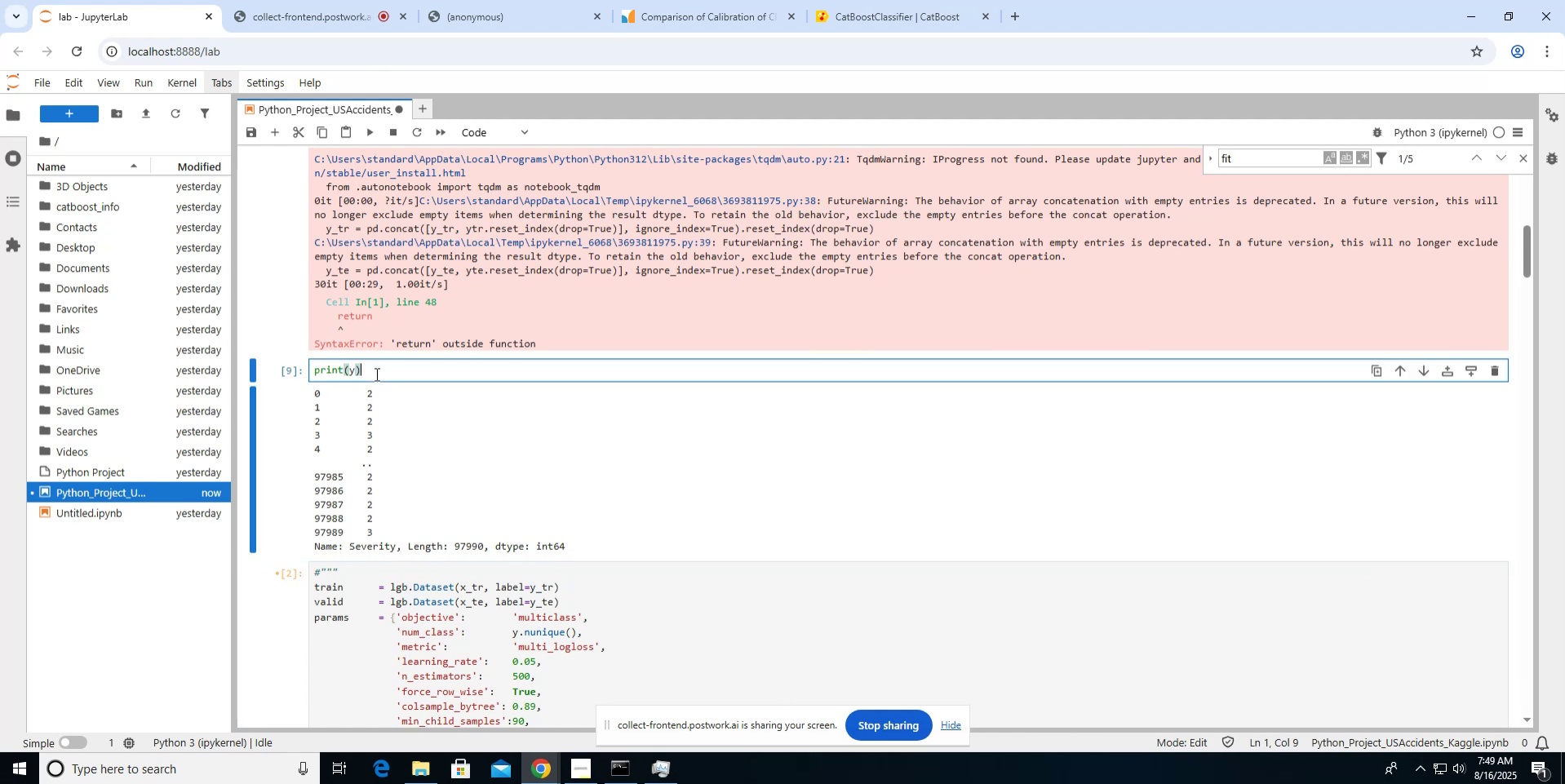 
key(Backspace)
key(Backspace)
type(df['Serv)
key(Backspace)
key(Backspace)
type(veriy']))
 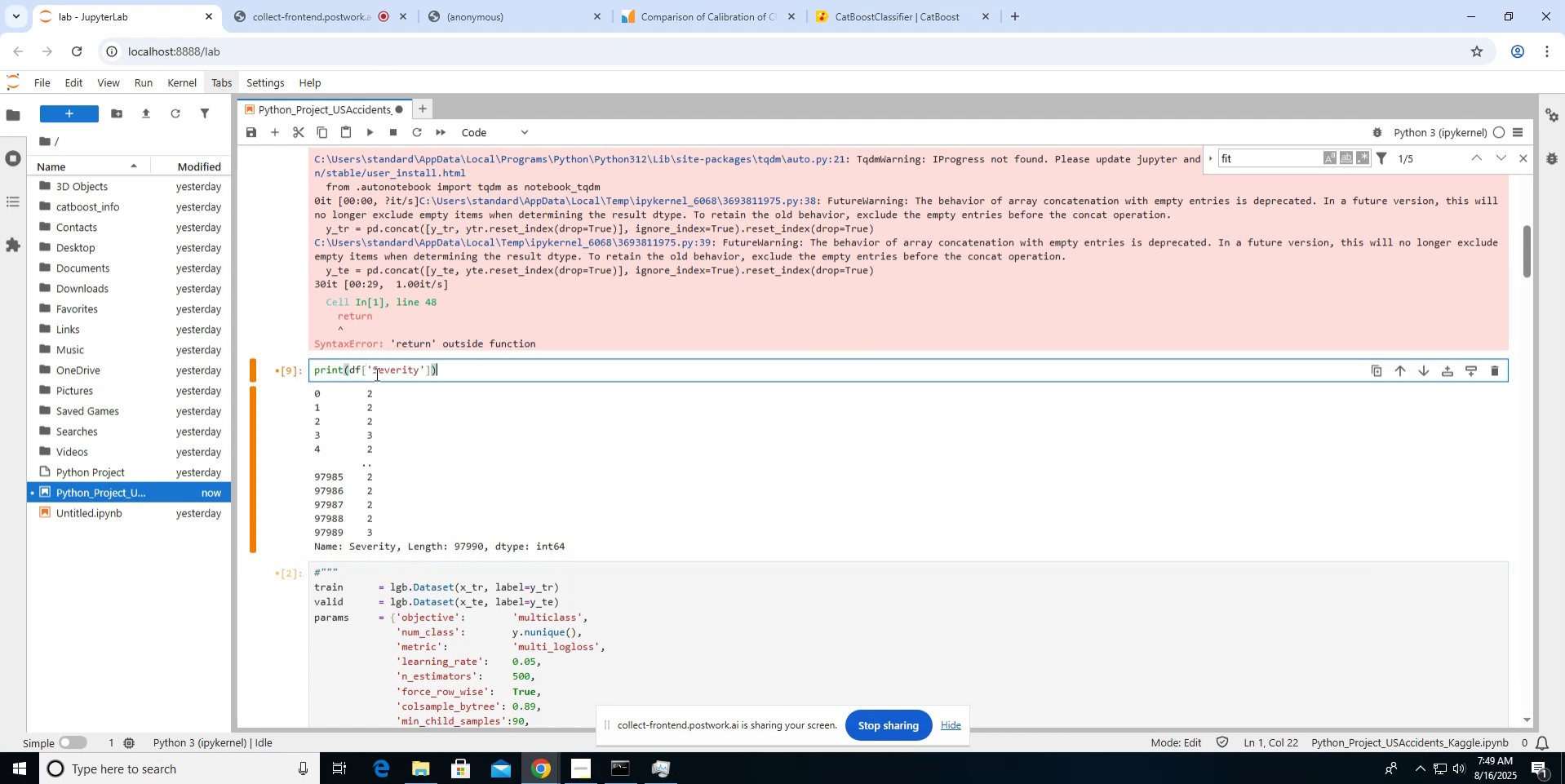 
key(ArrowLeft)
 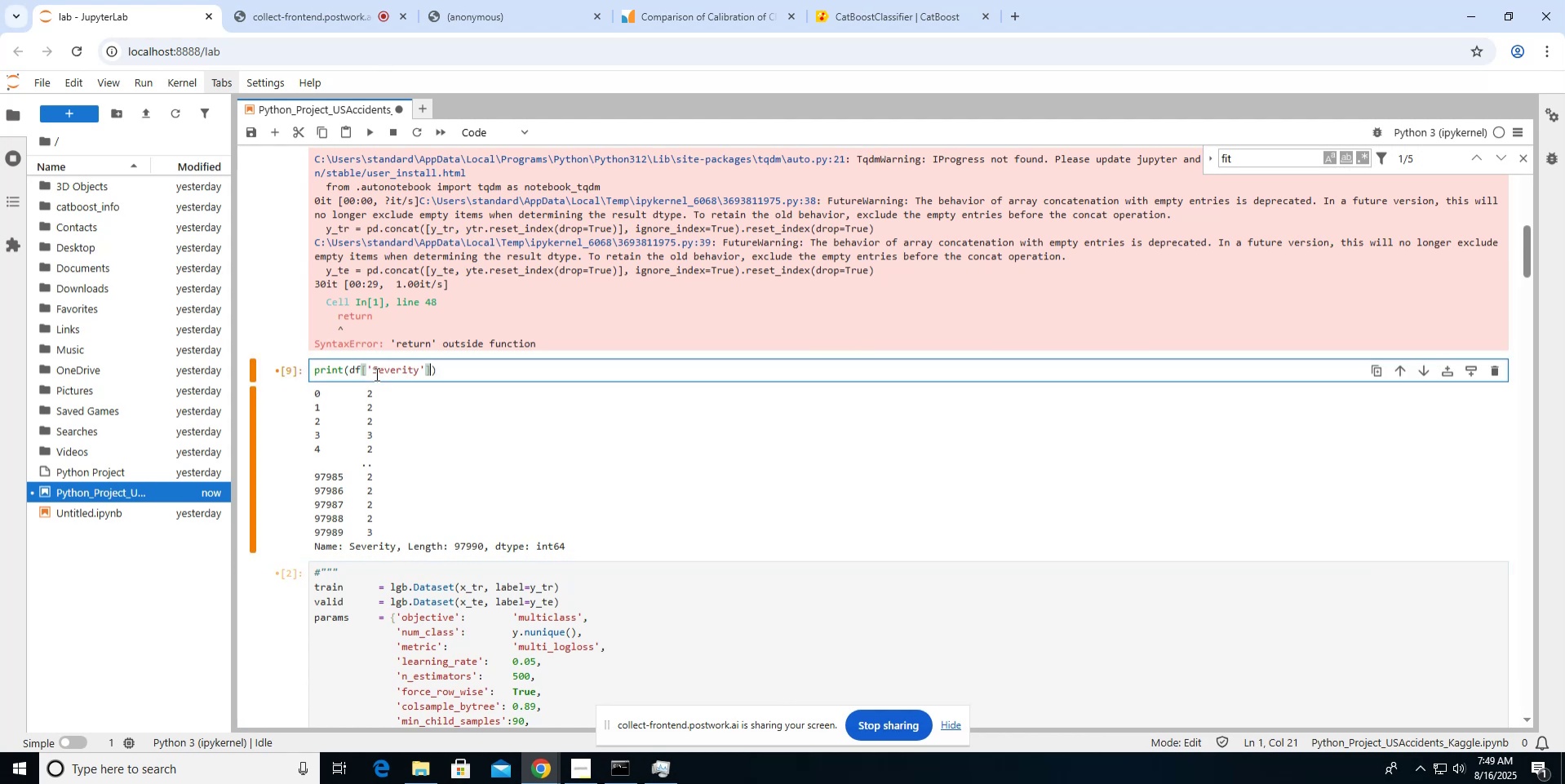 
type(.drop_duplicaes())
 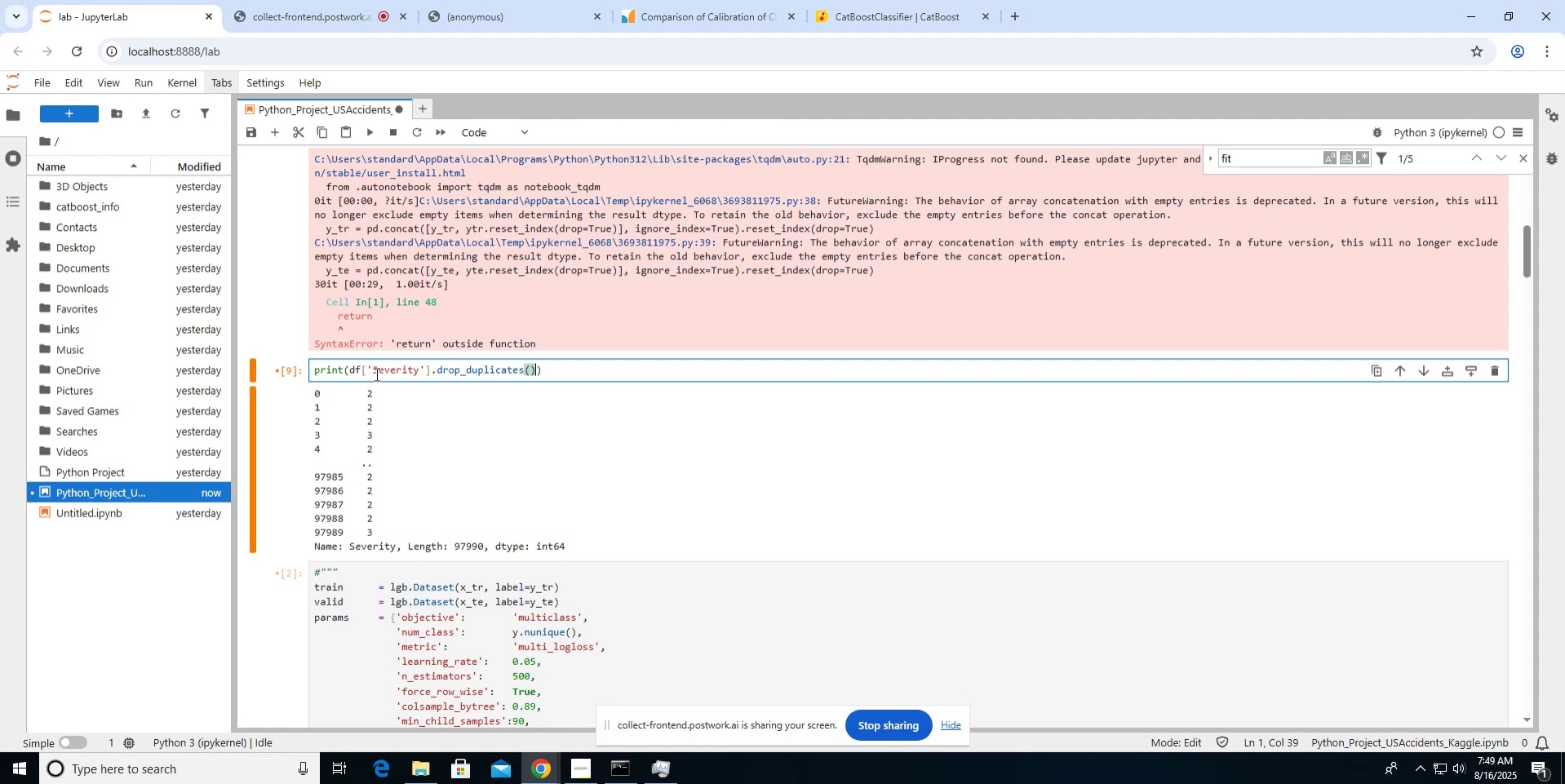 
 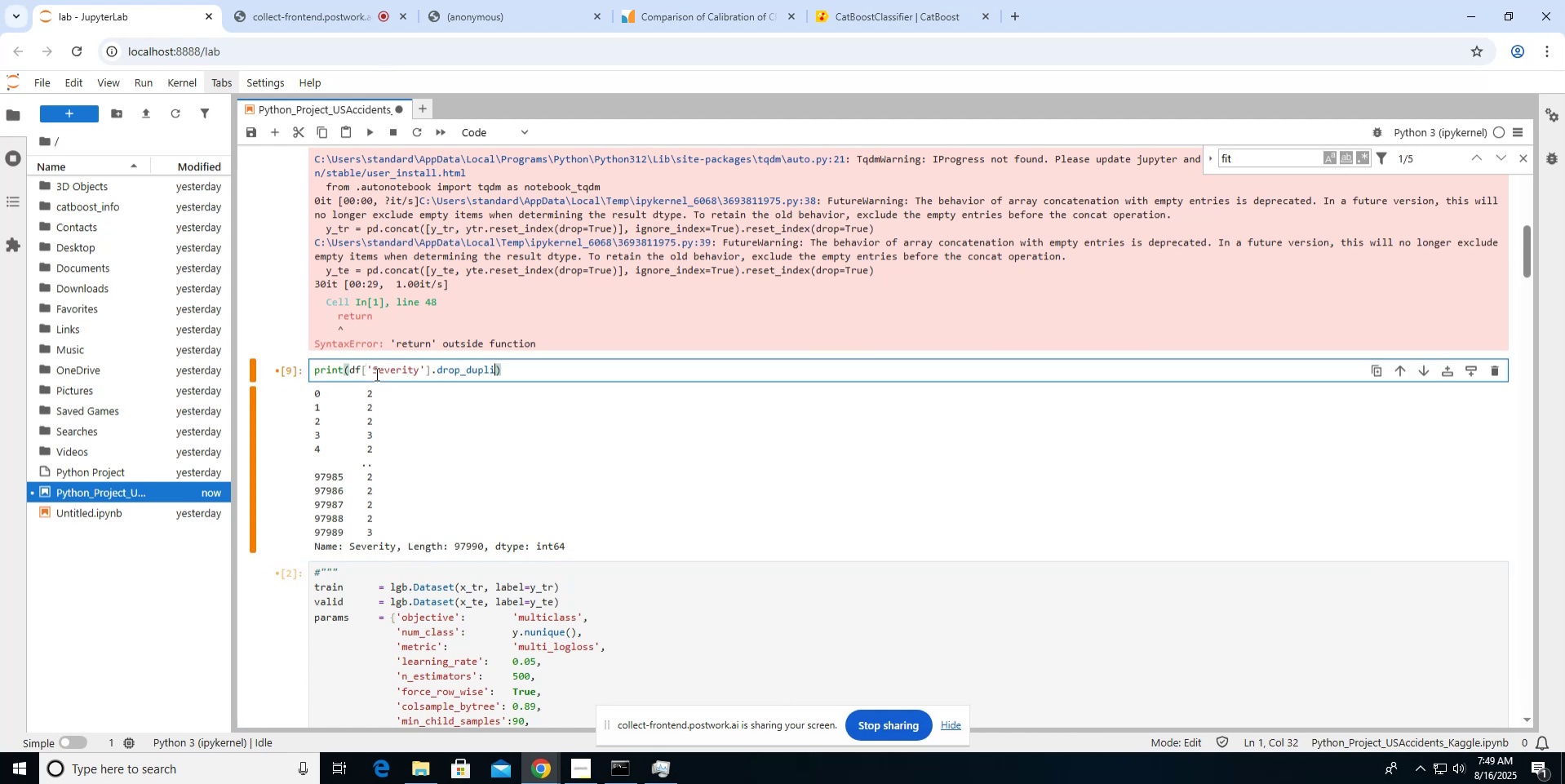 
hold_key(key=T, duration=15.81)
 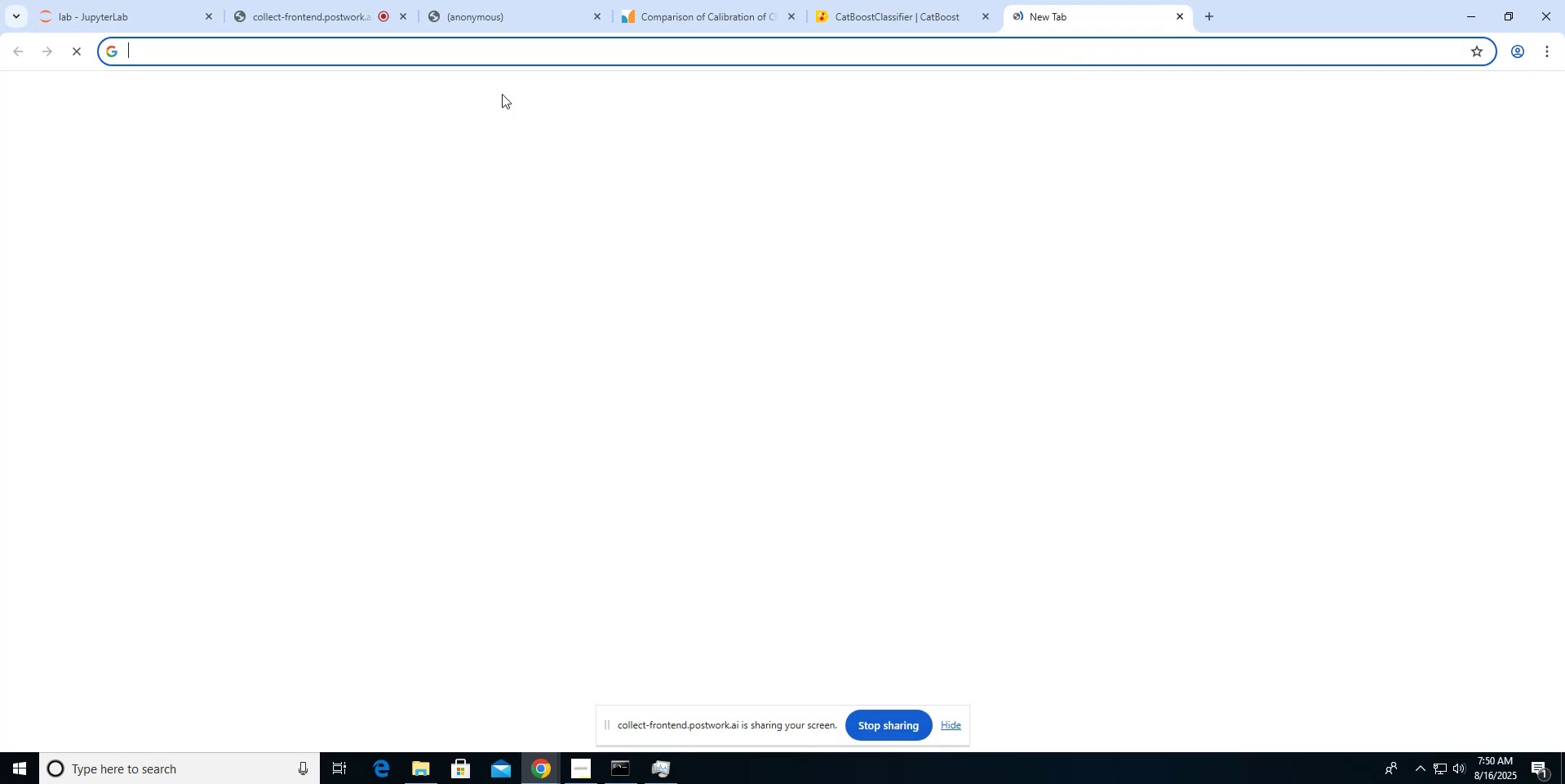 
left_click([367, 127])
 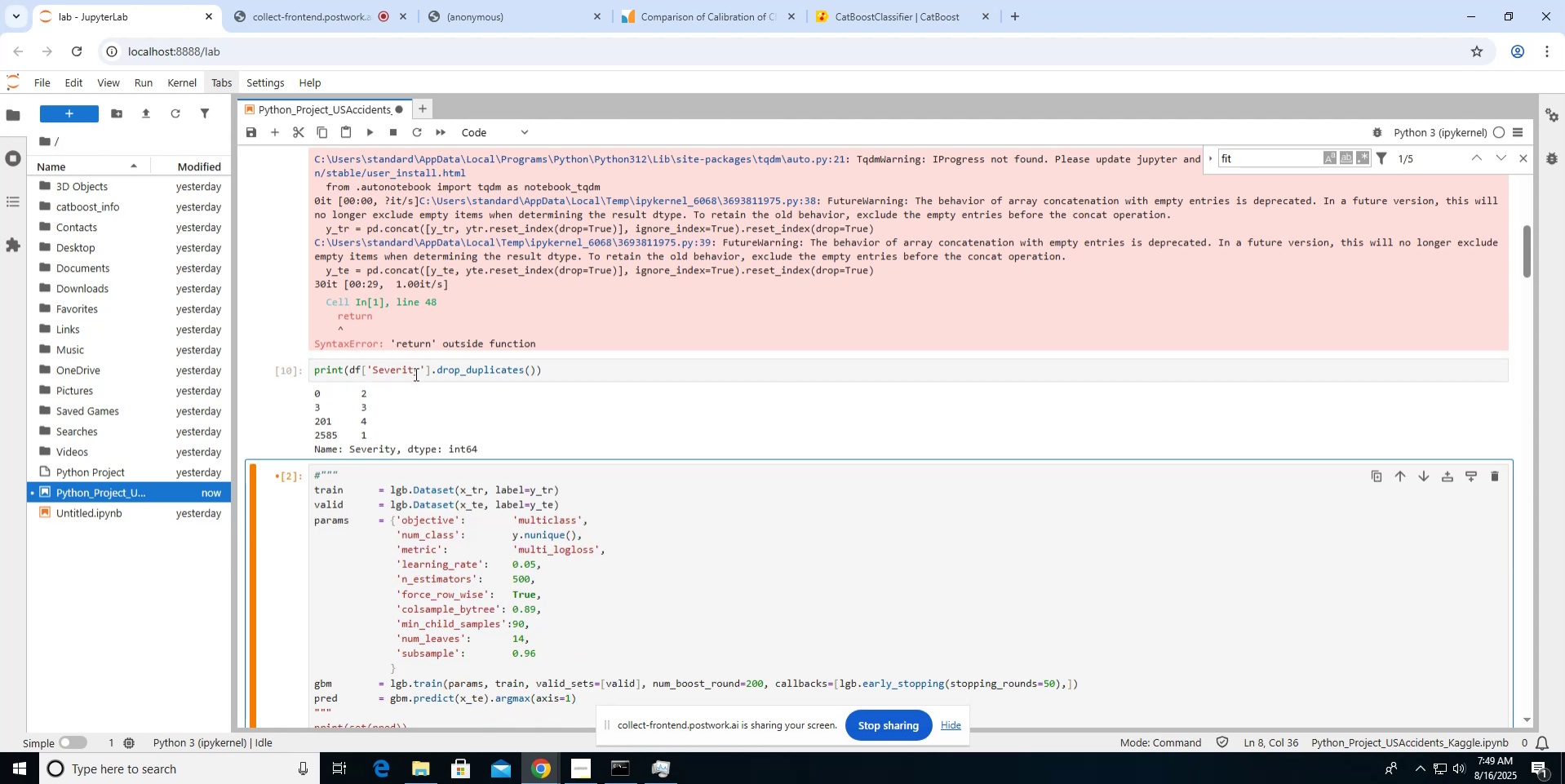 
double_click([415, 373])
 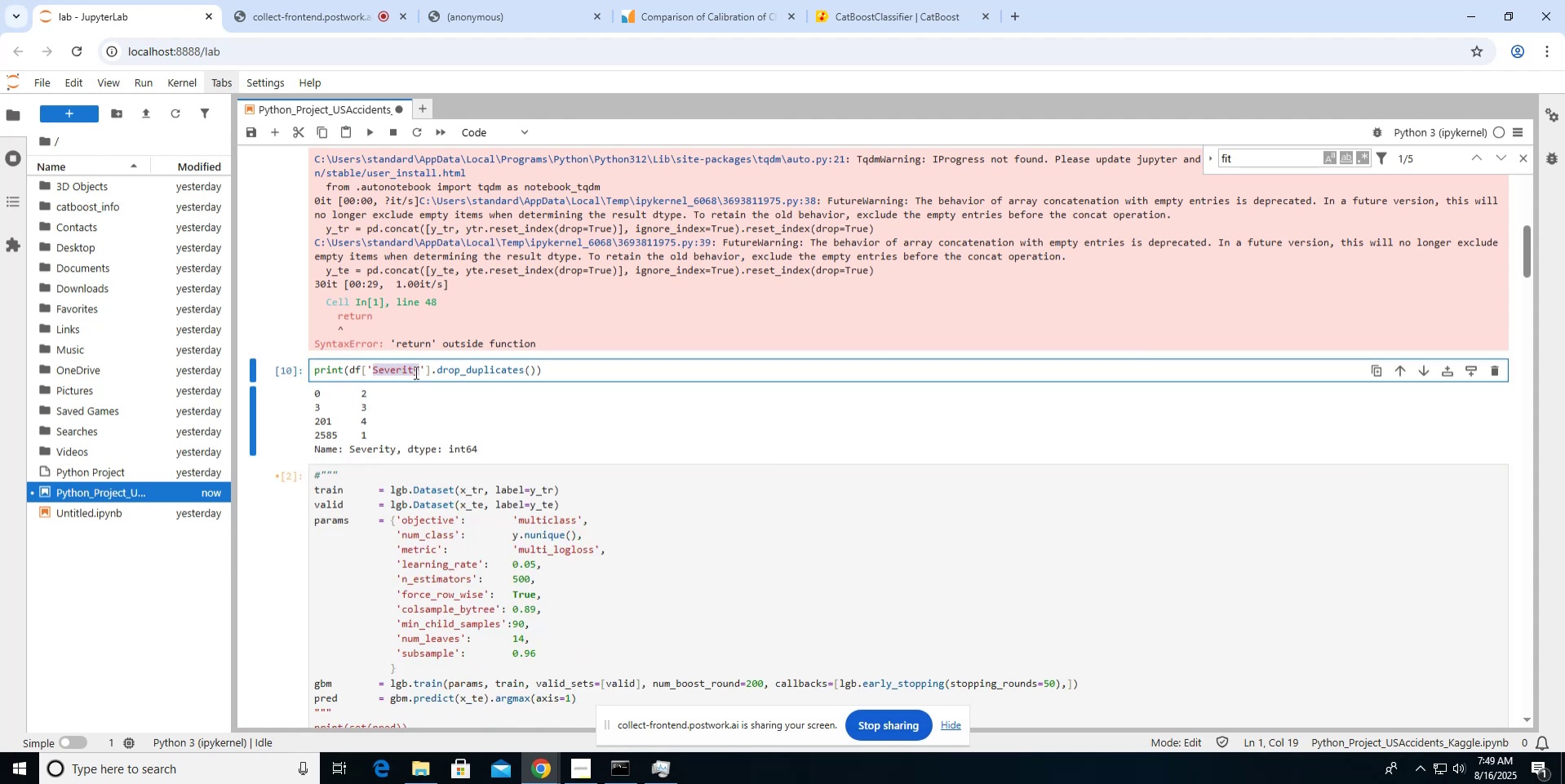 
double_click([415, 372])
 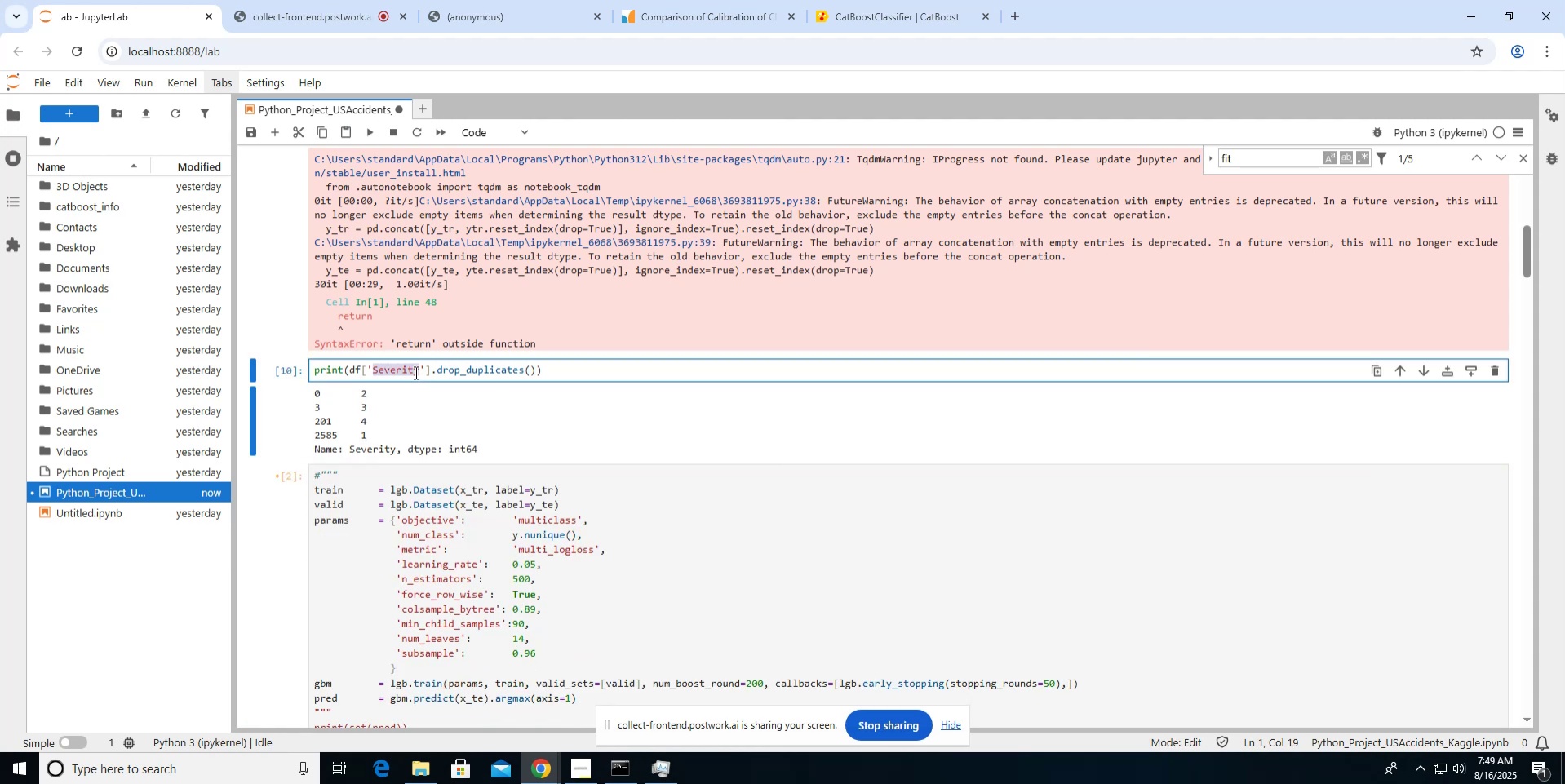 
double_click([415, 372])
 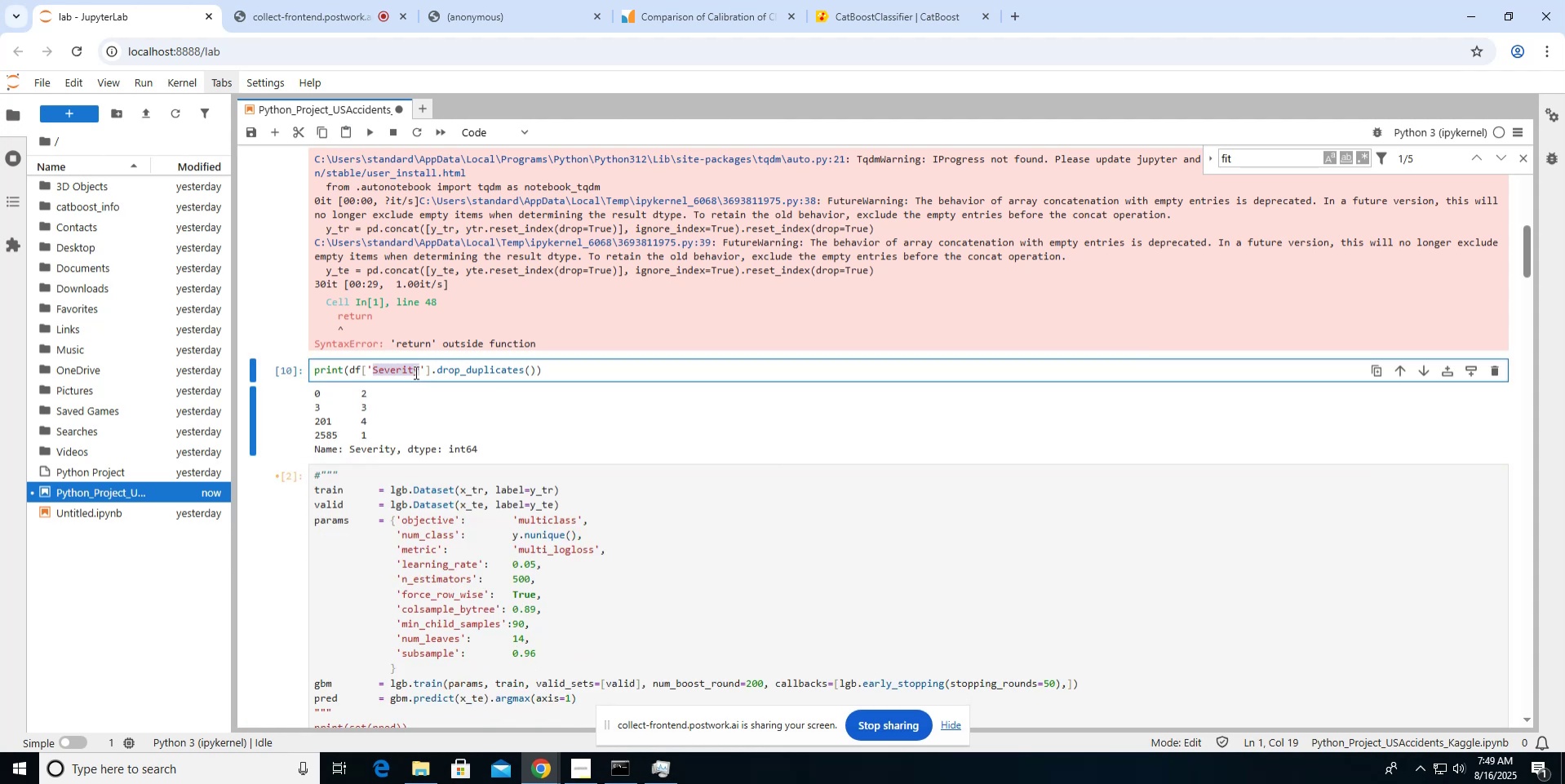 
double_click([415, 372])
 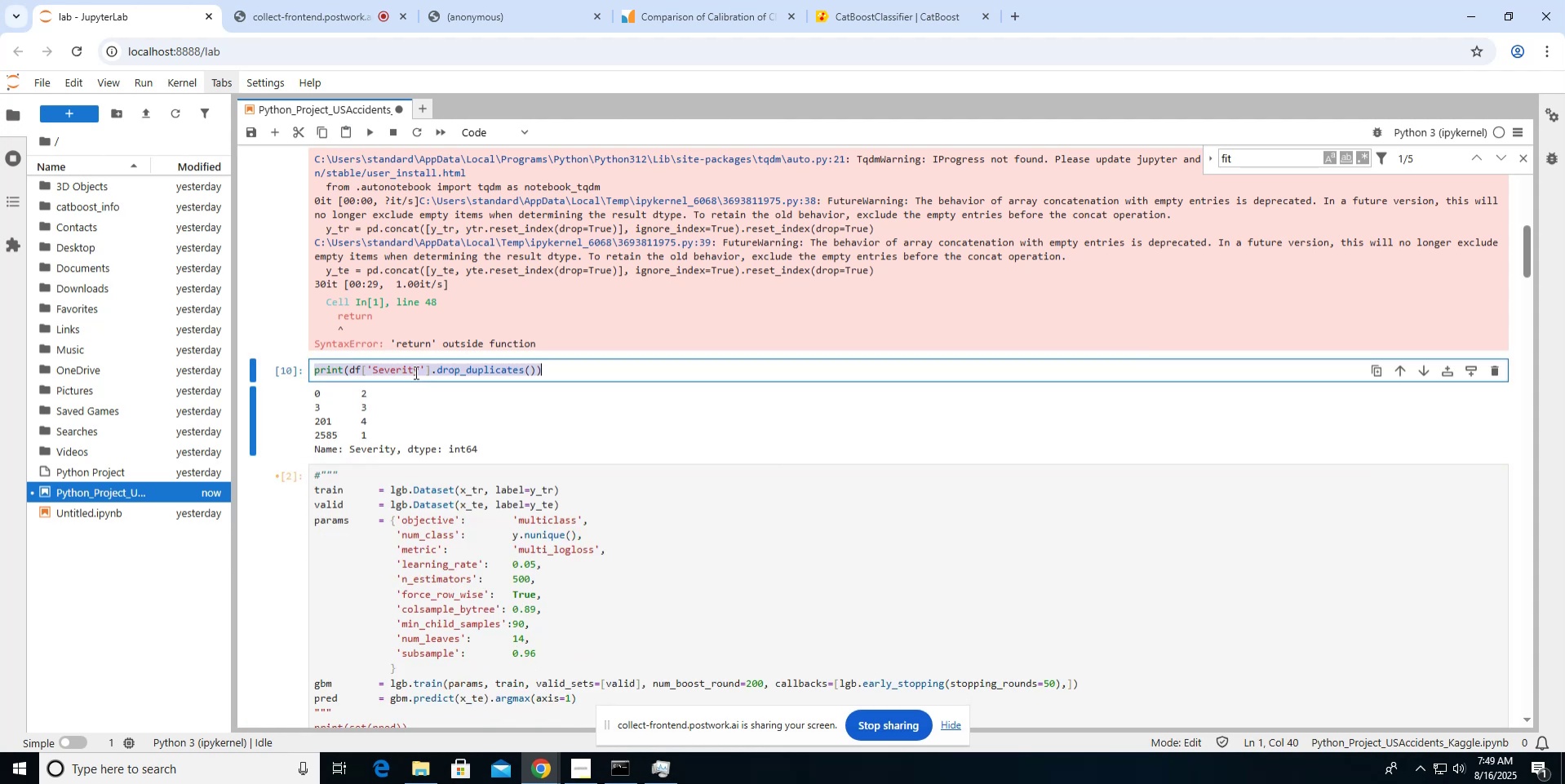 
triple_click([415, 372])
 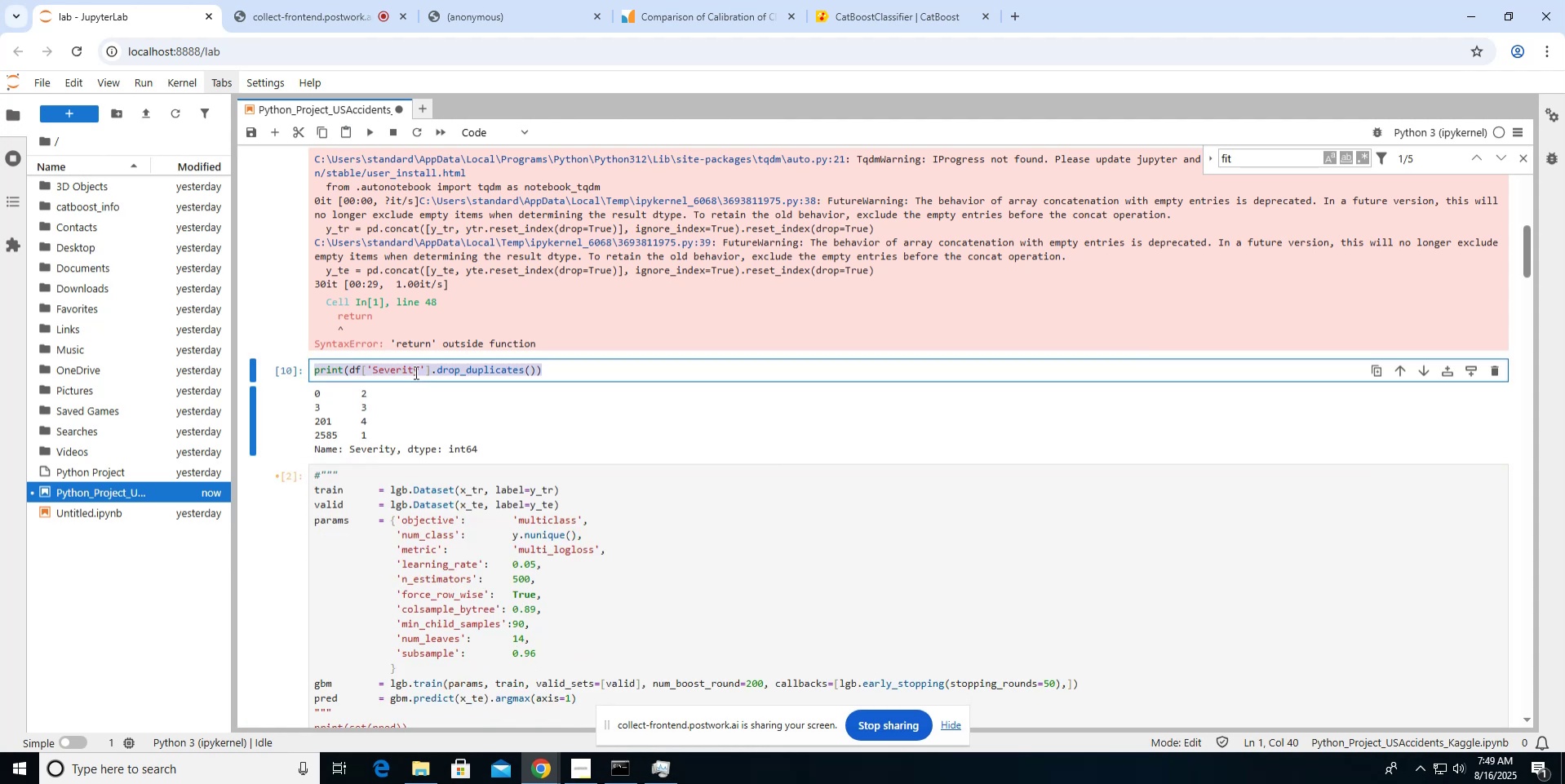 
key(ArrowLeft)
 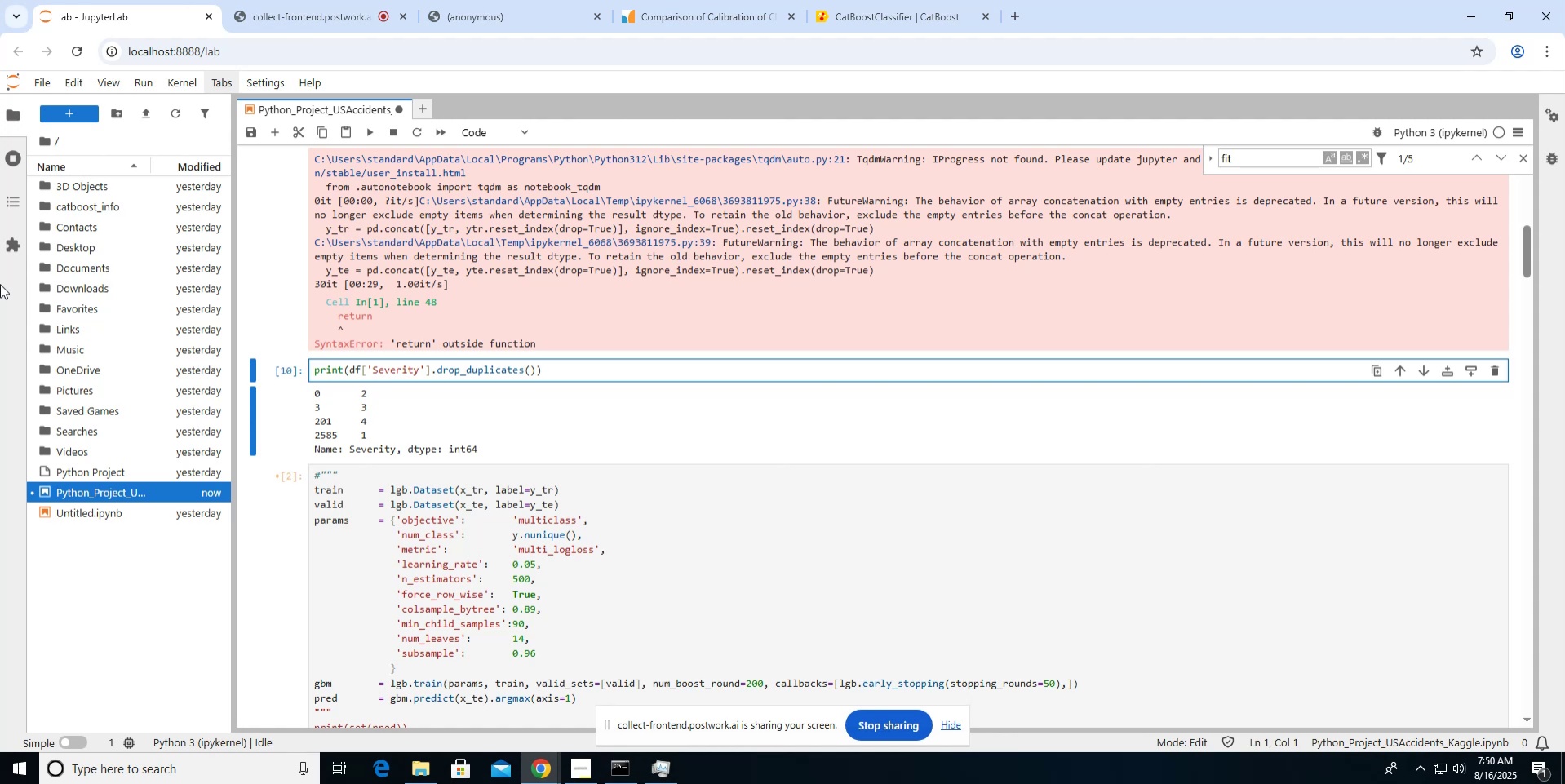 
key(Control+ControlLeft)
 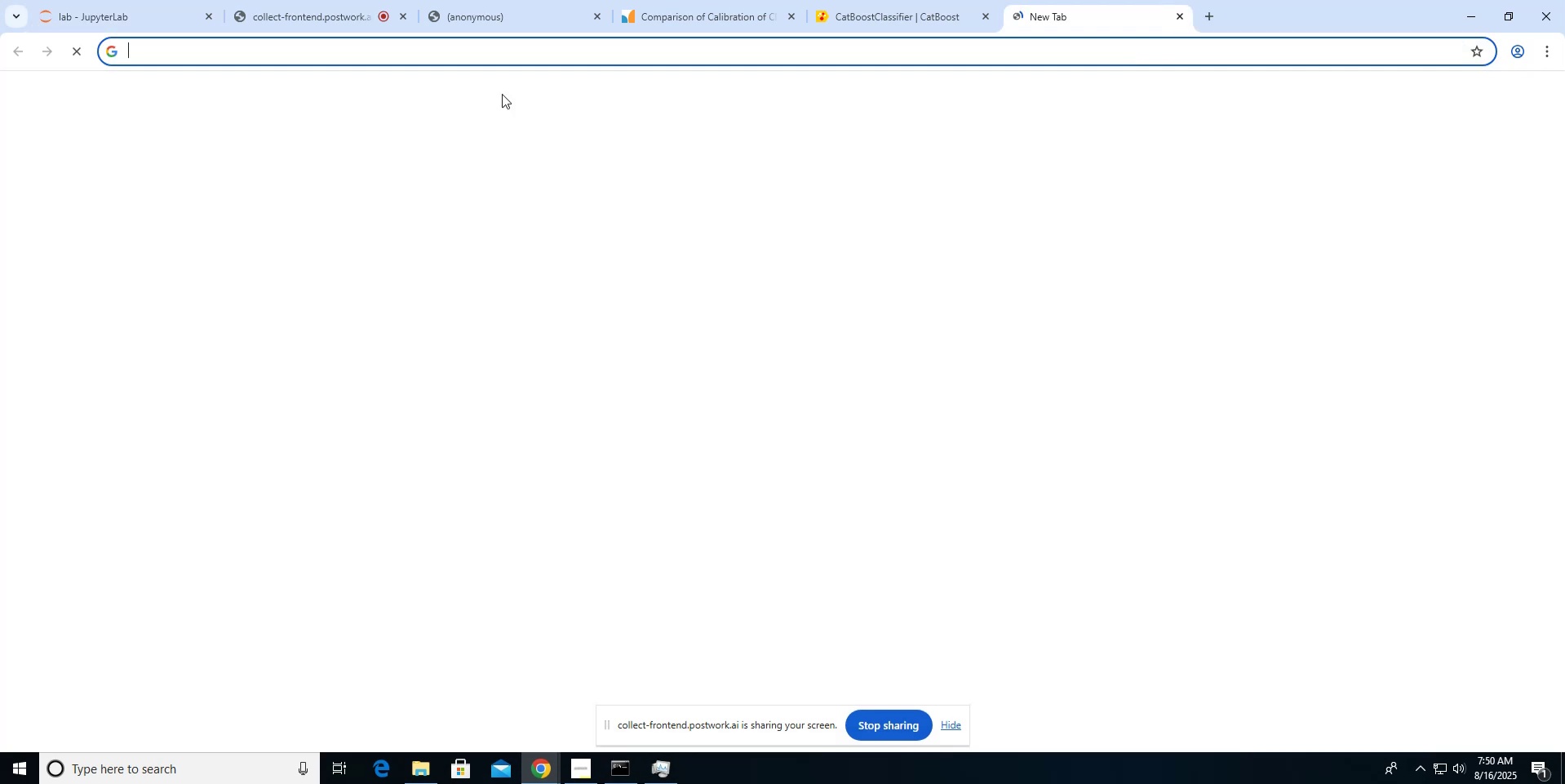 
type(count values p)
 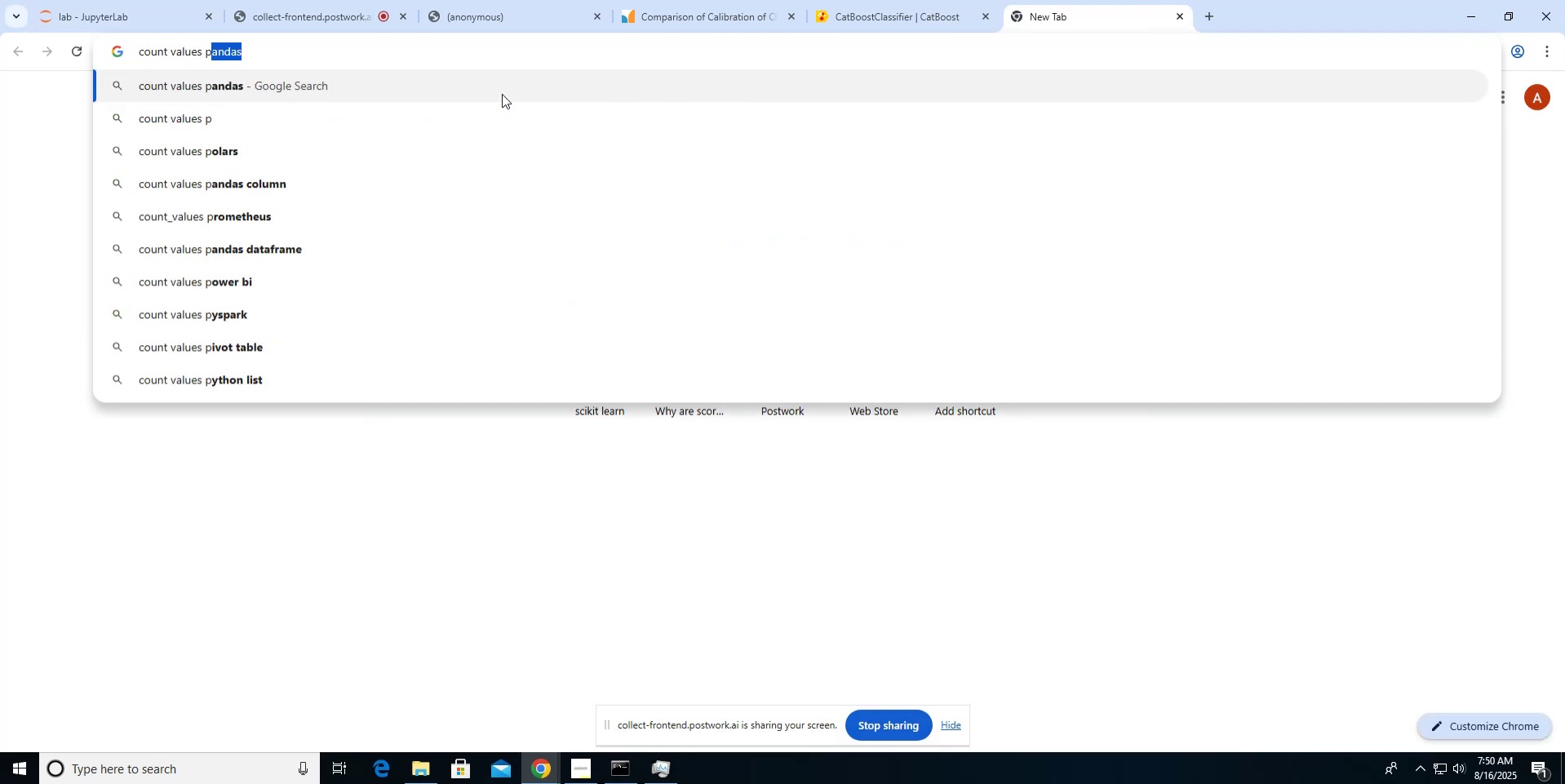 
key(Enter)
 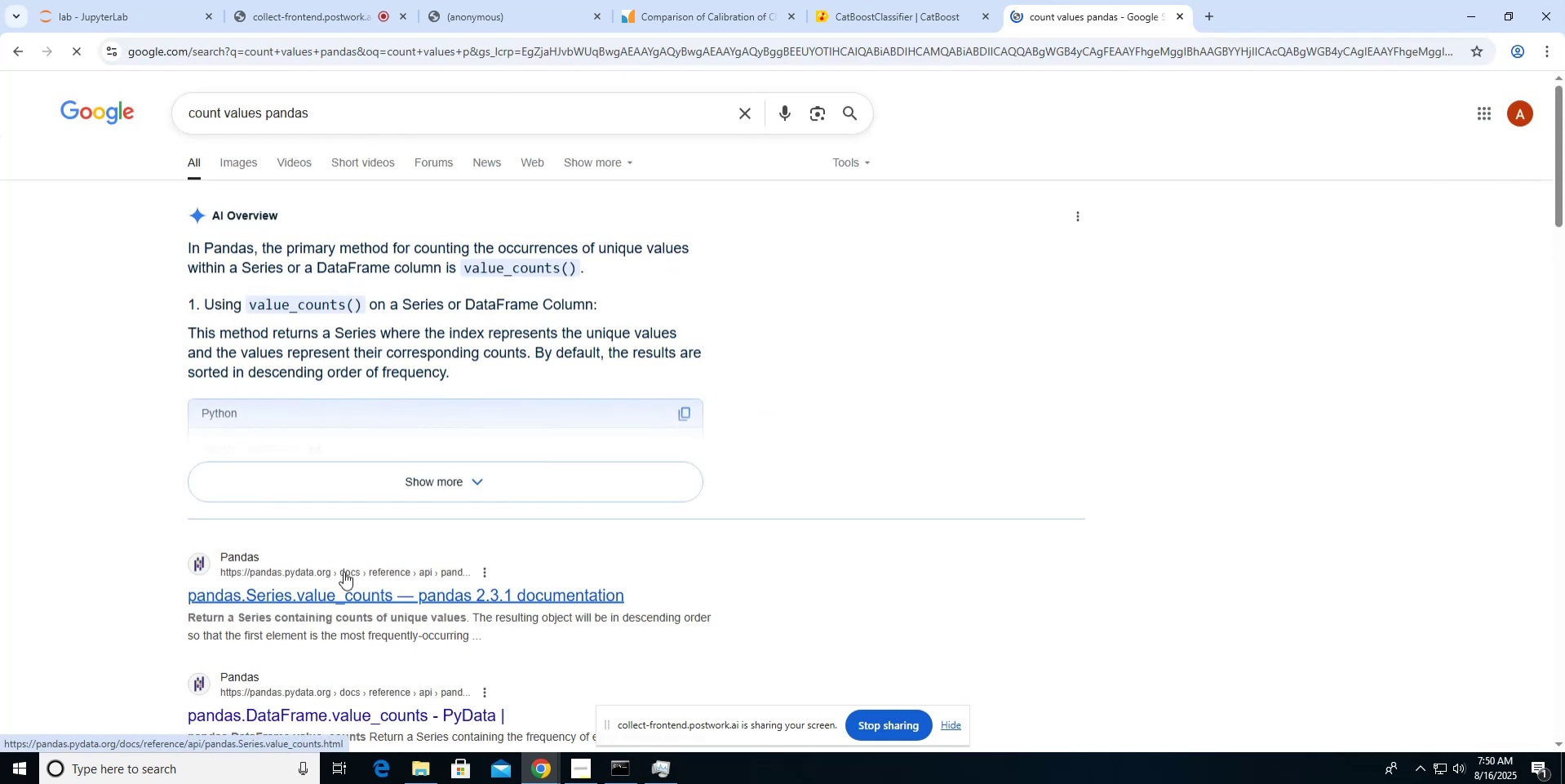 
wait(6.71)
 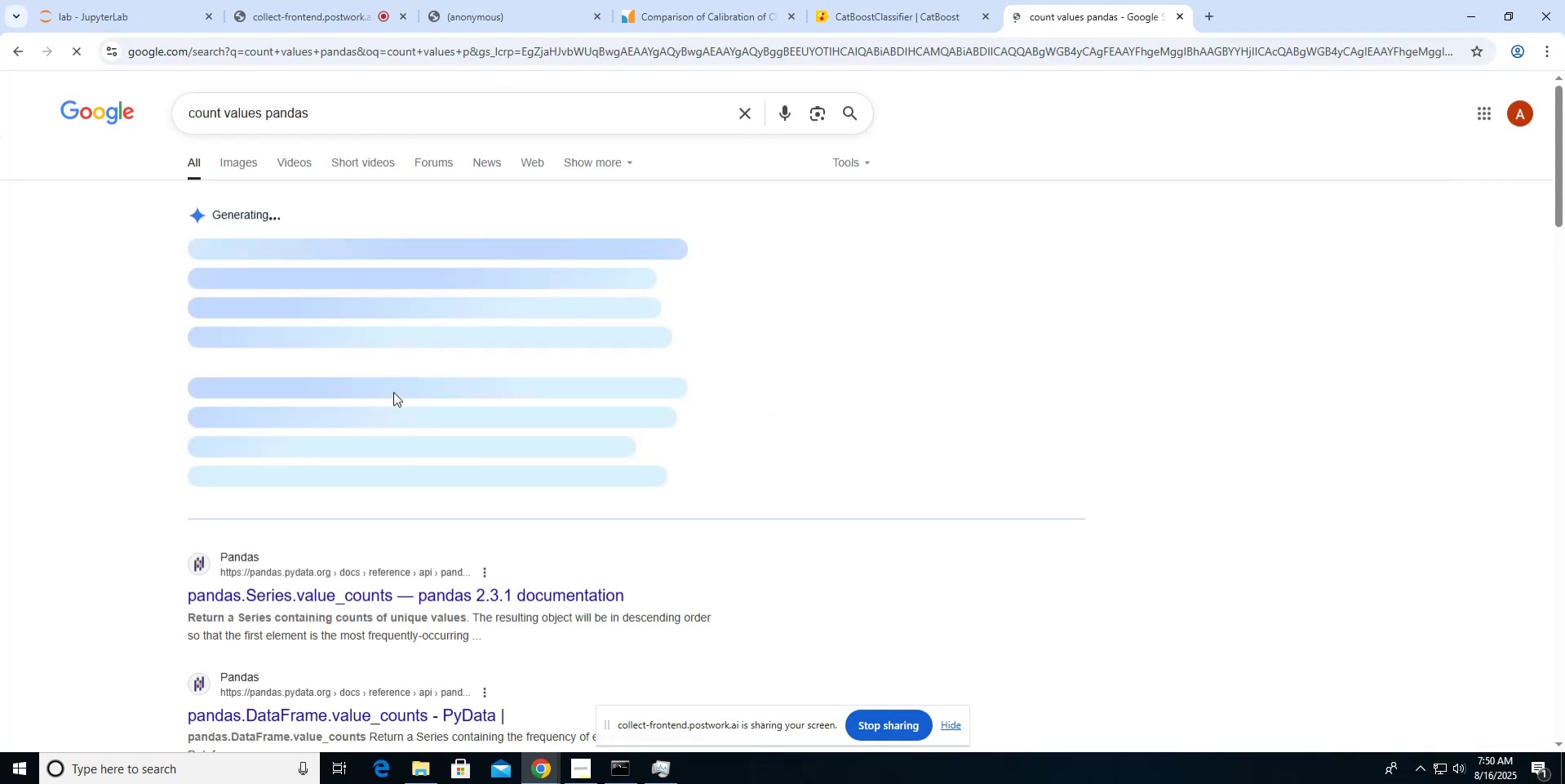 
left_click([171, 9])
 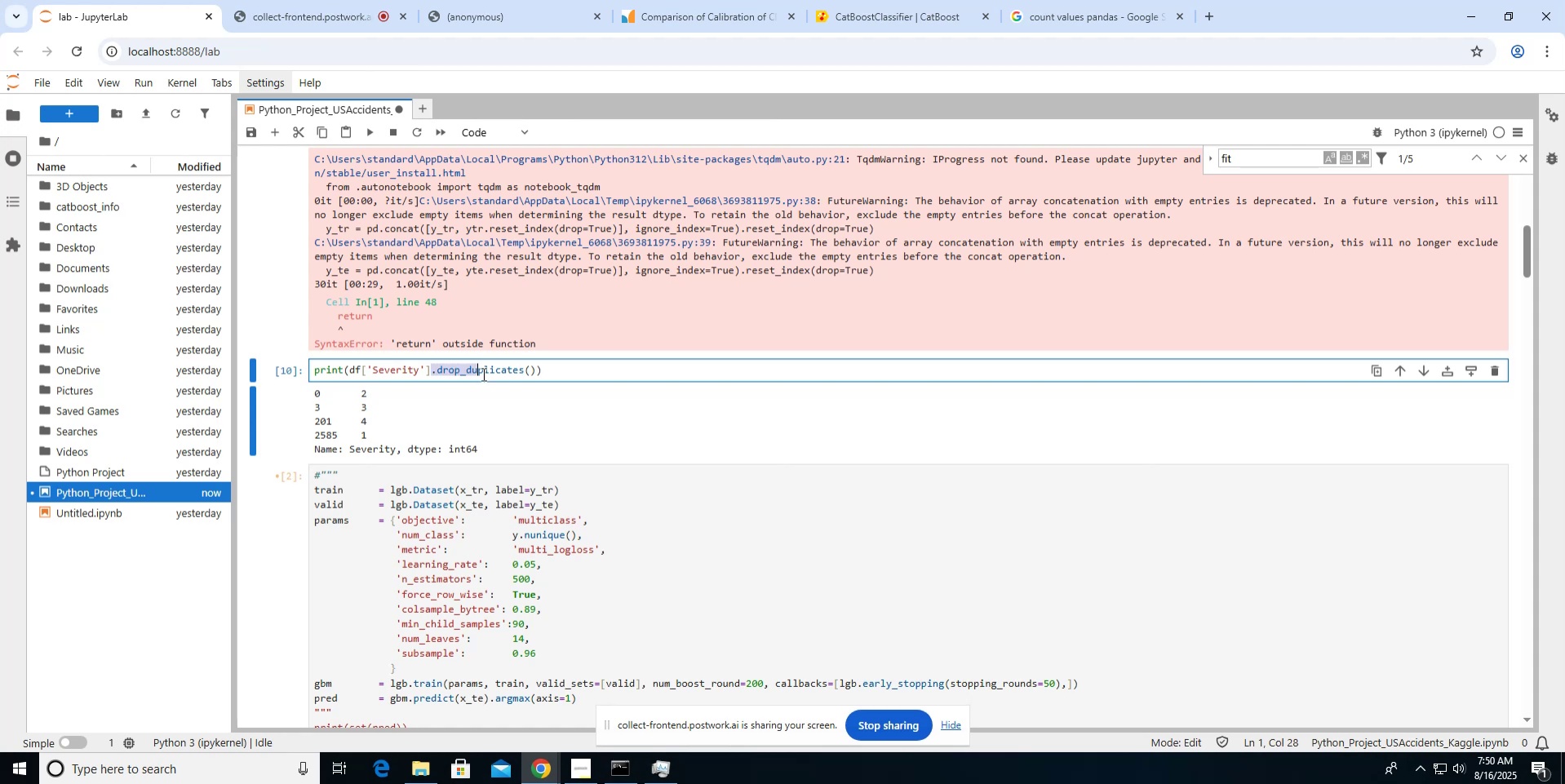 
wait(5.1)
 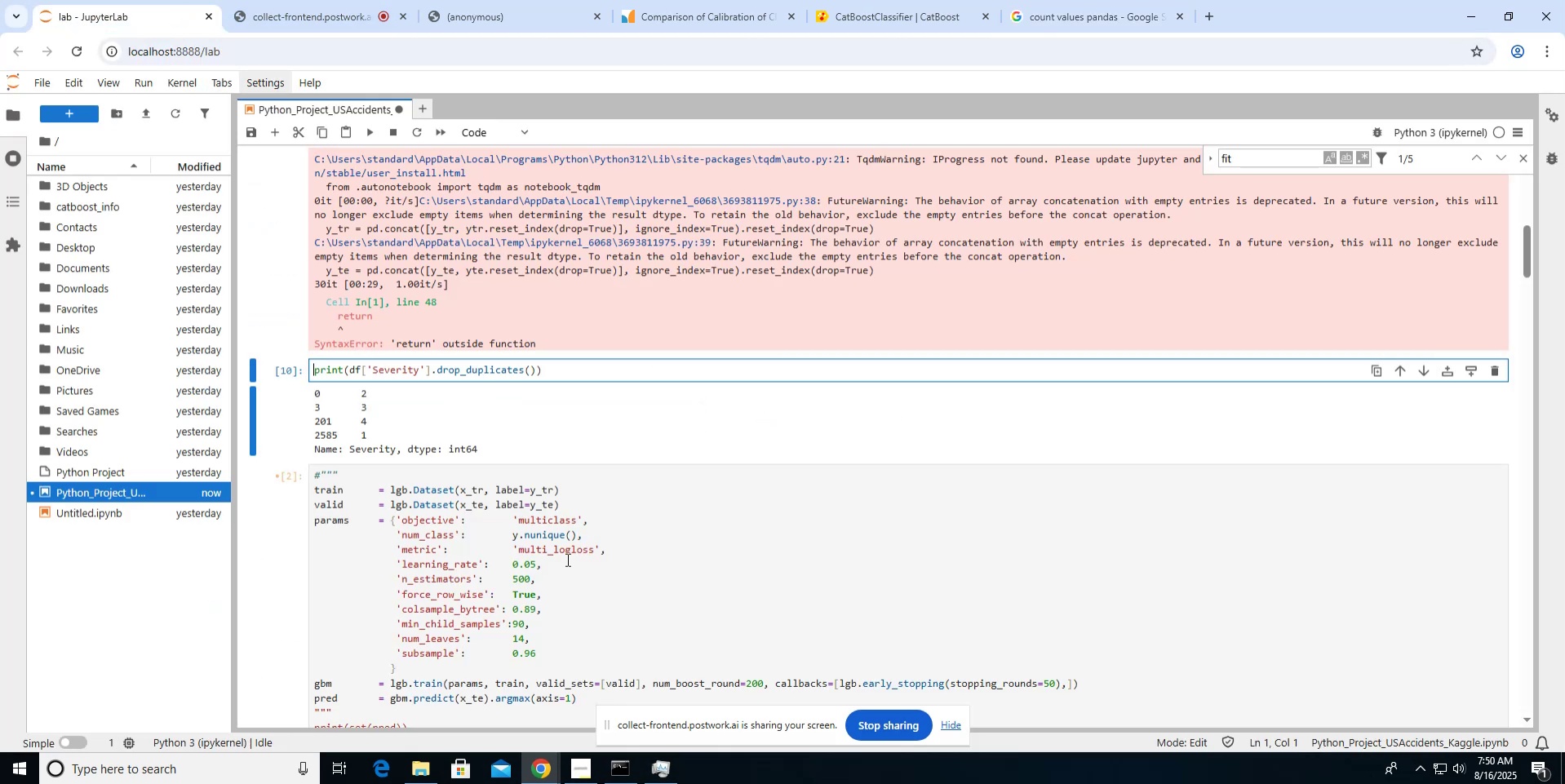 
left_click([520, 374])
 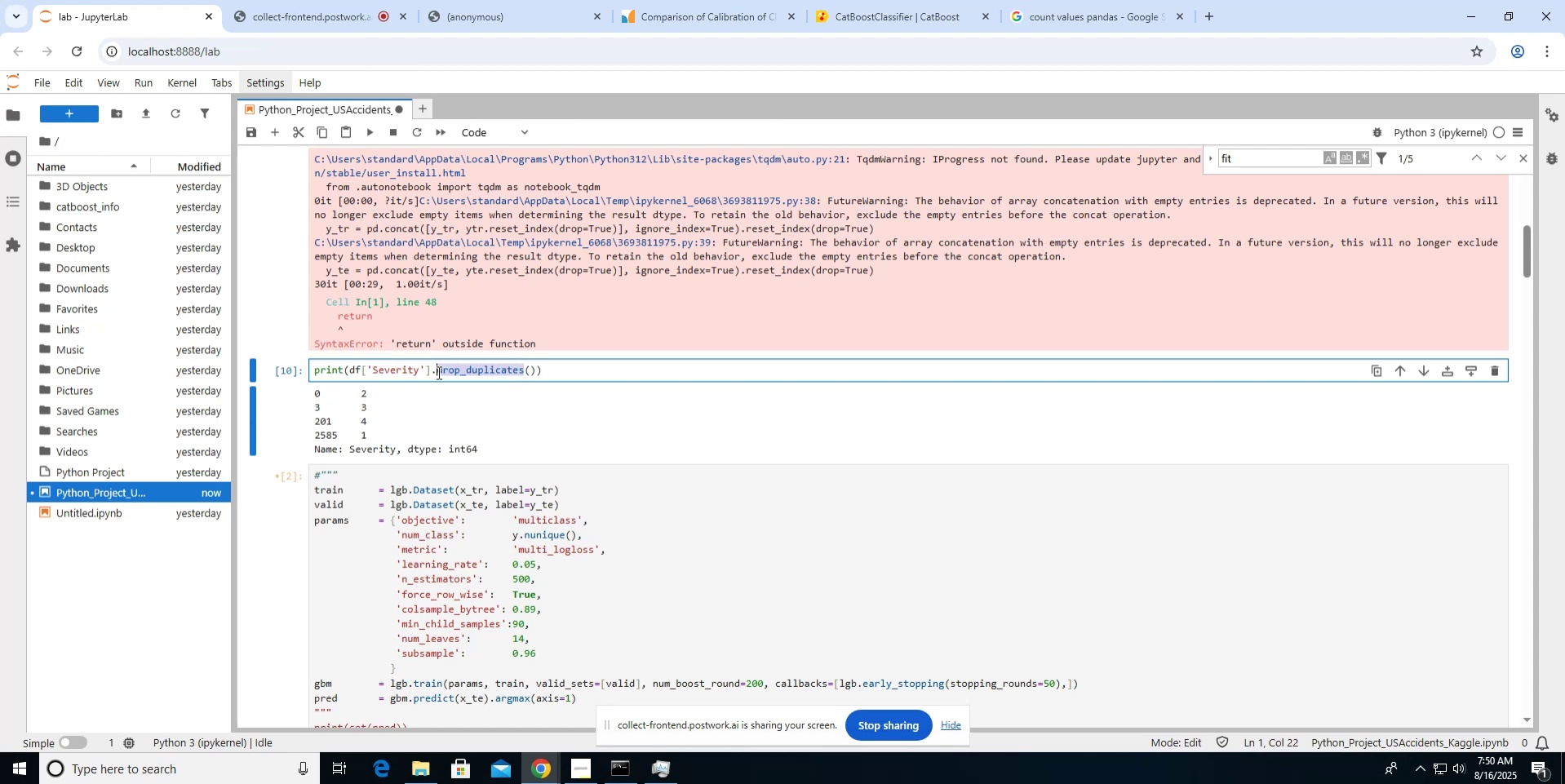 
type(value_counts)
 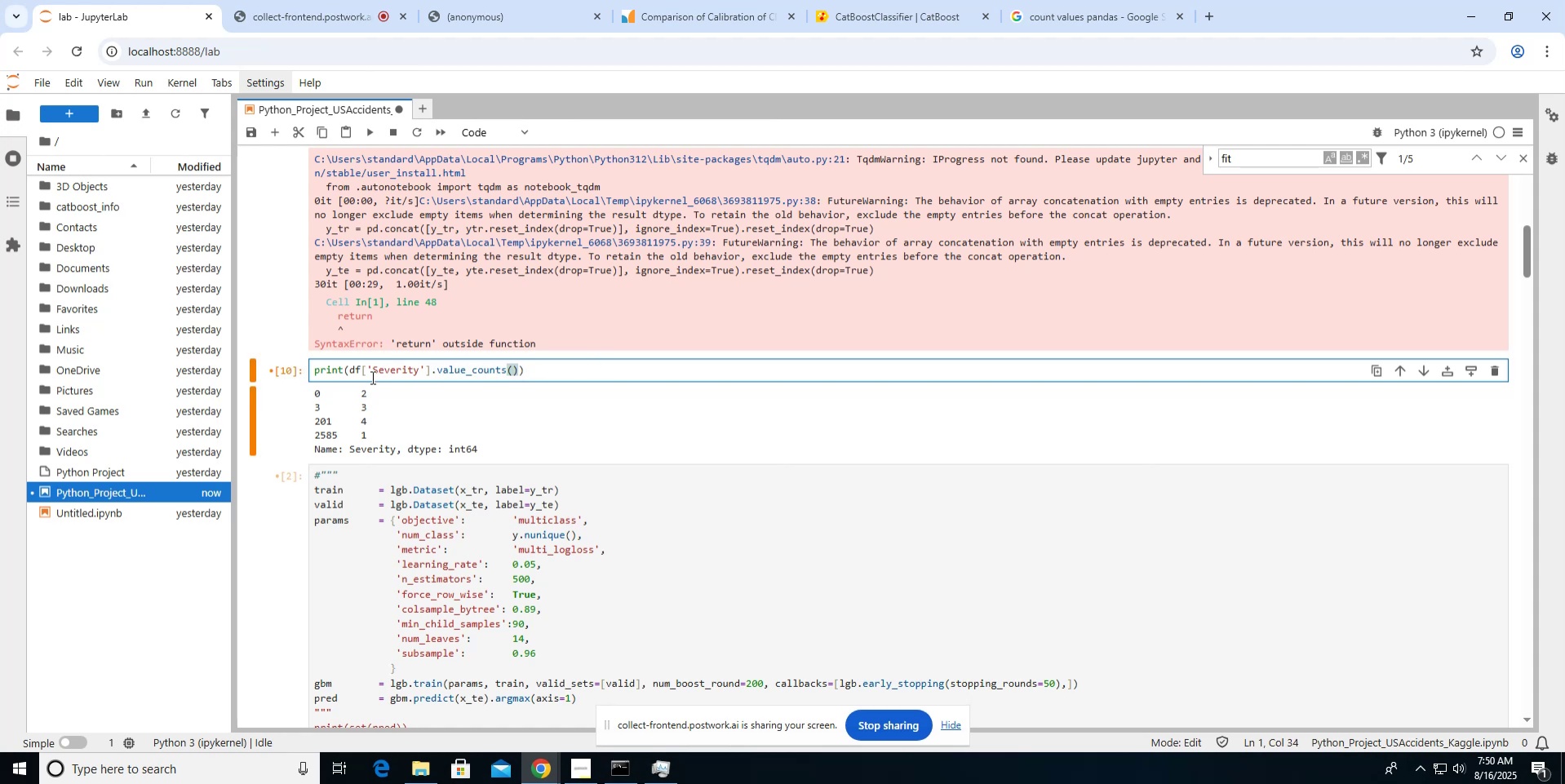 
left_click([371, 376])
 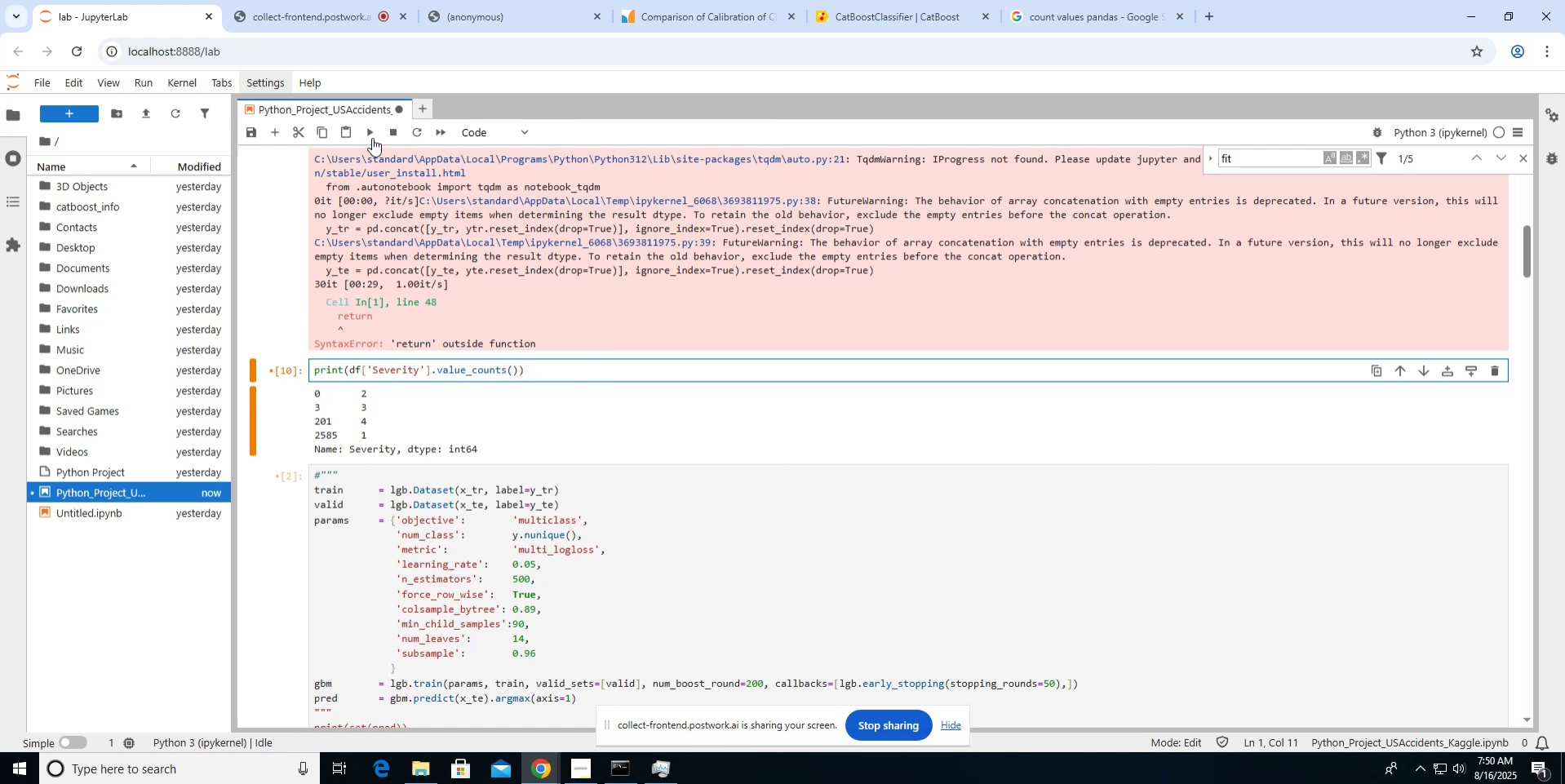 
left_click([368, 126])
 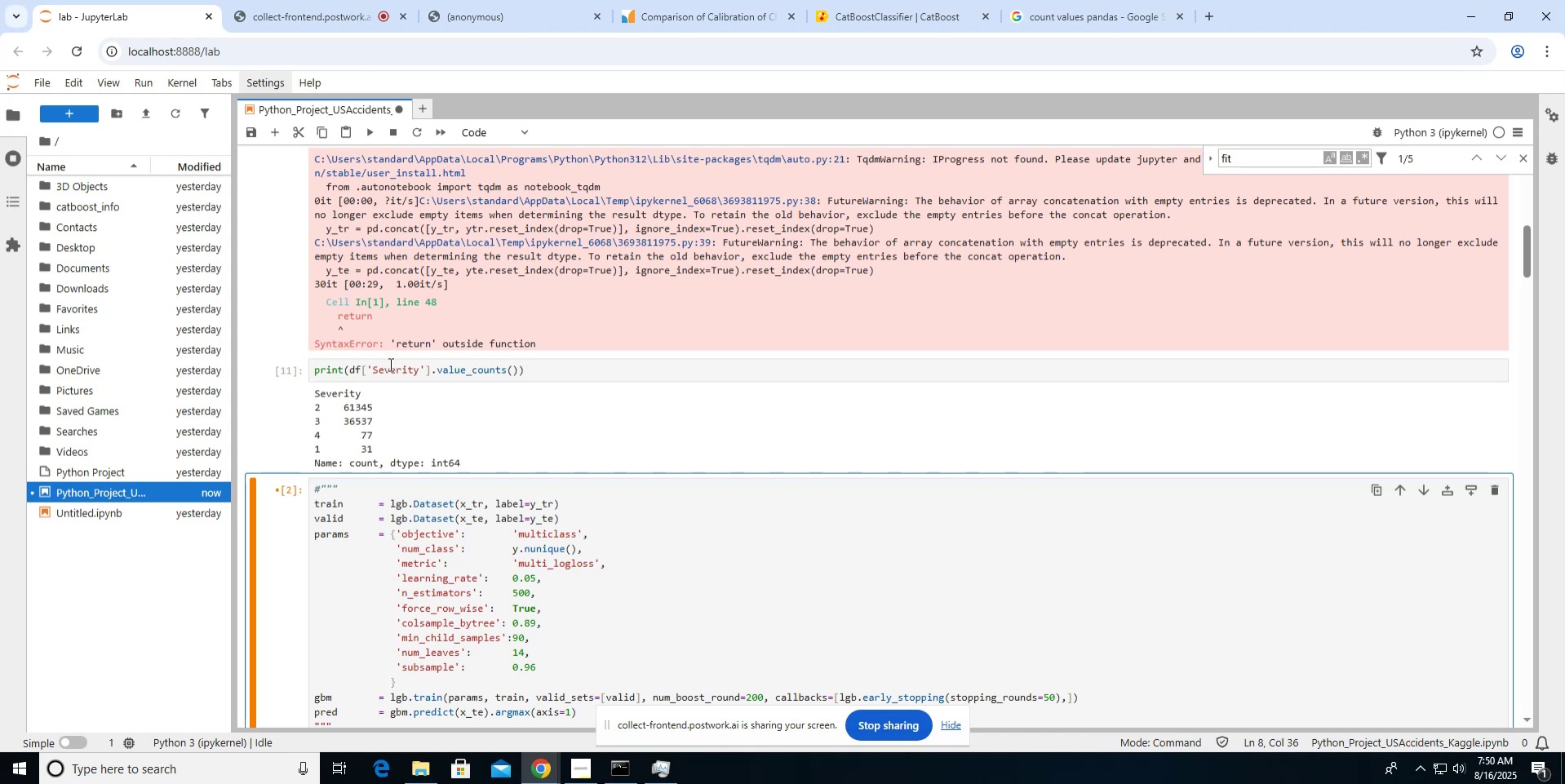 
wait(14.27)
 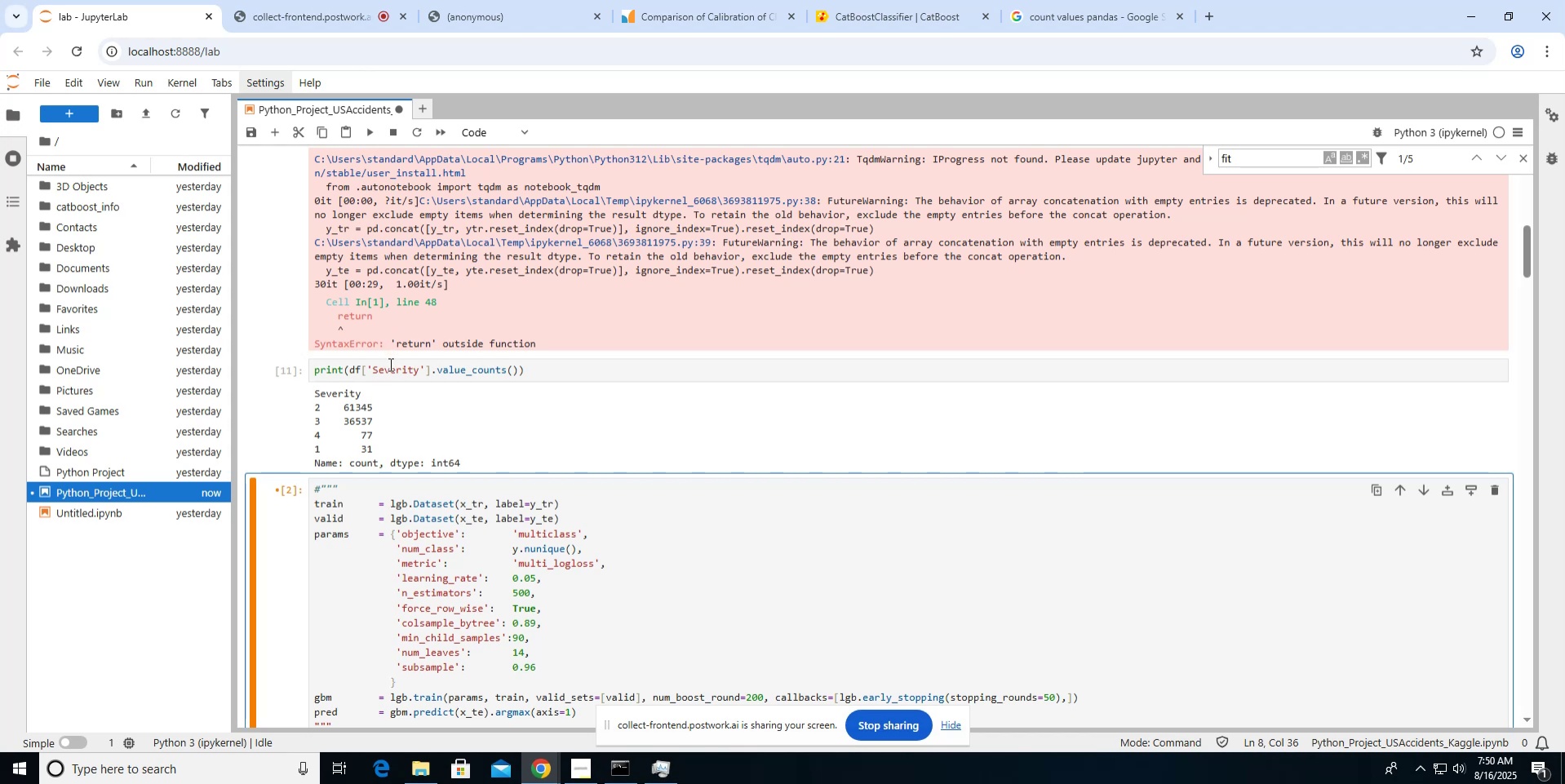 
scroll: coordinate [681, 329], scroll_direction: up, amount: 9.0
 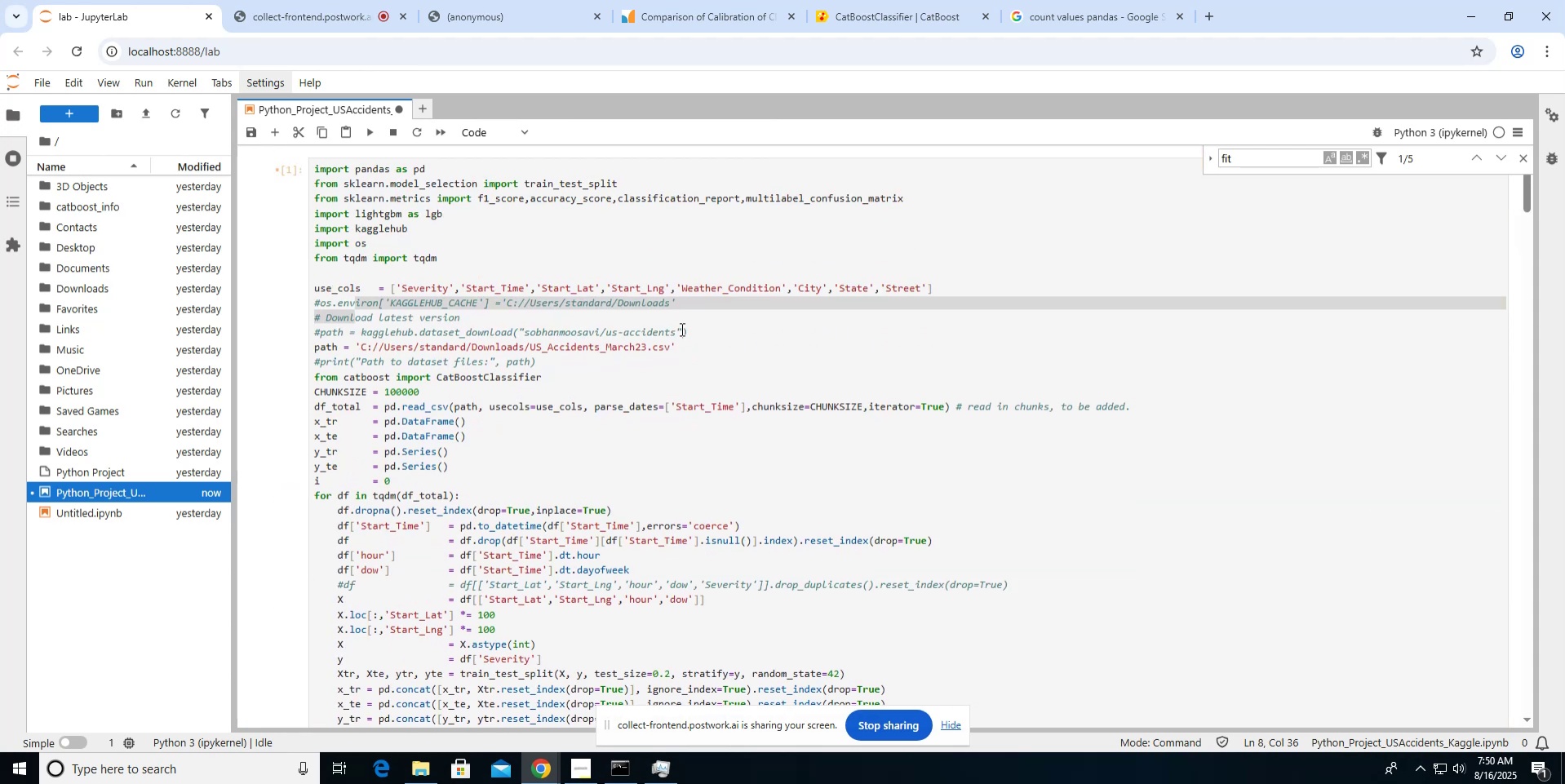 
scroll: coordinate [681, 329], scroll_direction: down, amount: 2.0
 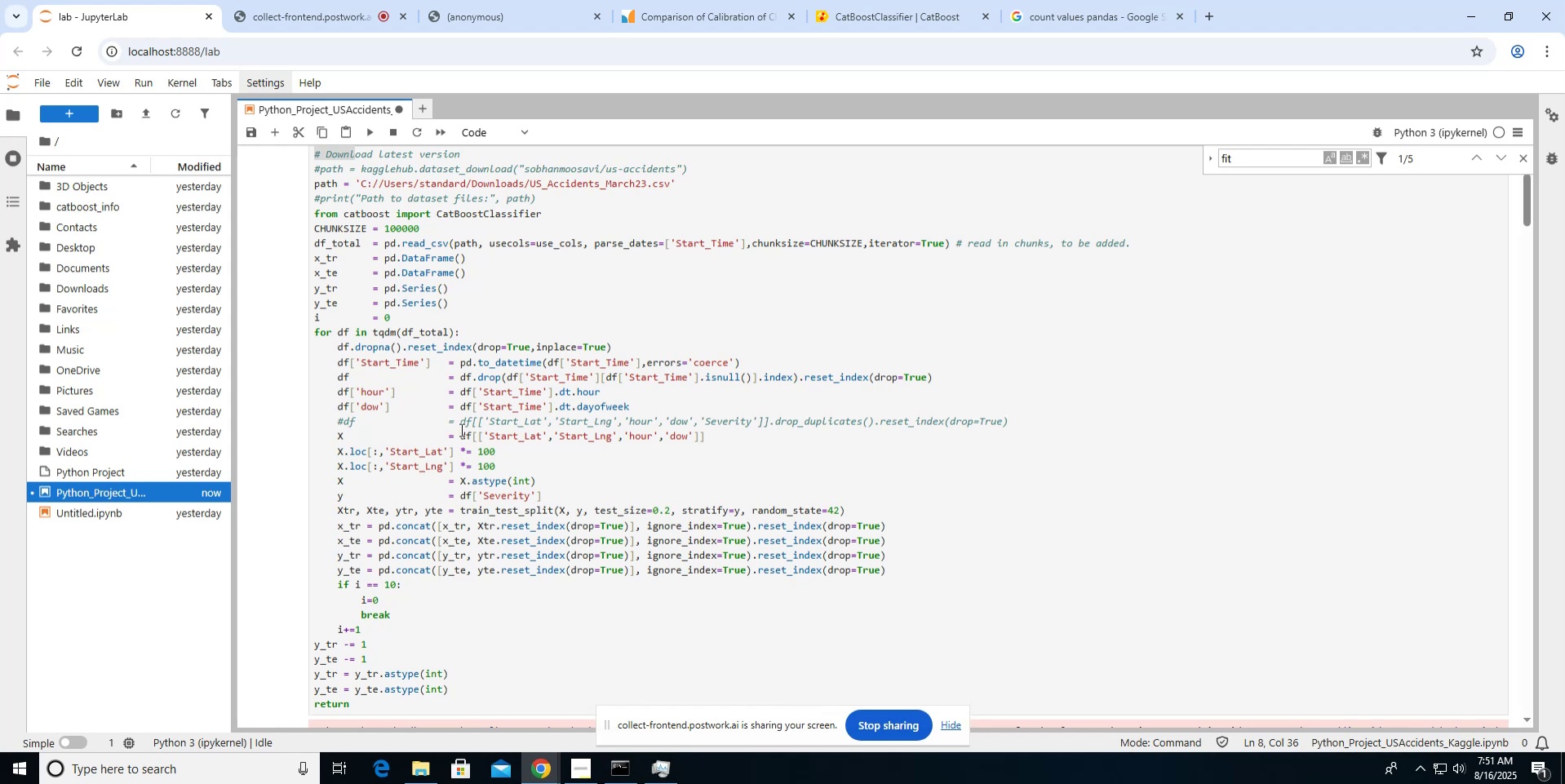 
wait(41.36)
 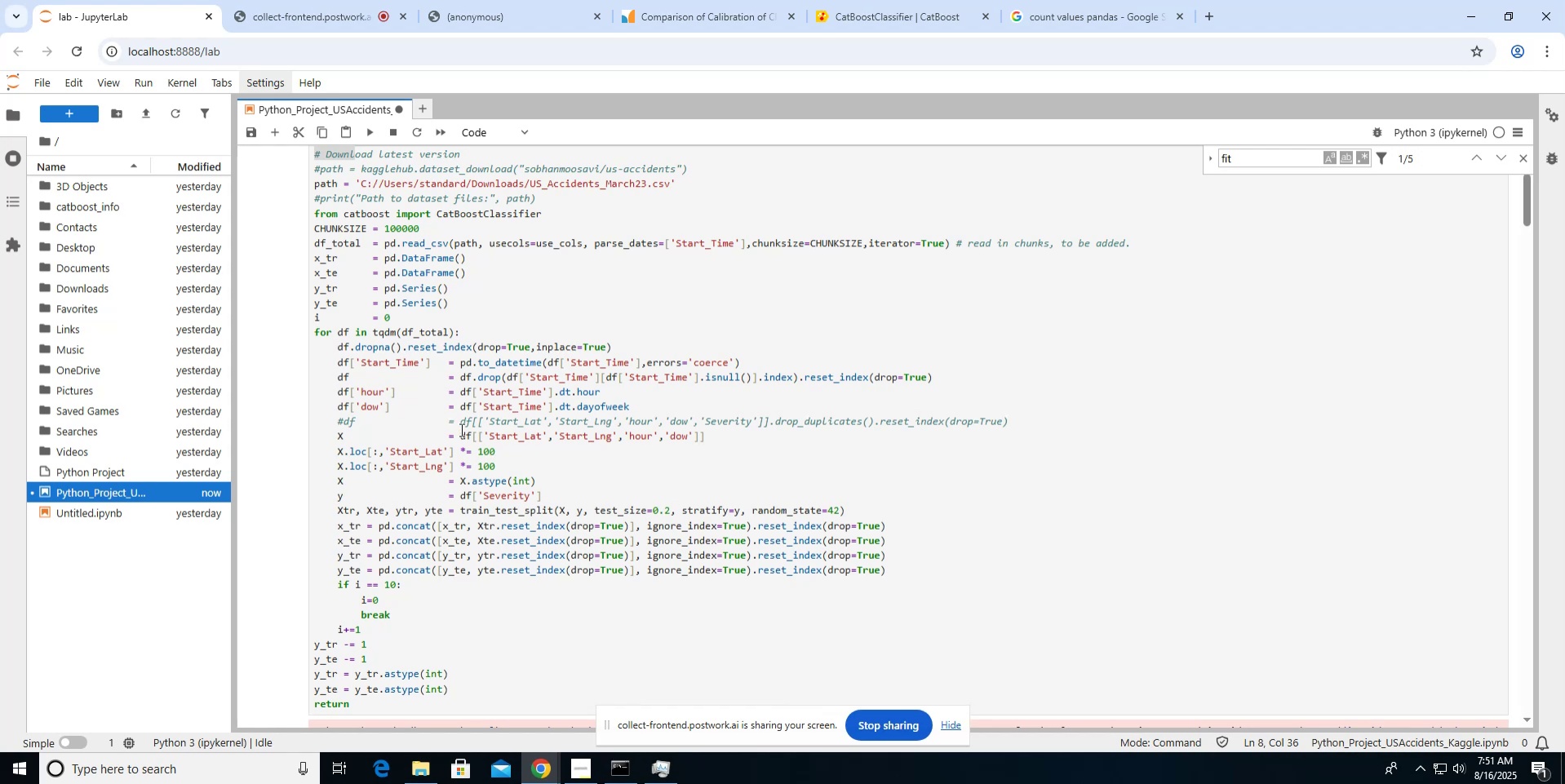 
scroll: coordinate [659, 311], scroll_direction: up, amount: 2.0
 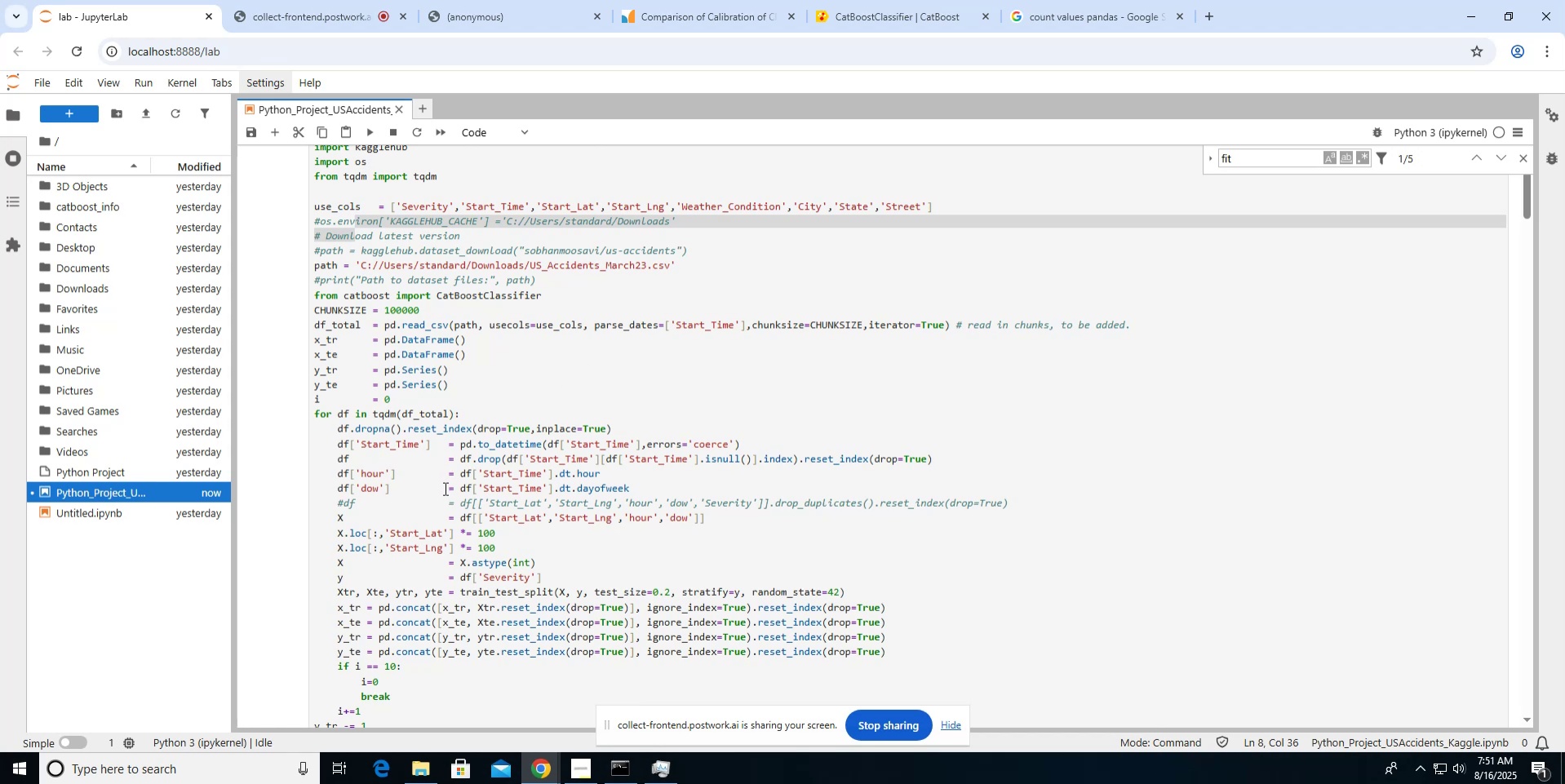 
wait(20.21)
 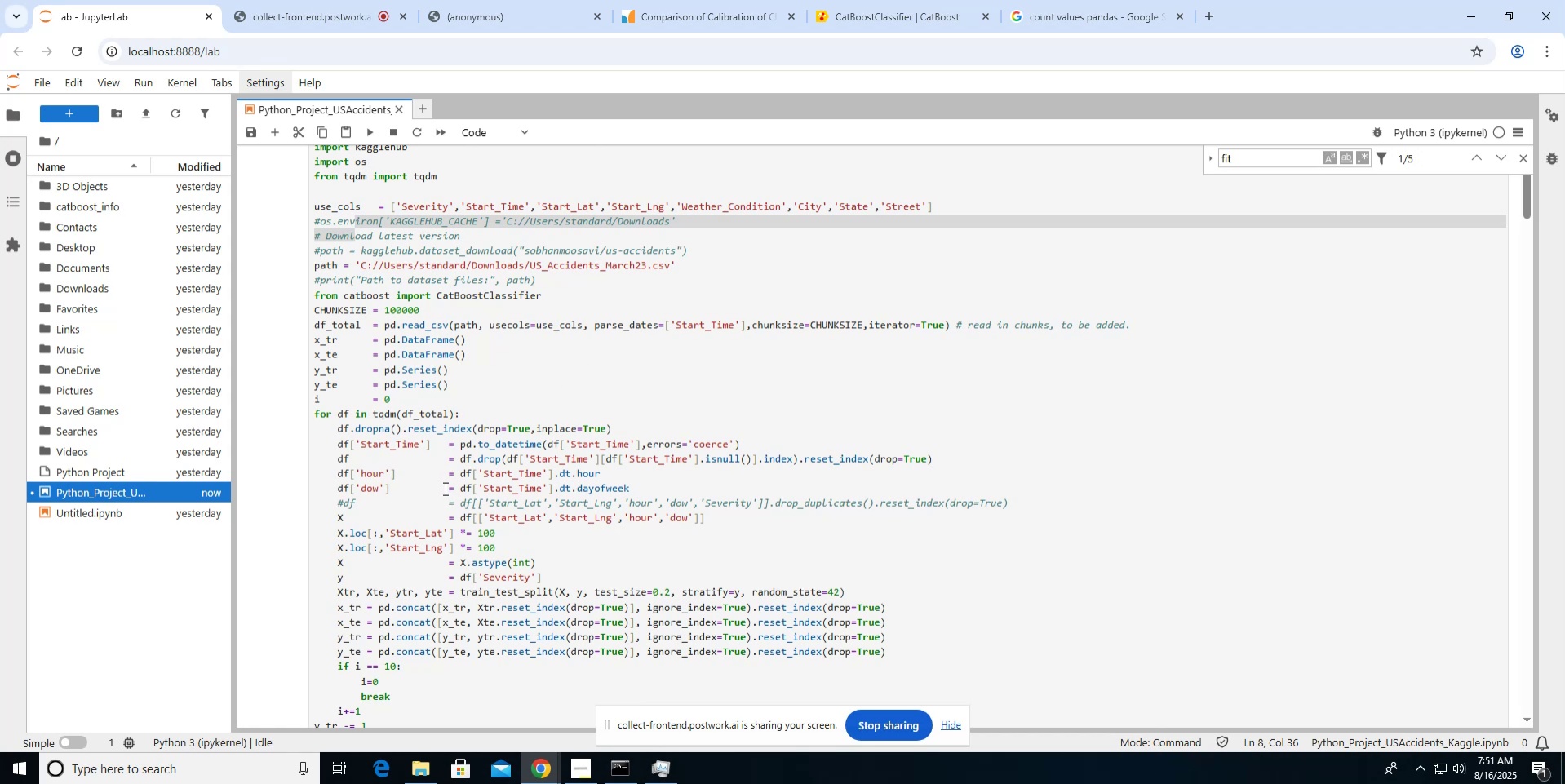 
left_click([1010, 503])
 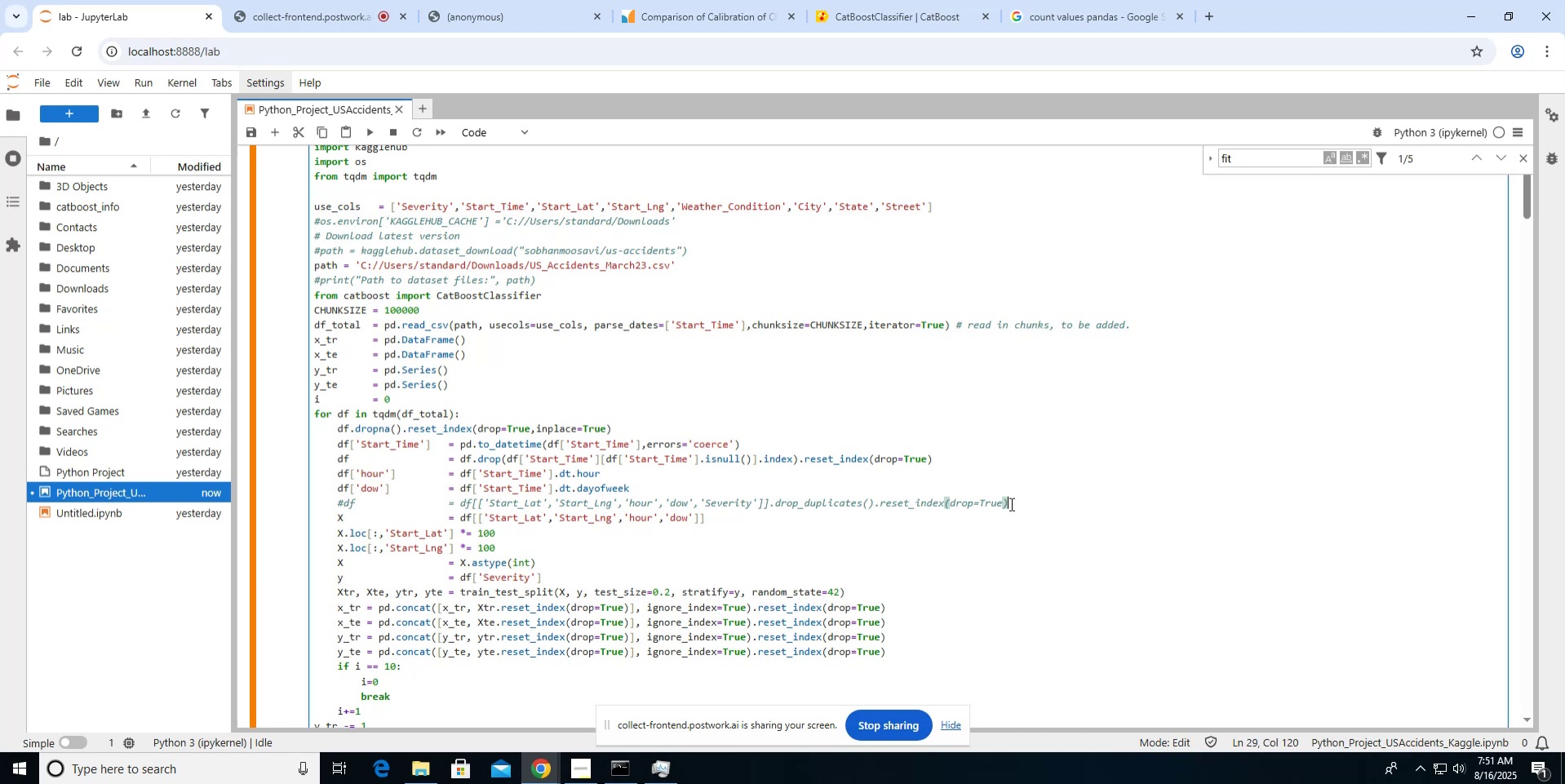 
key(Enter)
 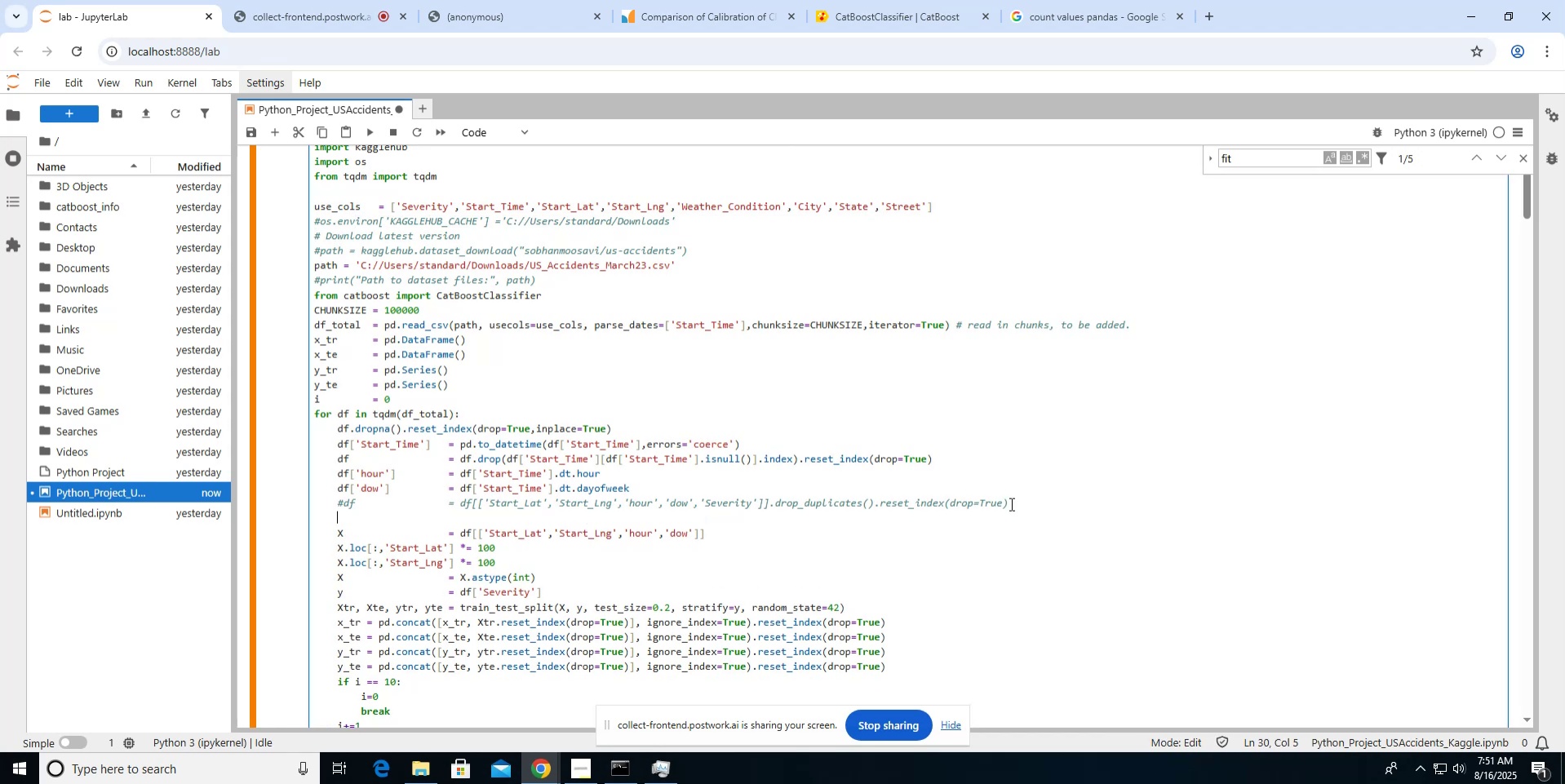 
type(df = )
key(Backspace)
key(Backspace)
key(Backspace)
type(= df.l)
 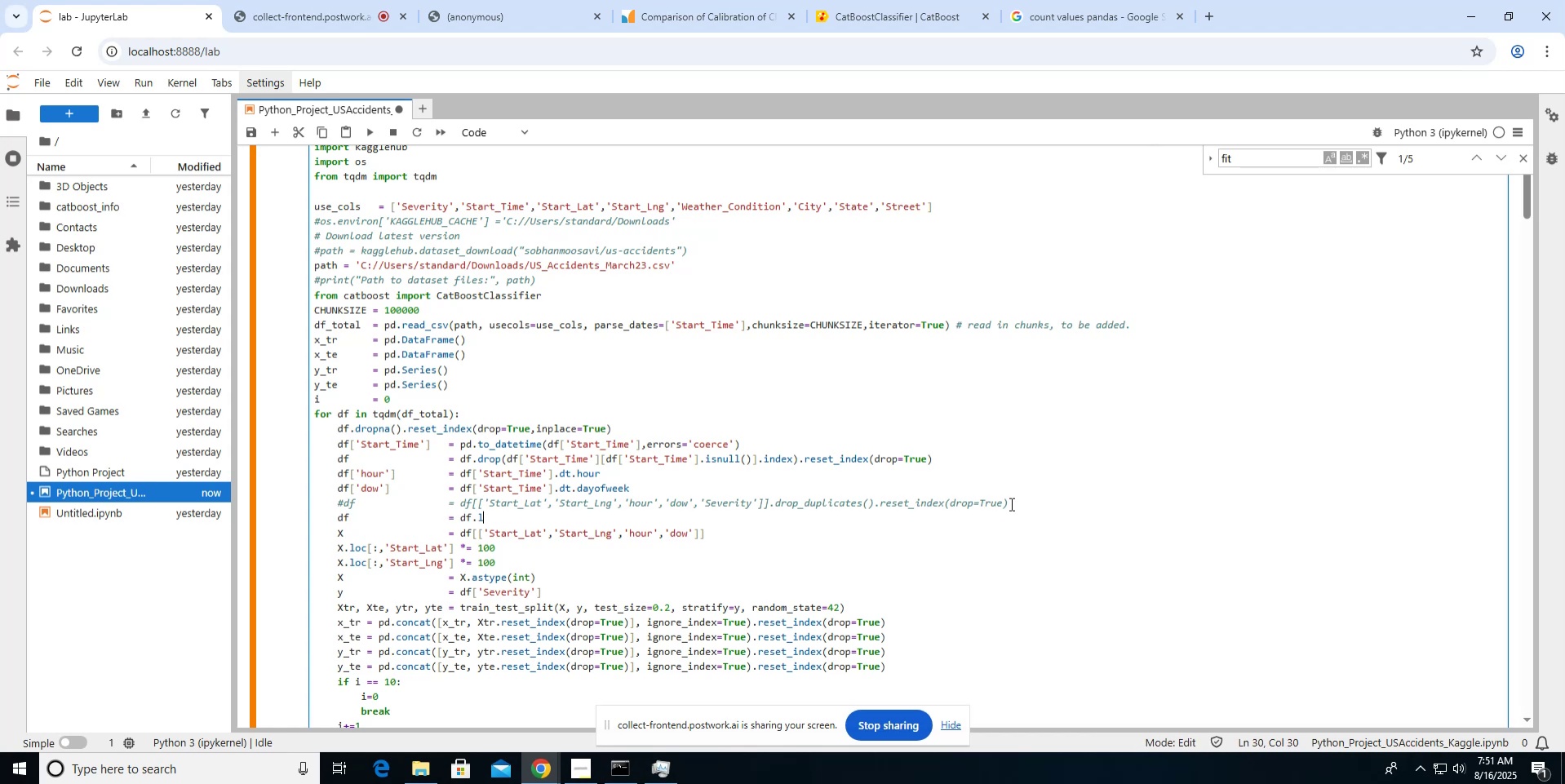 
key(ArrowRight)
 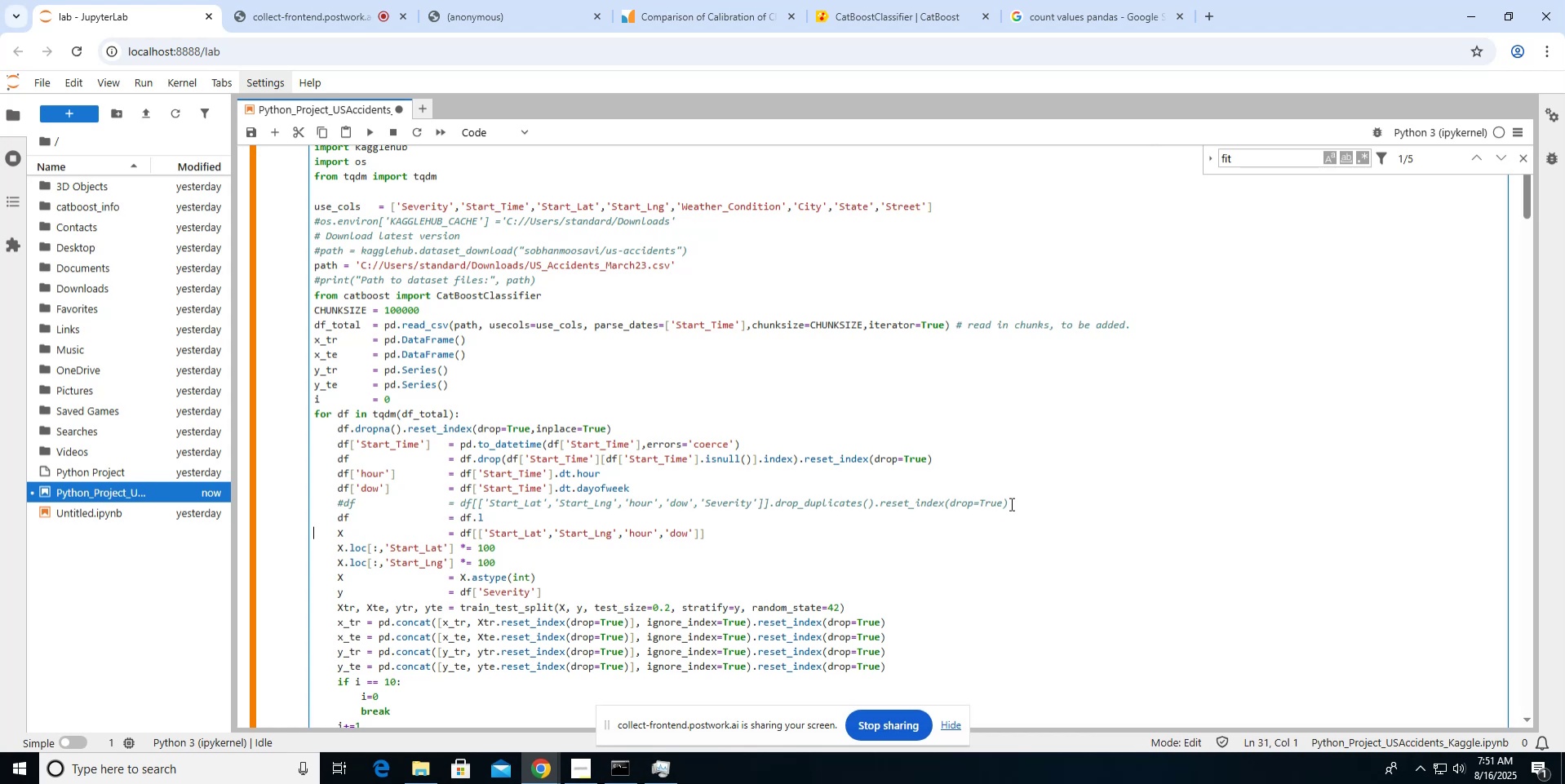 
hold_key(key=ShiftLeft, duration=0.48)
 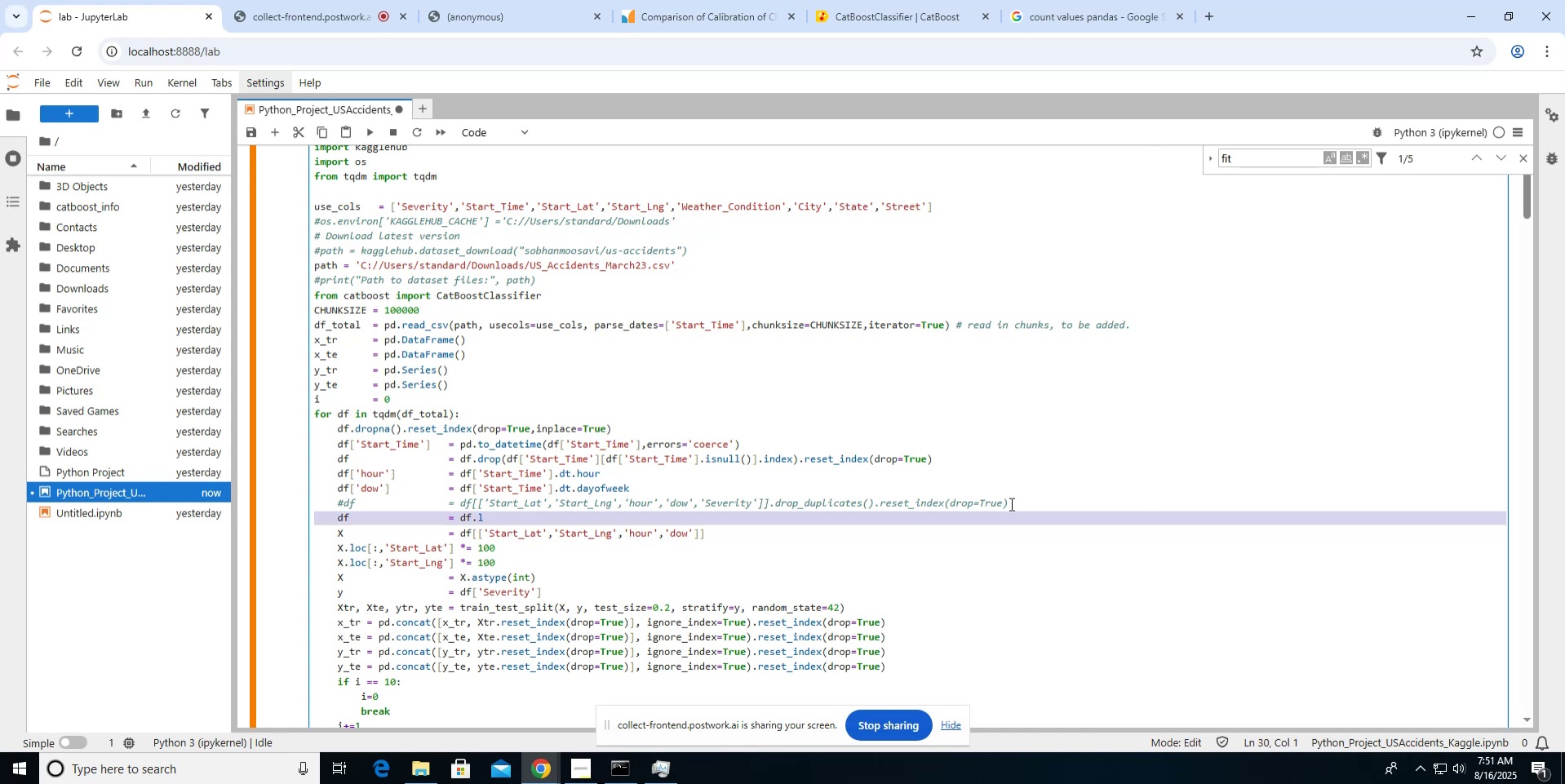 
key(ArrowUp)
 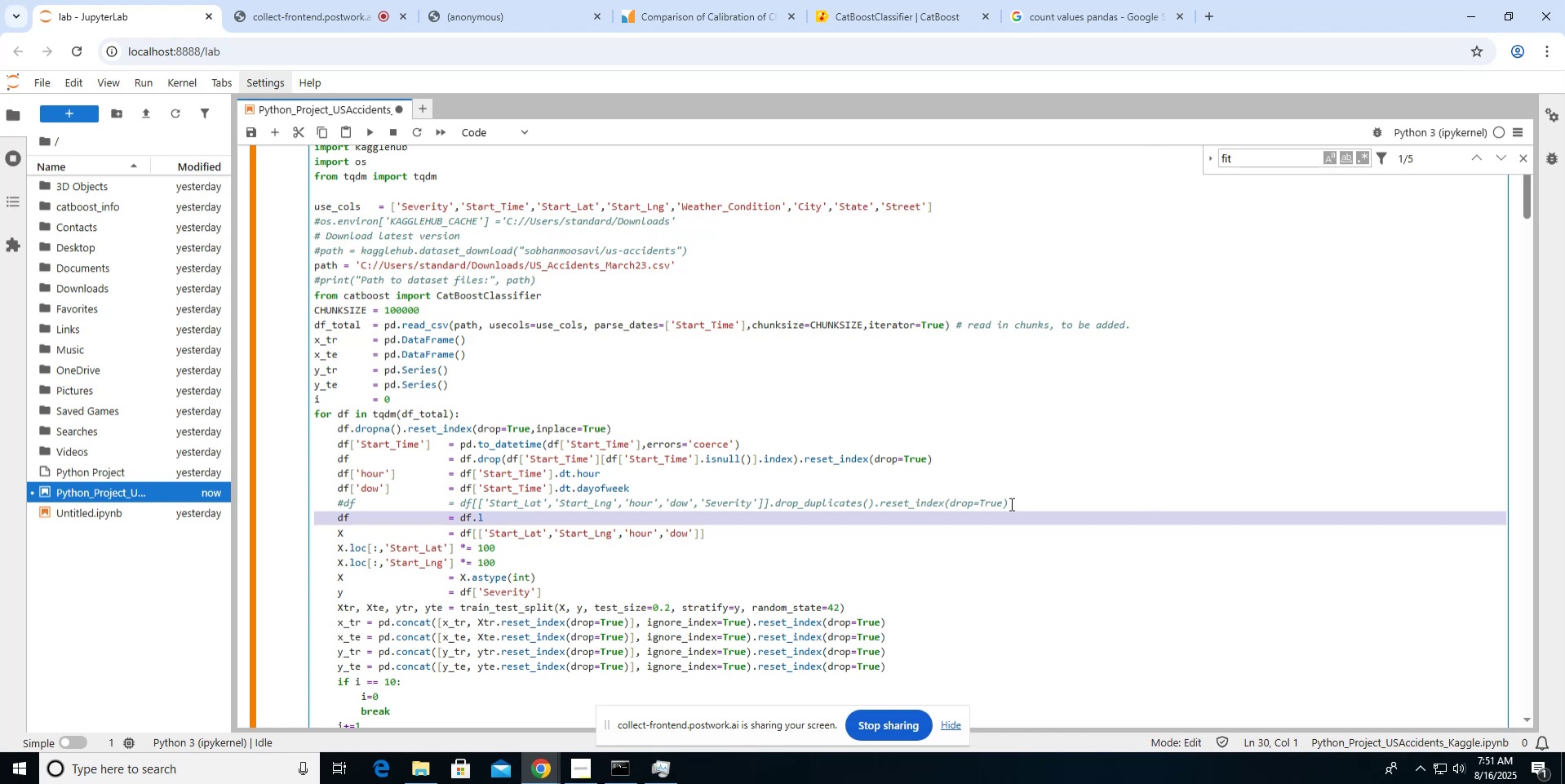 
key(Backspace)
 